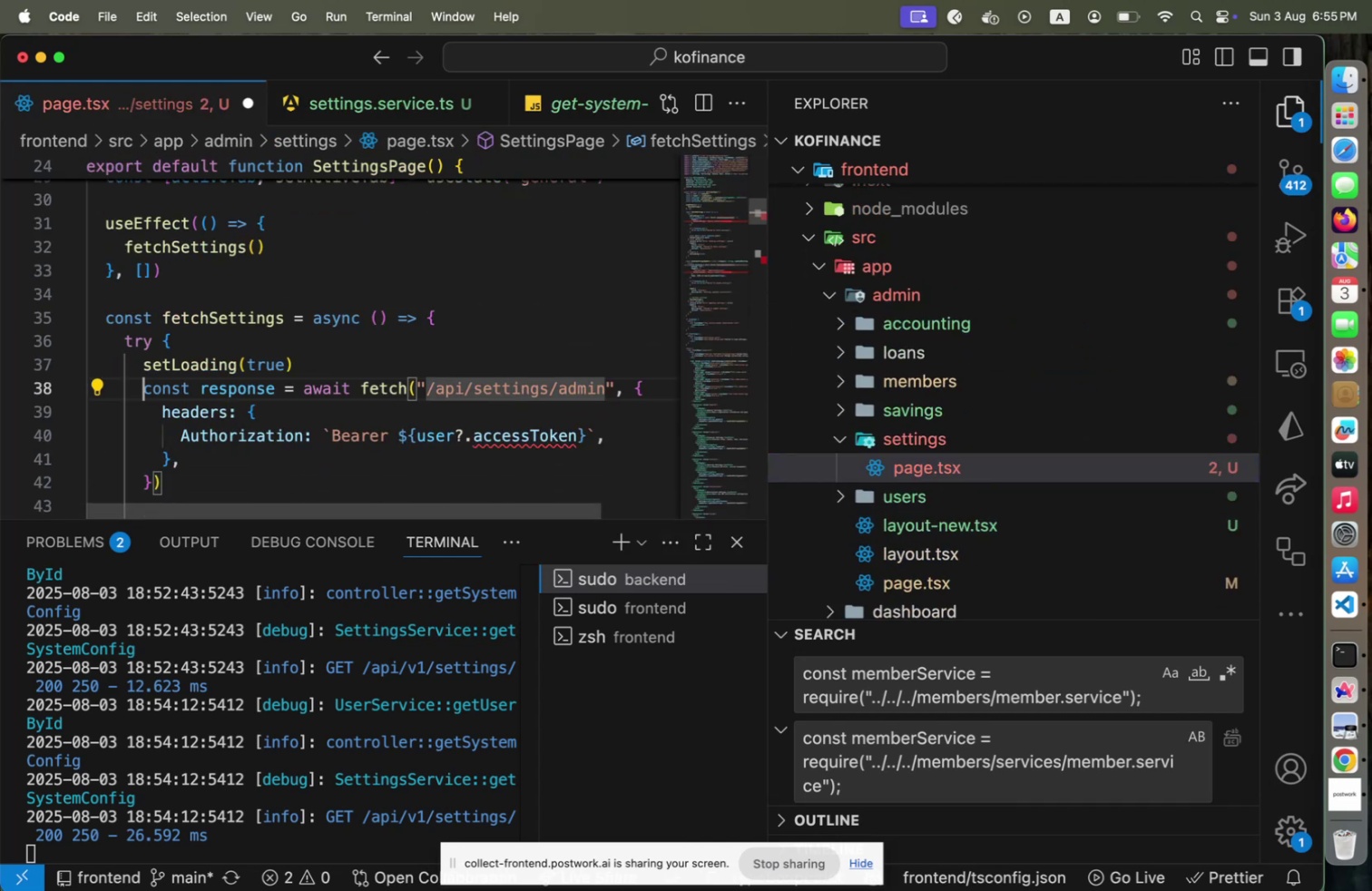 
key(Home)
 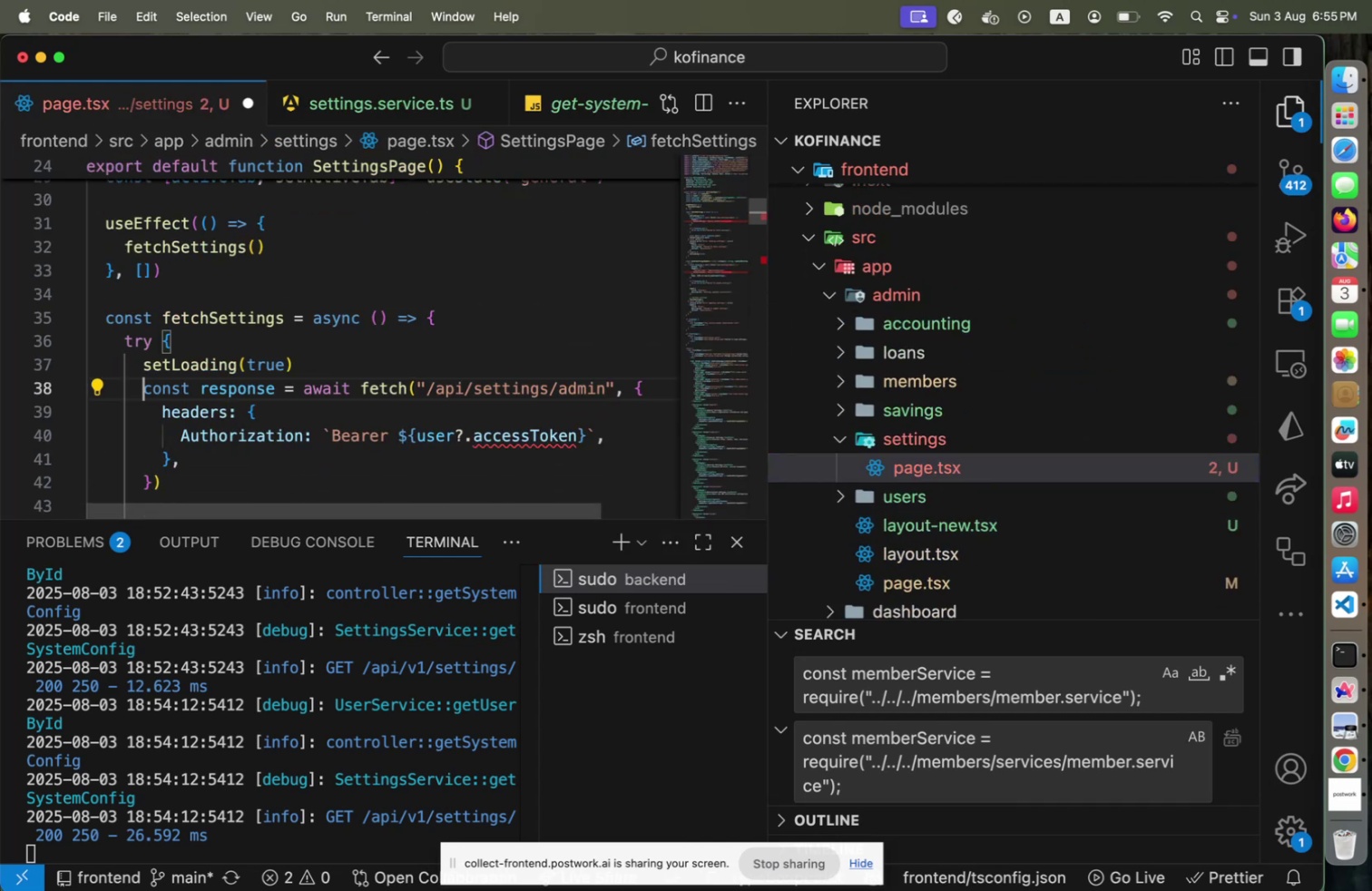 
key(Shift+ArrowDown)
 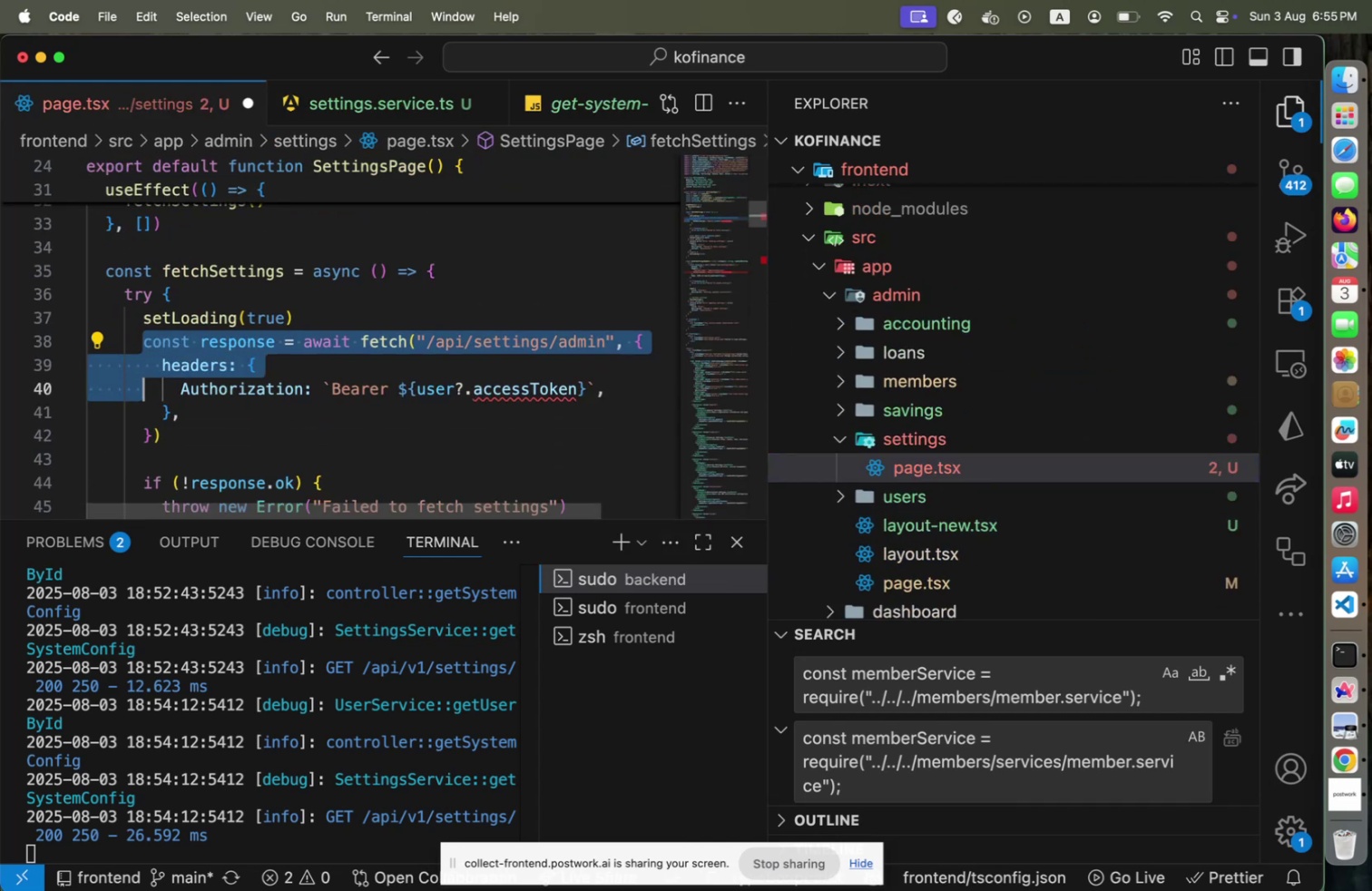 
key(Shift+ArrowDown)
 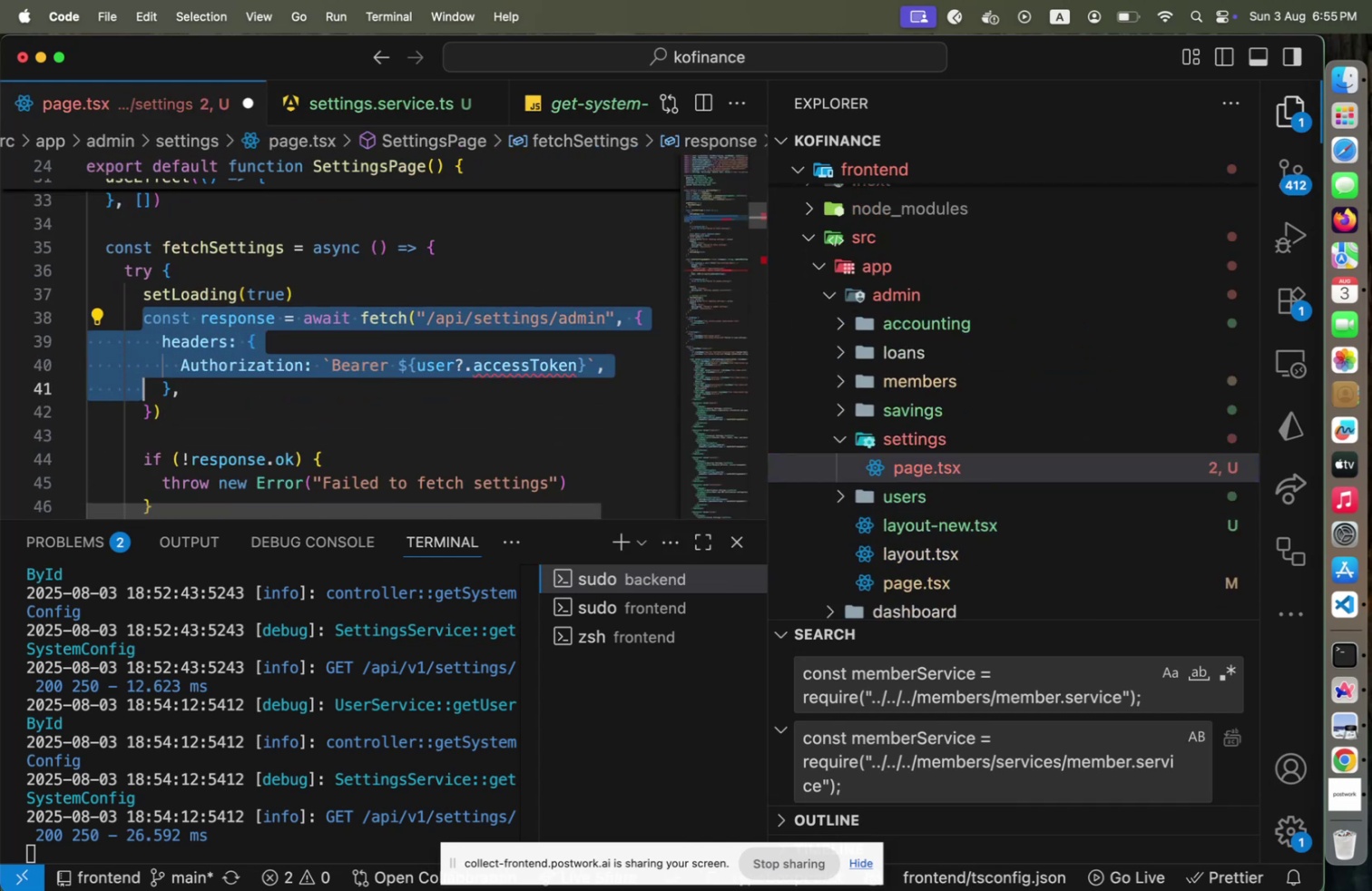 
key(Shift+ArrowDown)
 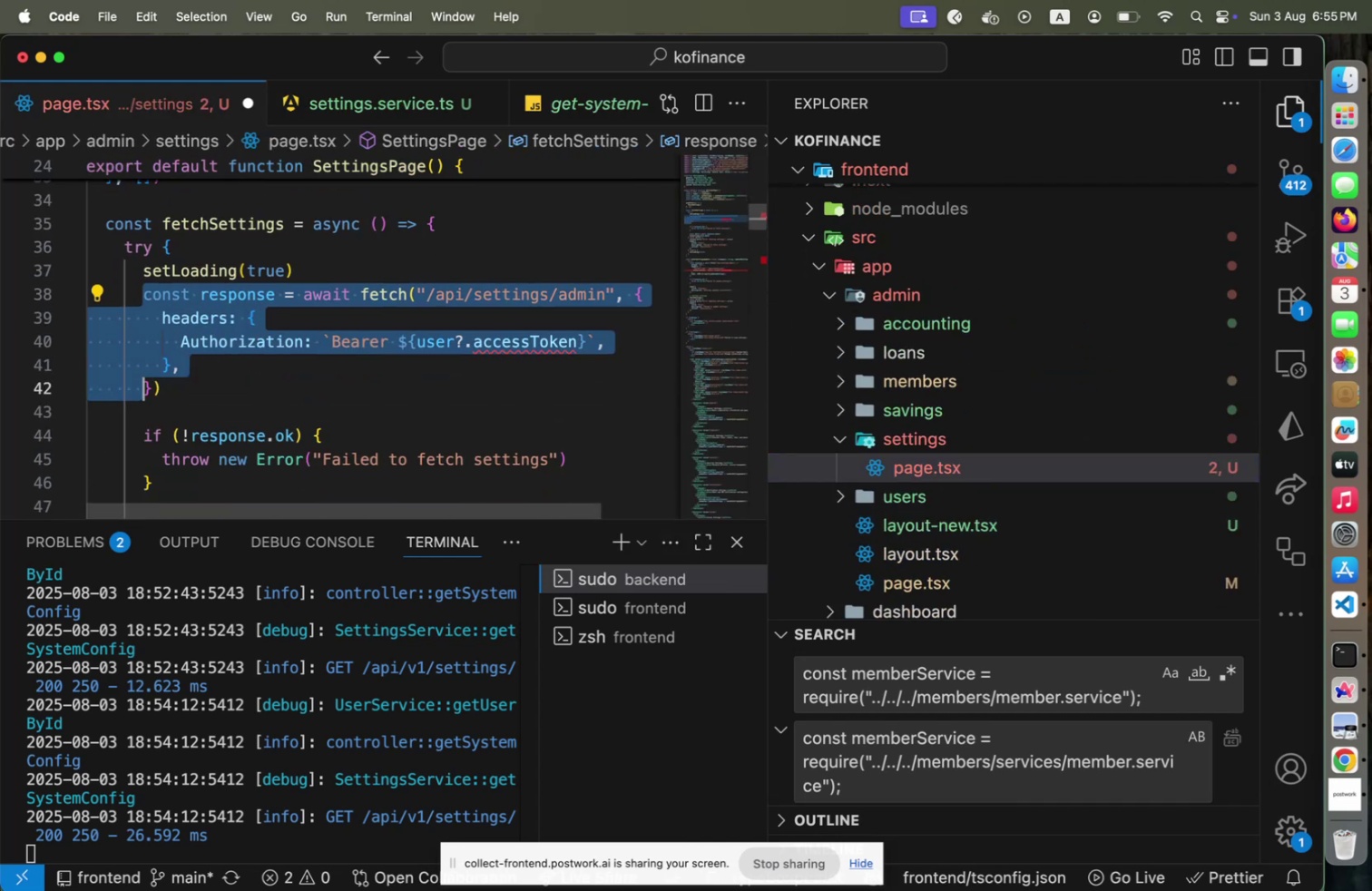 
key(Shift+ArrowDown)
 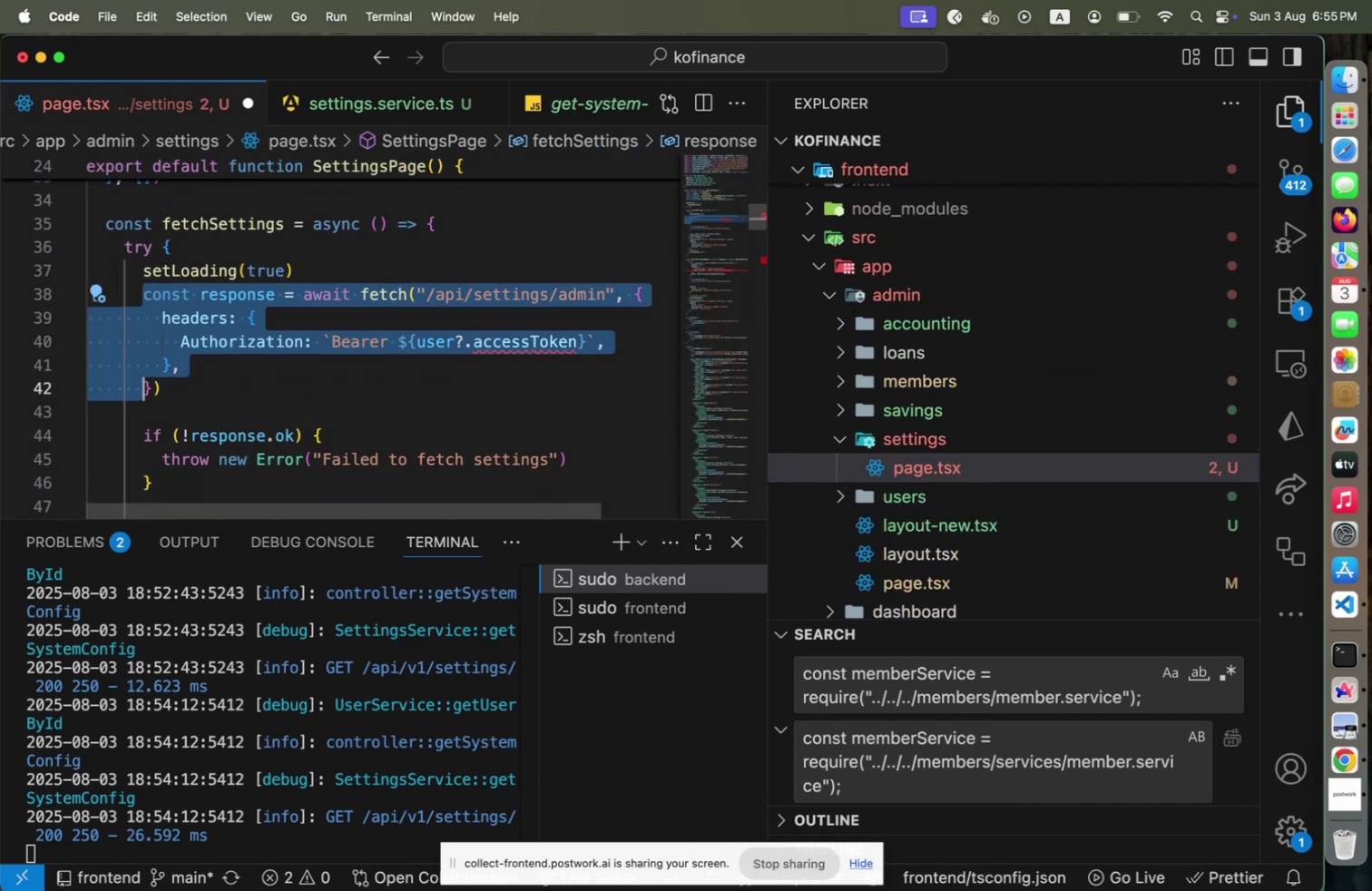 
key(Shift+End)
 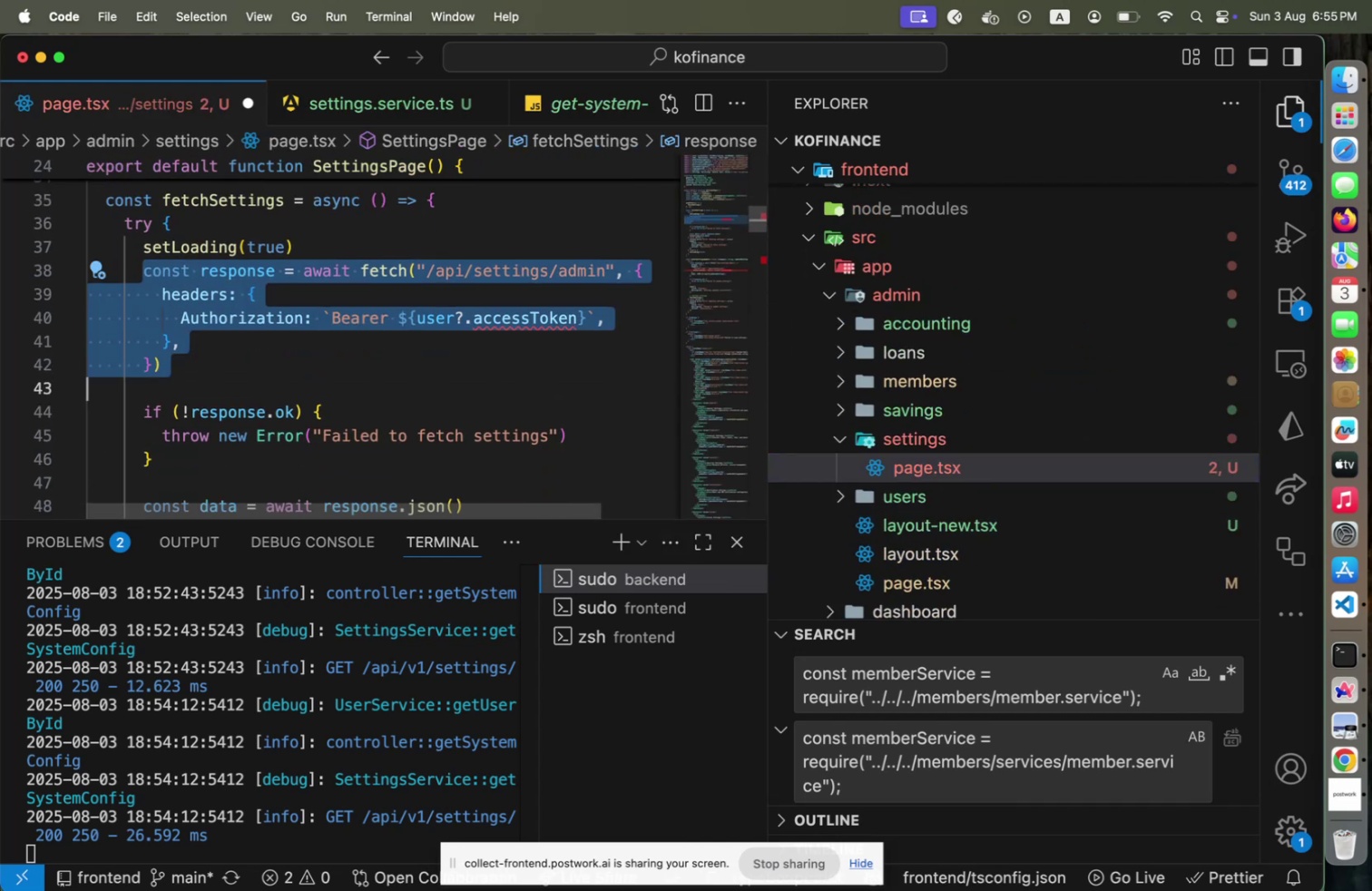 
key(Shift+ArrowDown)
 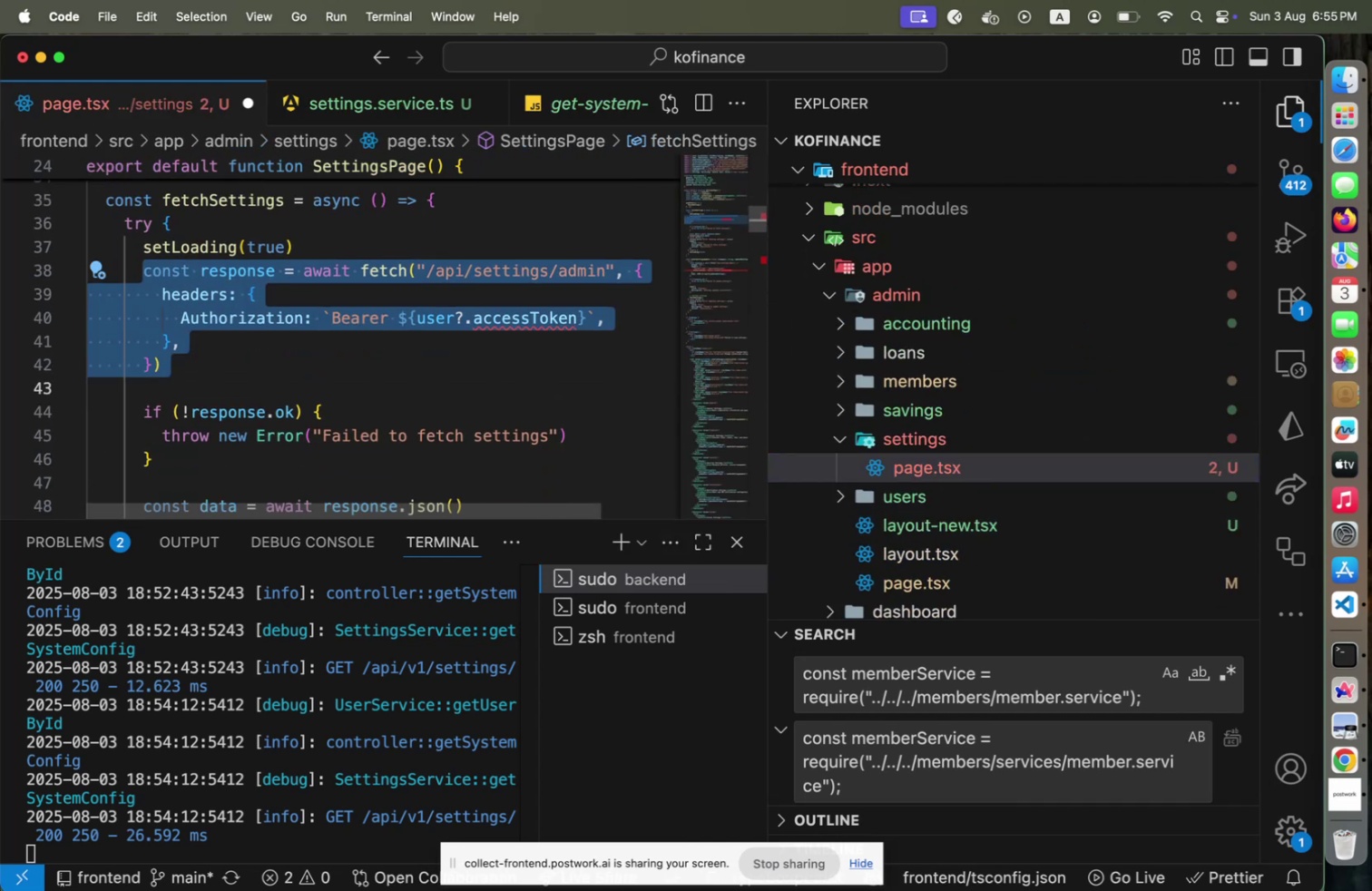 
key(Shift+ArrowDown)
 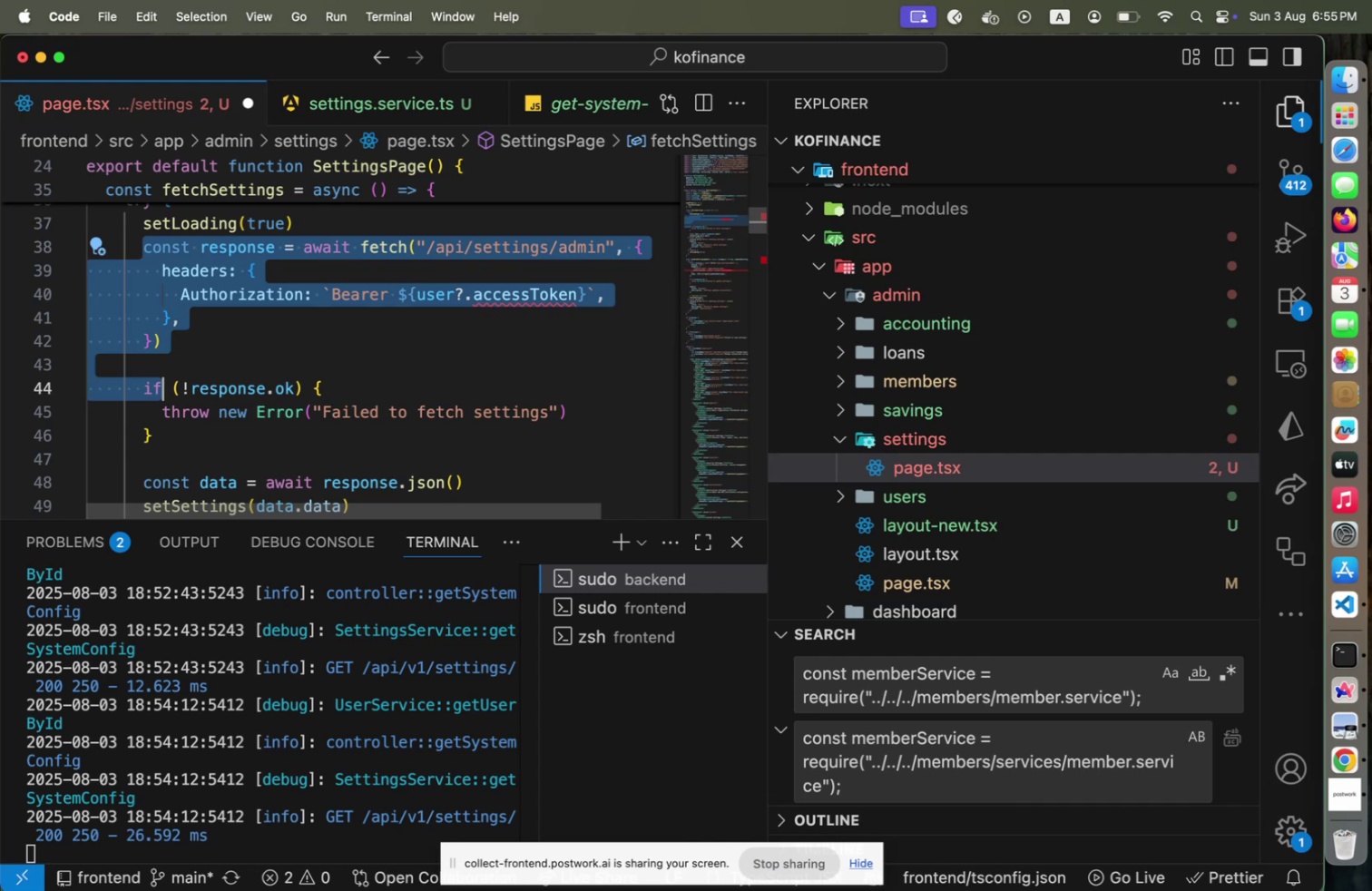 
key(Shift+ArrowUp)
 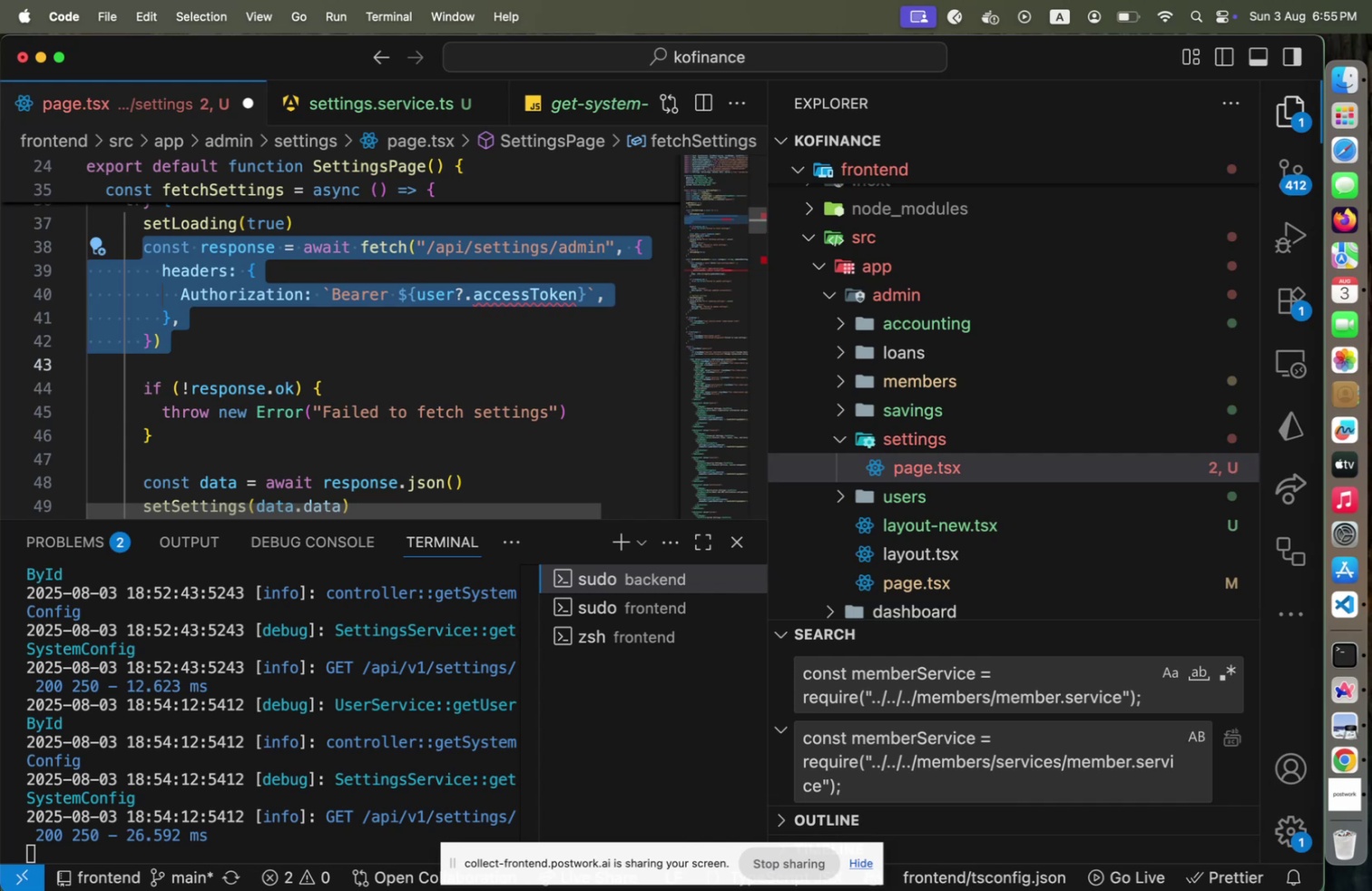 
type(const resposne )
key(Backspace)
key(Backspace)
key(Backspace)
key(Backspace)
type(nse = awi)
key(Backspace)
type(ait settings)
 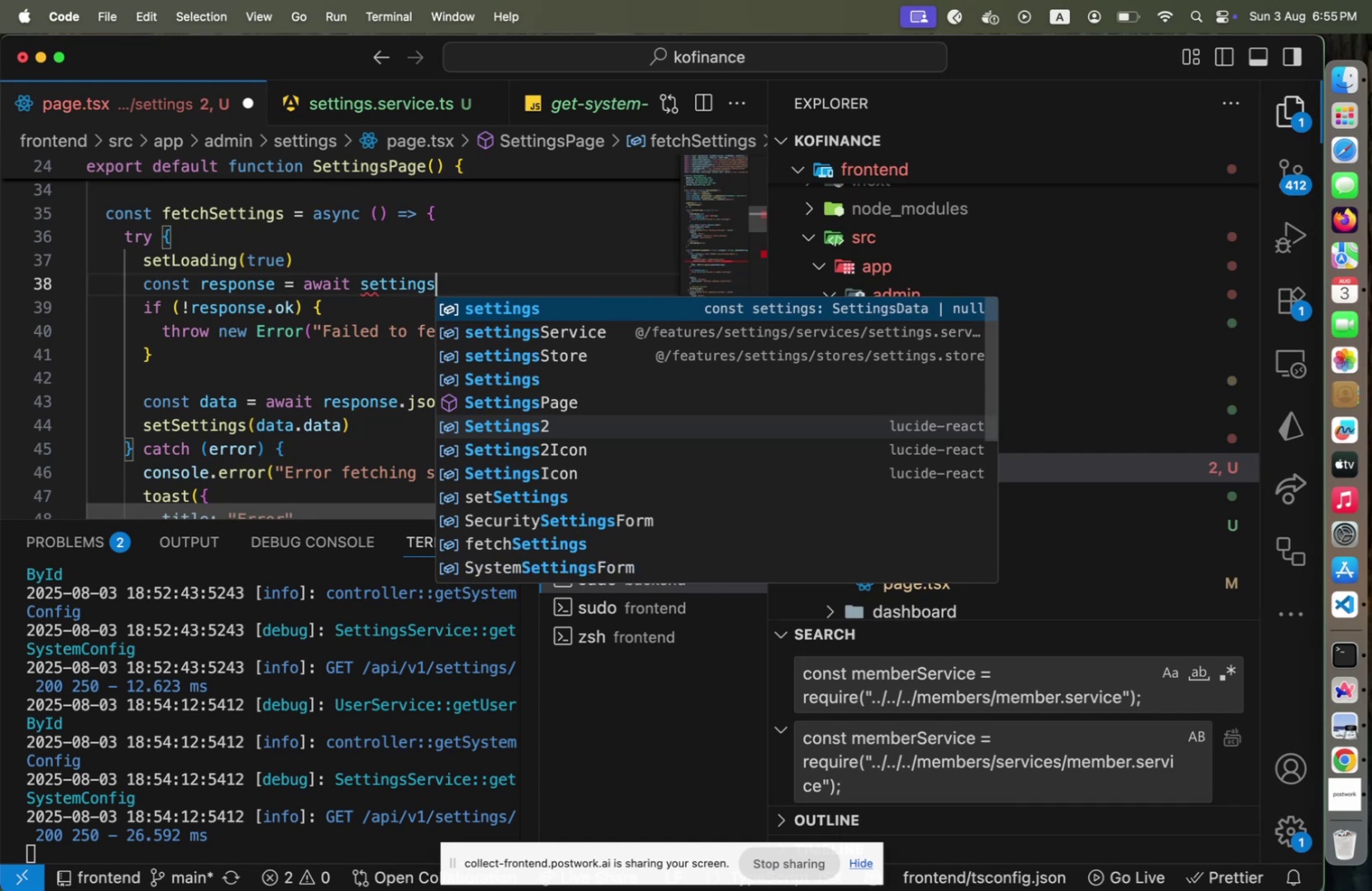 
key(ArrowDown)
 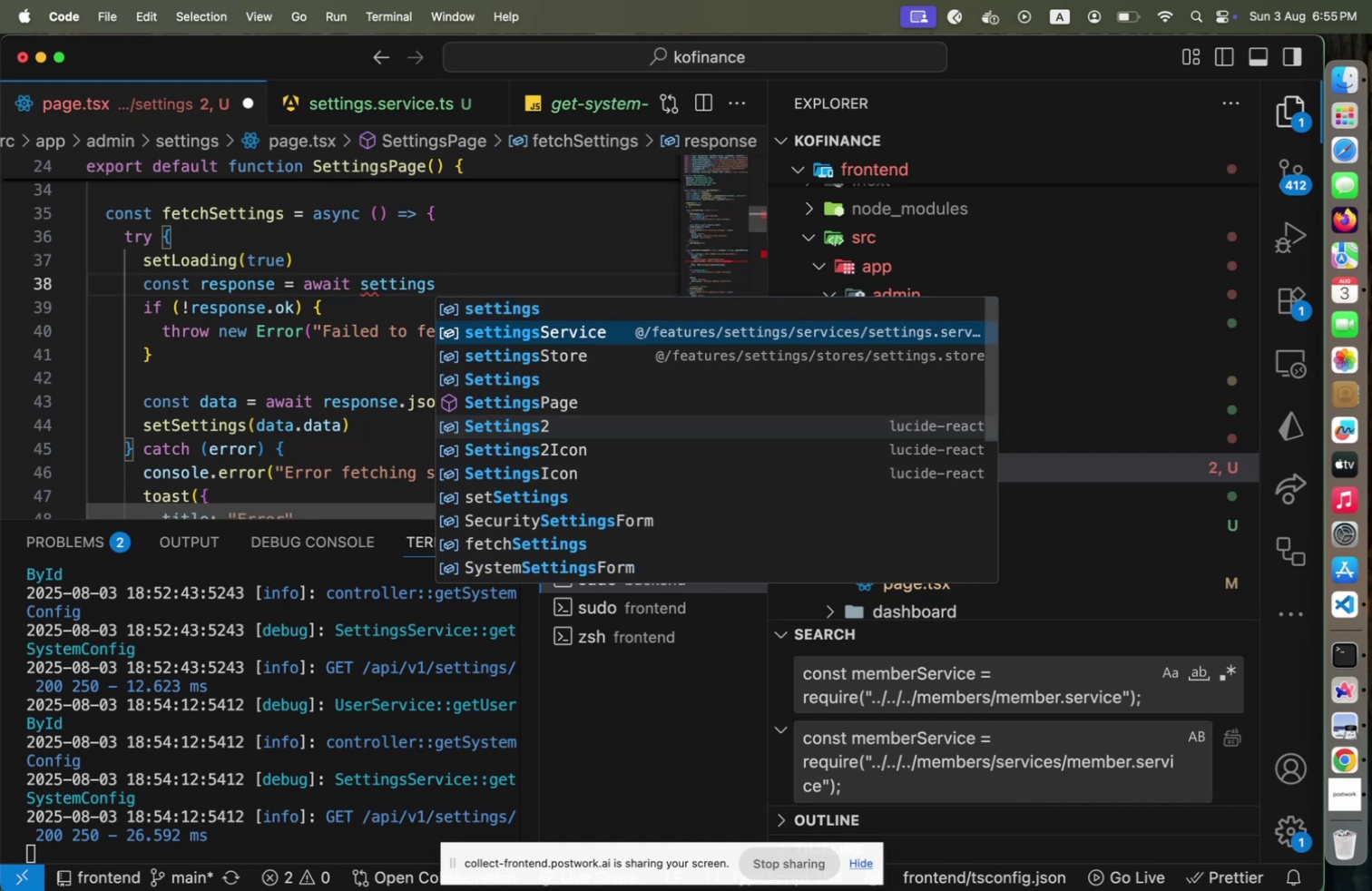 
key(Enter)
 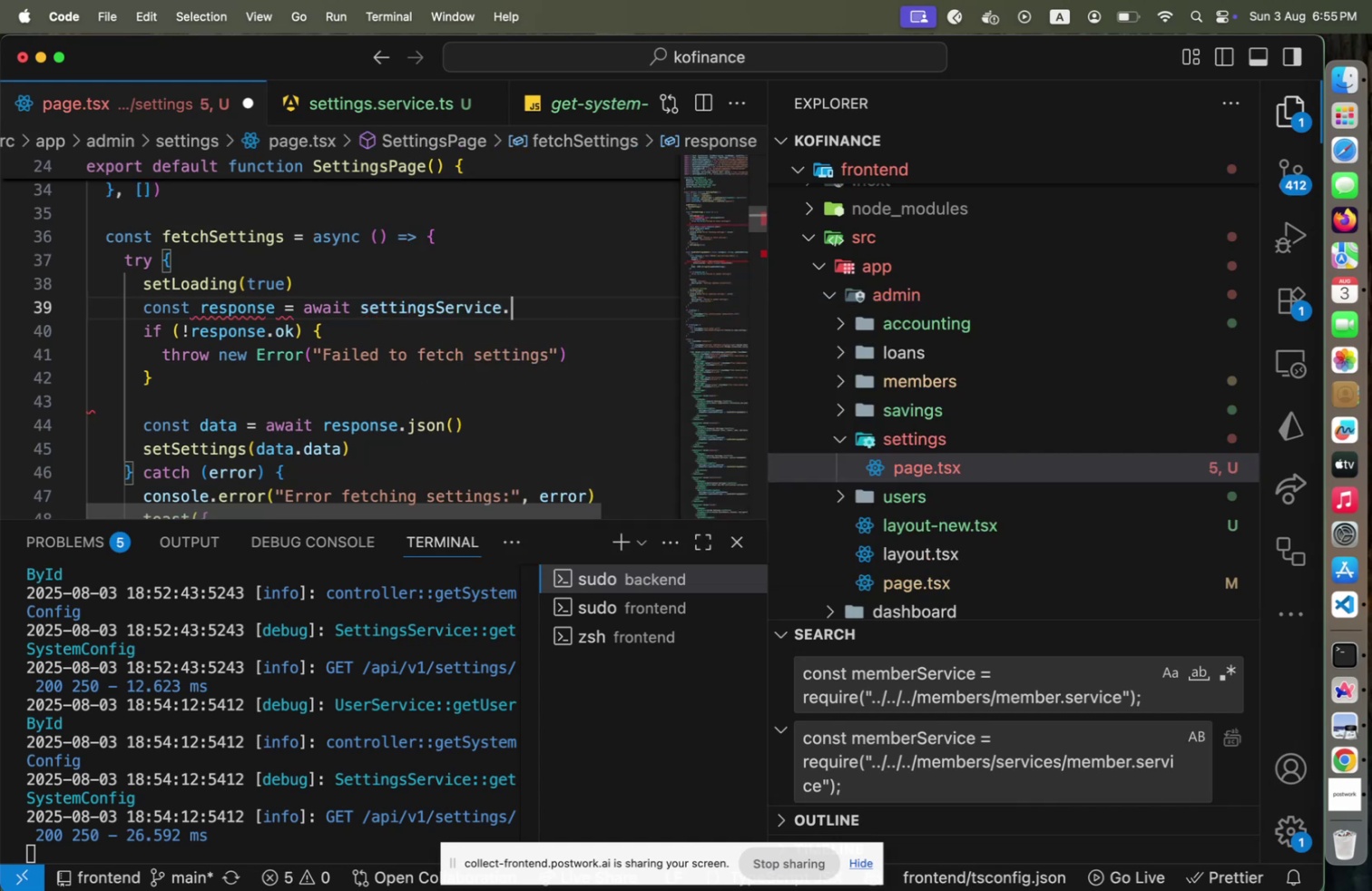 
key(Period)
 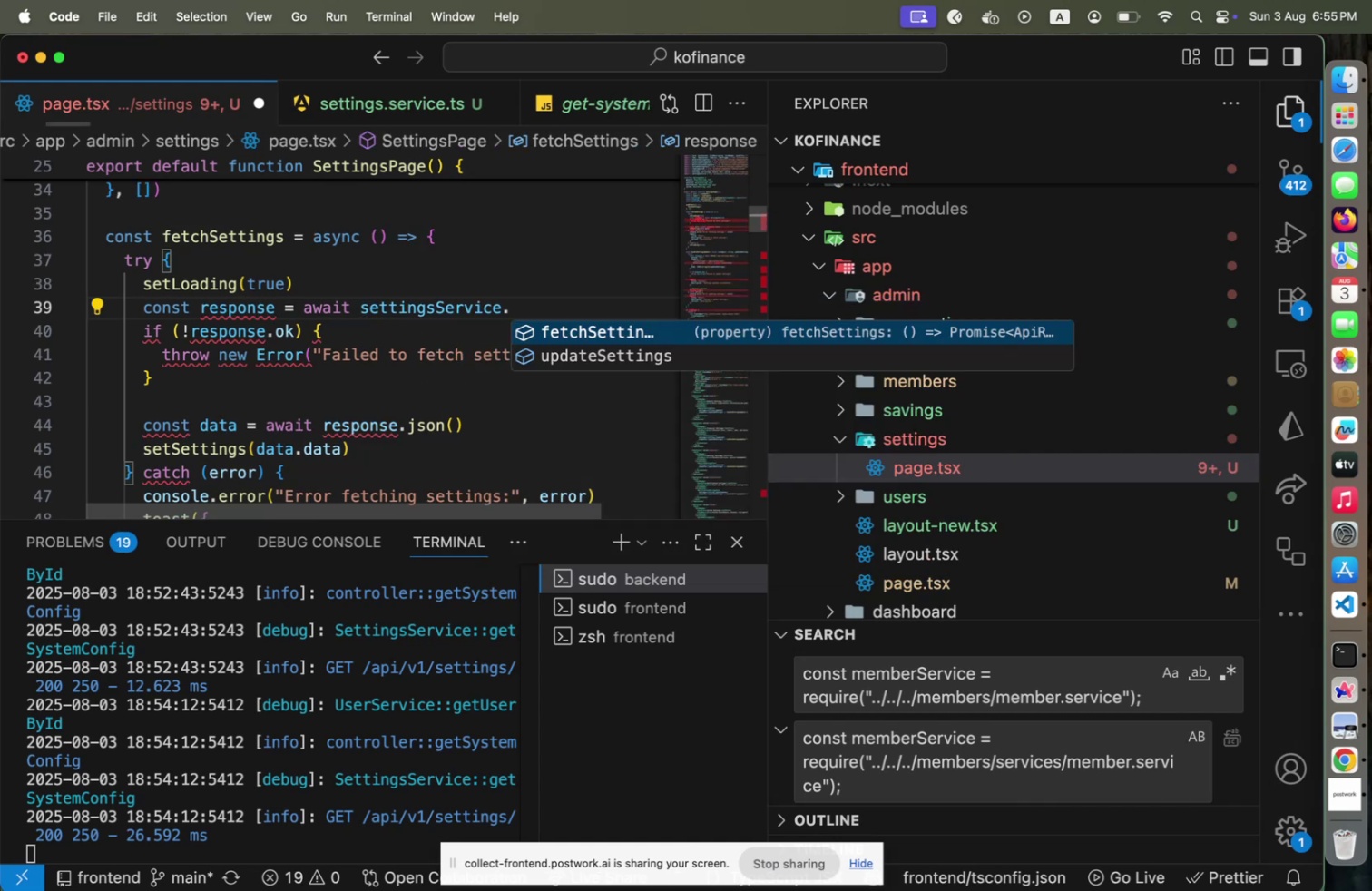 
key(Enter)
 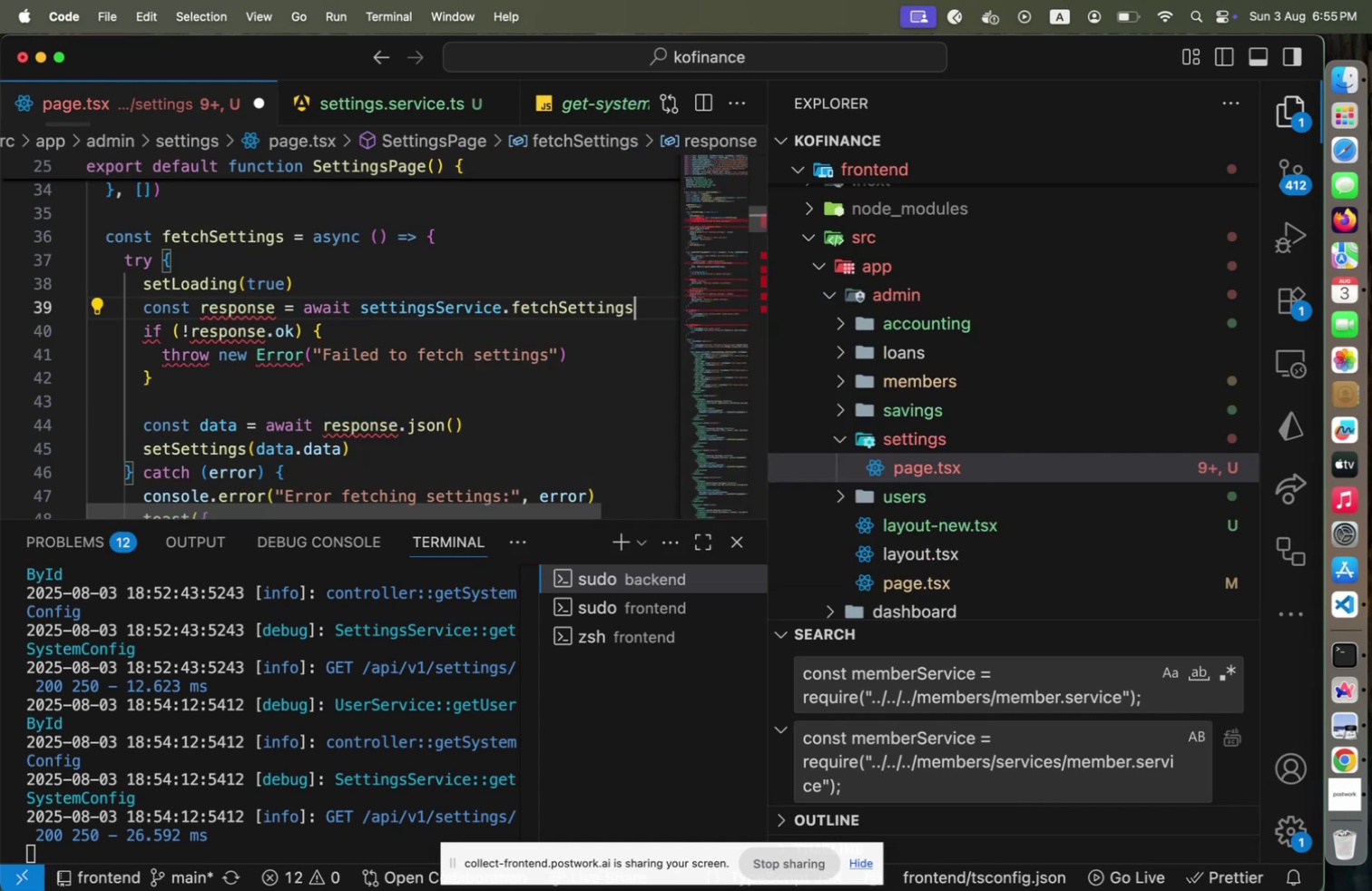 
key(Shift+9)
 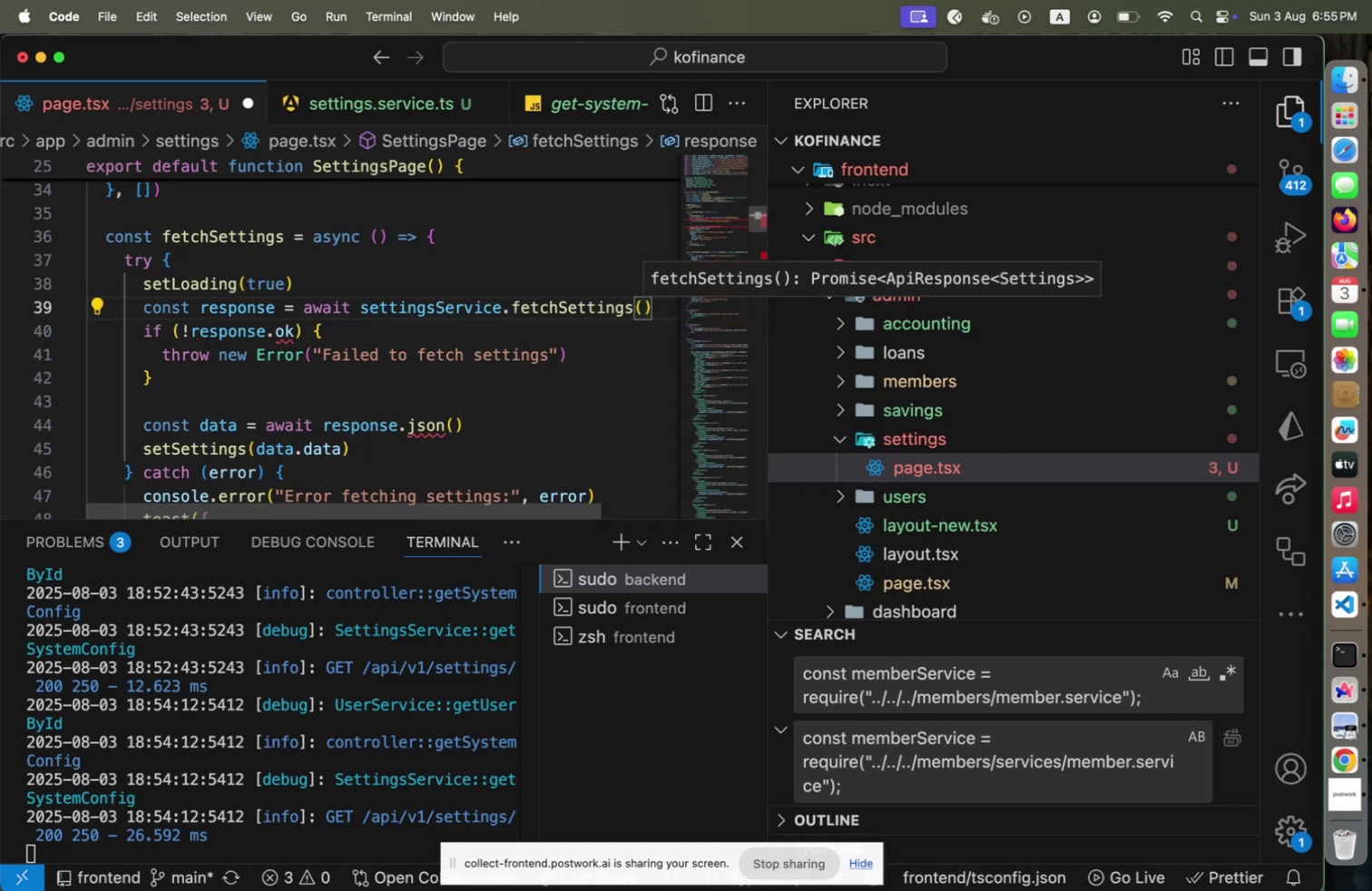 
key(ArrowRight)
 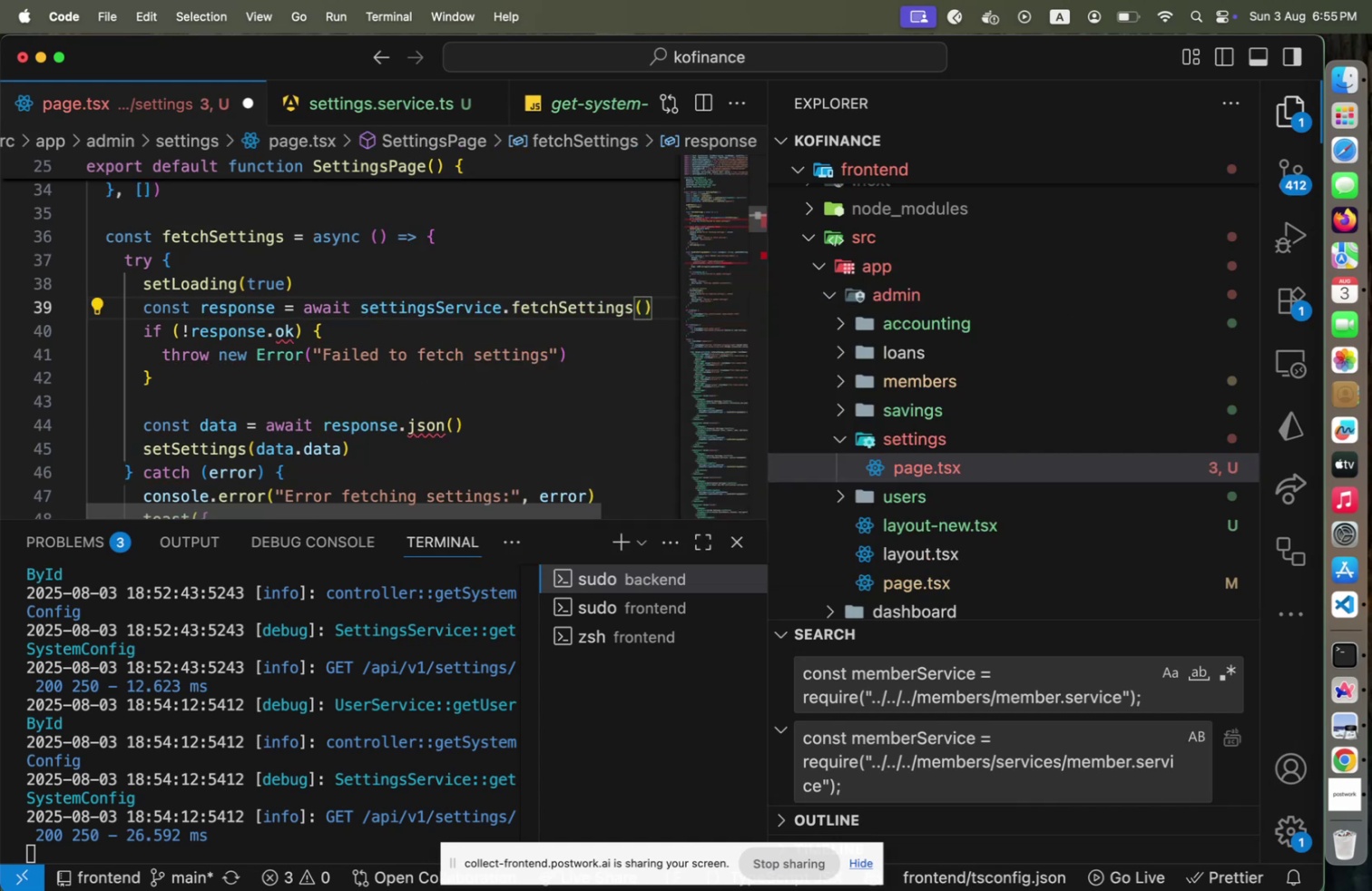 
key(Semicolon)
 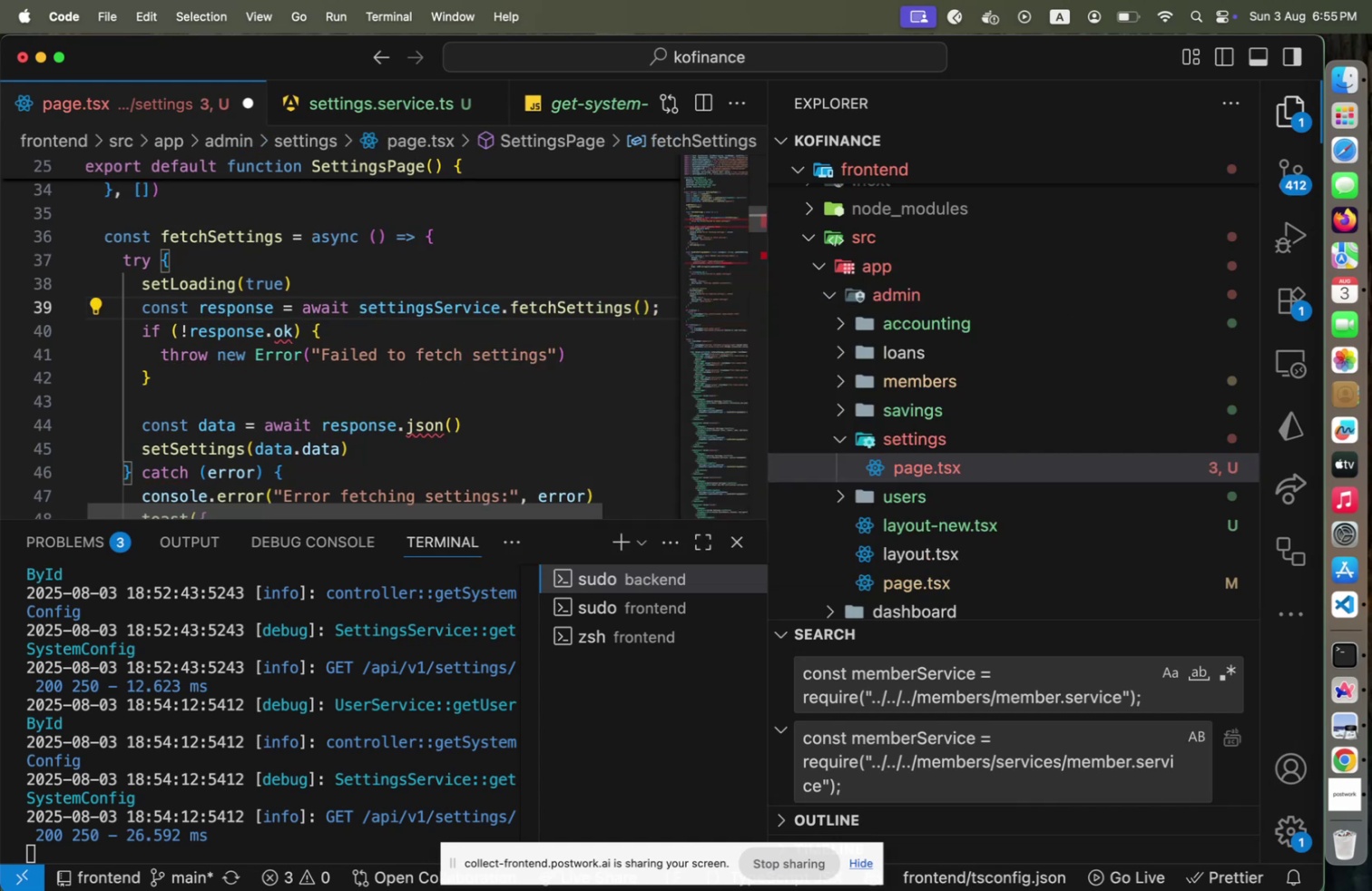 
key(ArrowDown)
 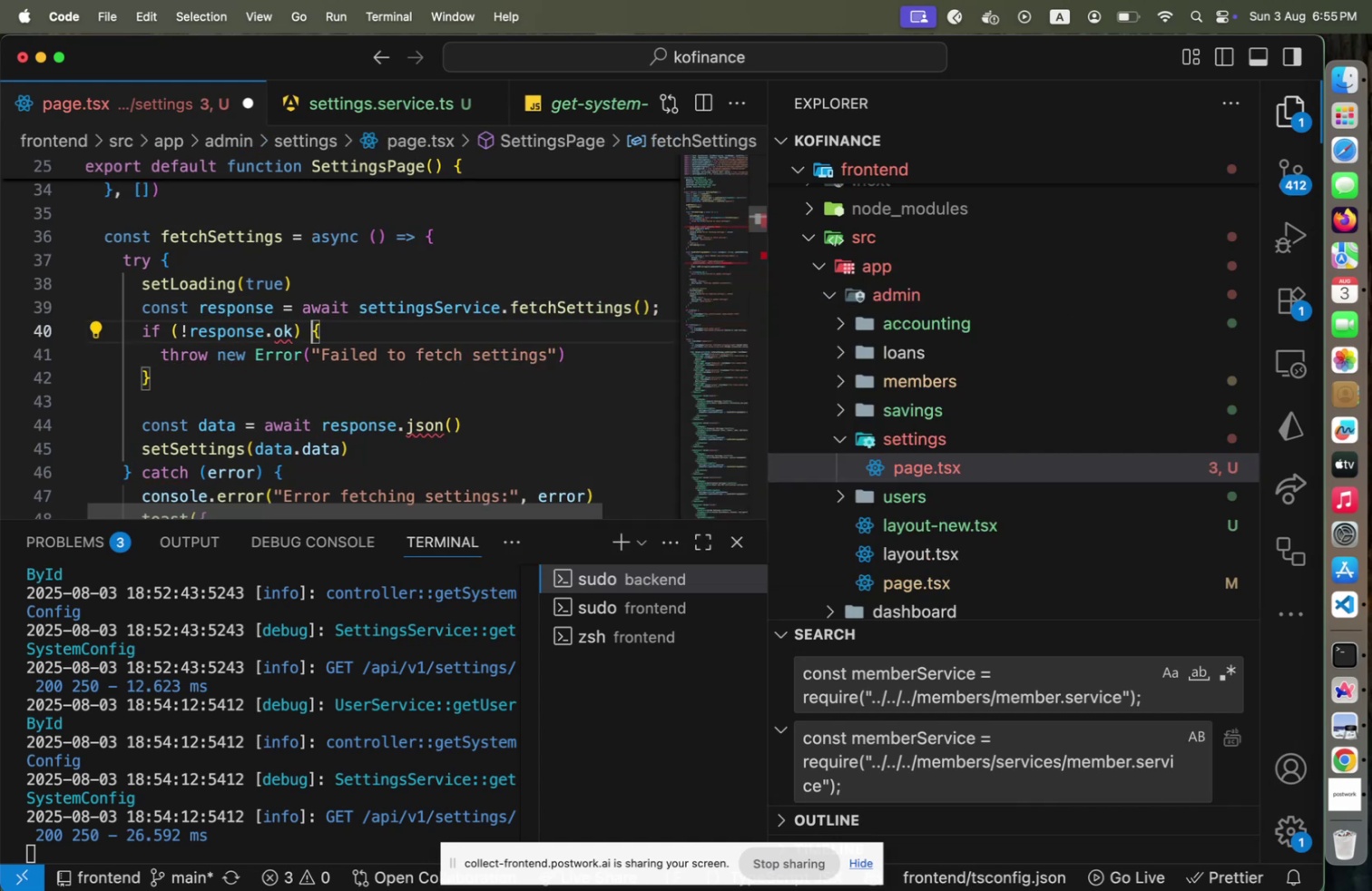 
key(ArrowLeft)
 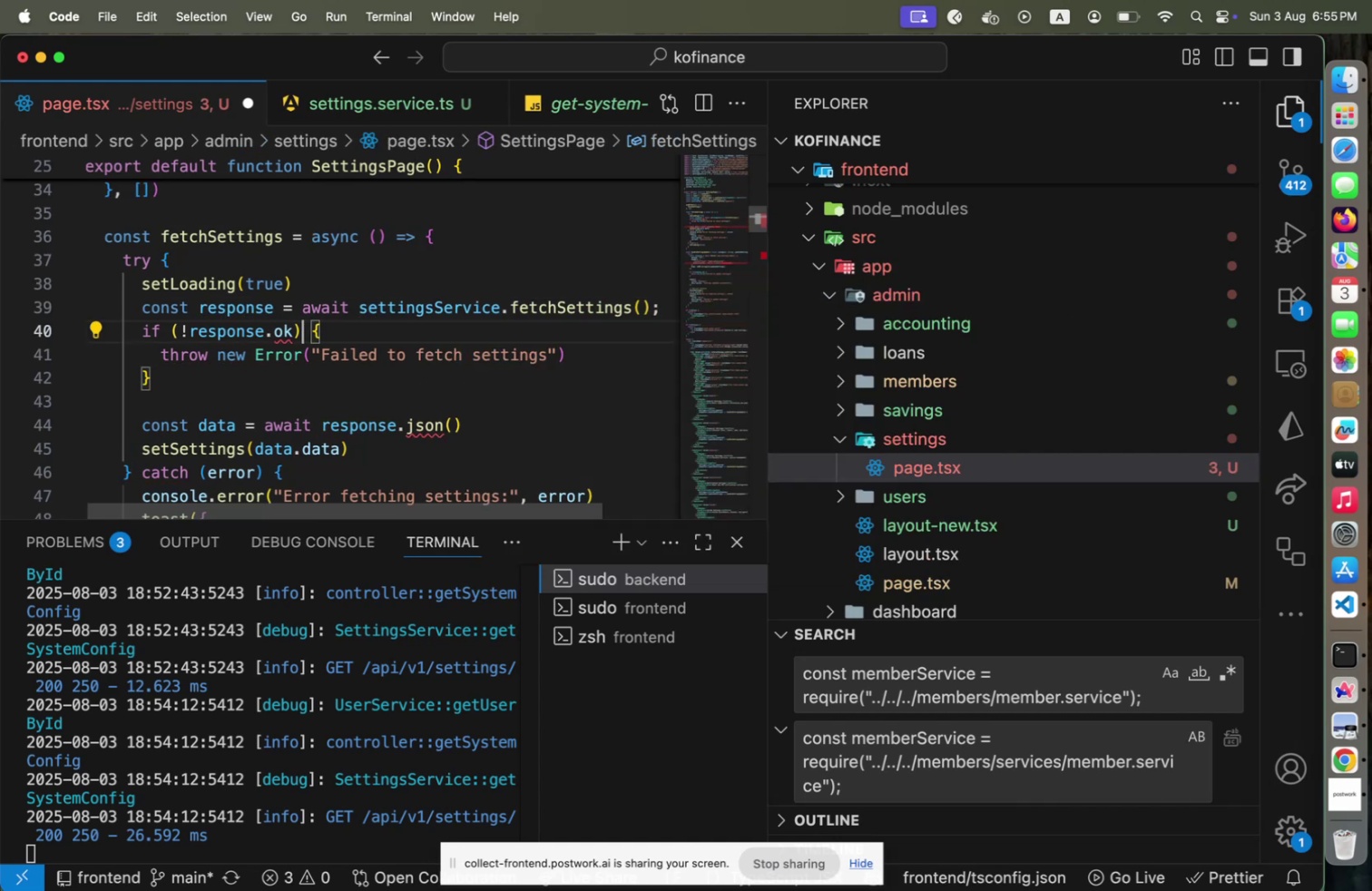 
key(ArrowLeft)
 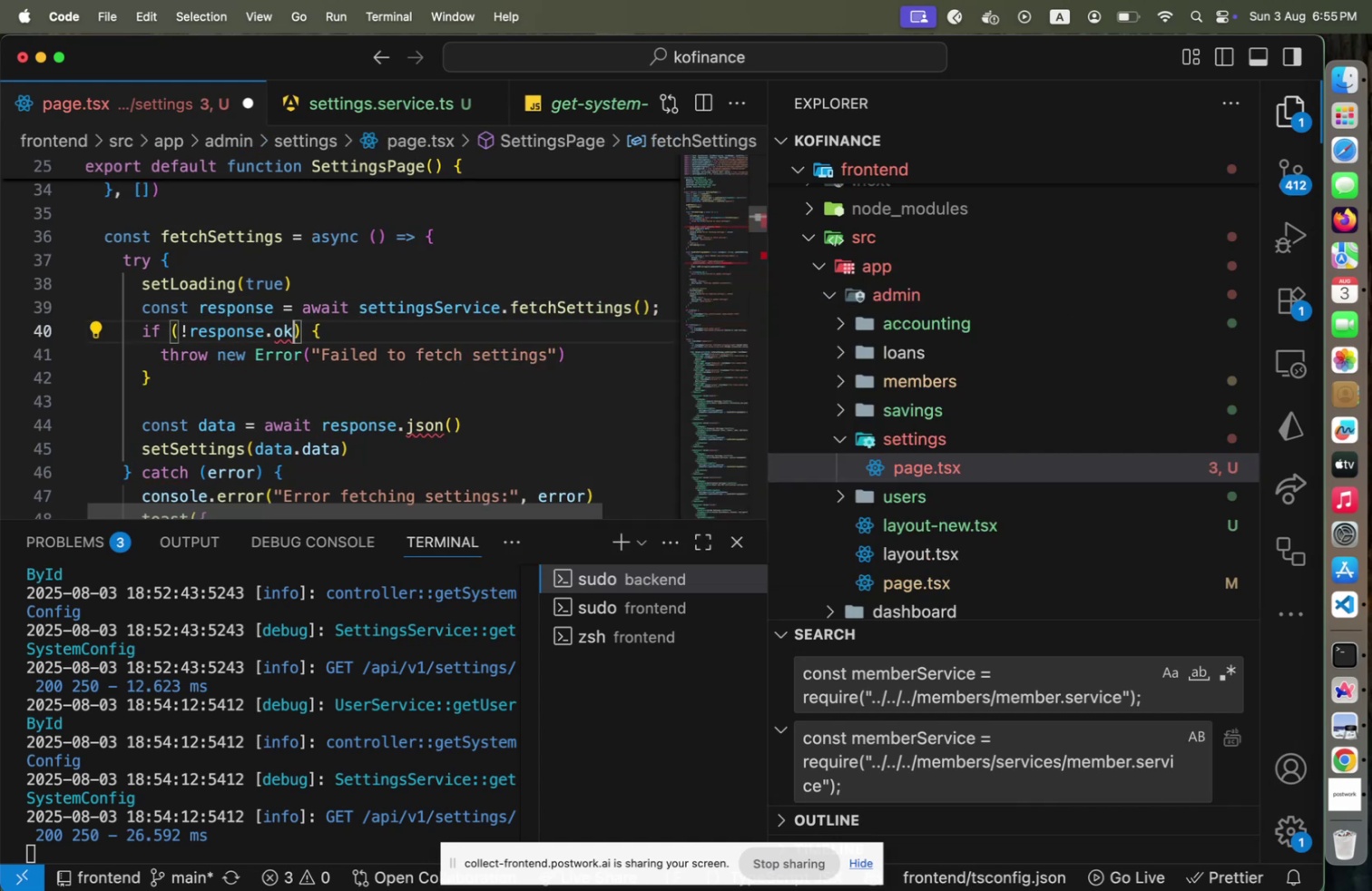 
key(ArrowLeft)
 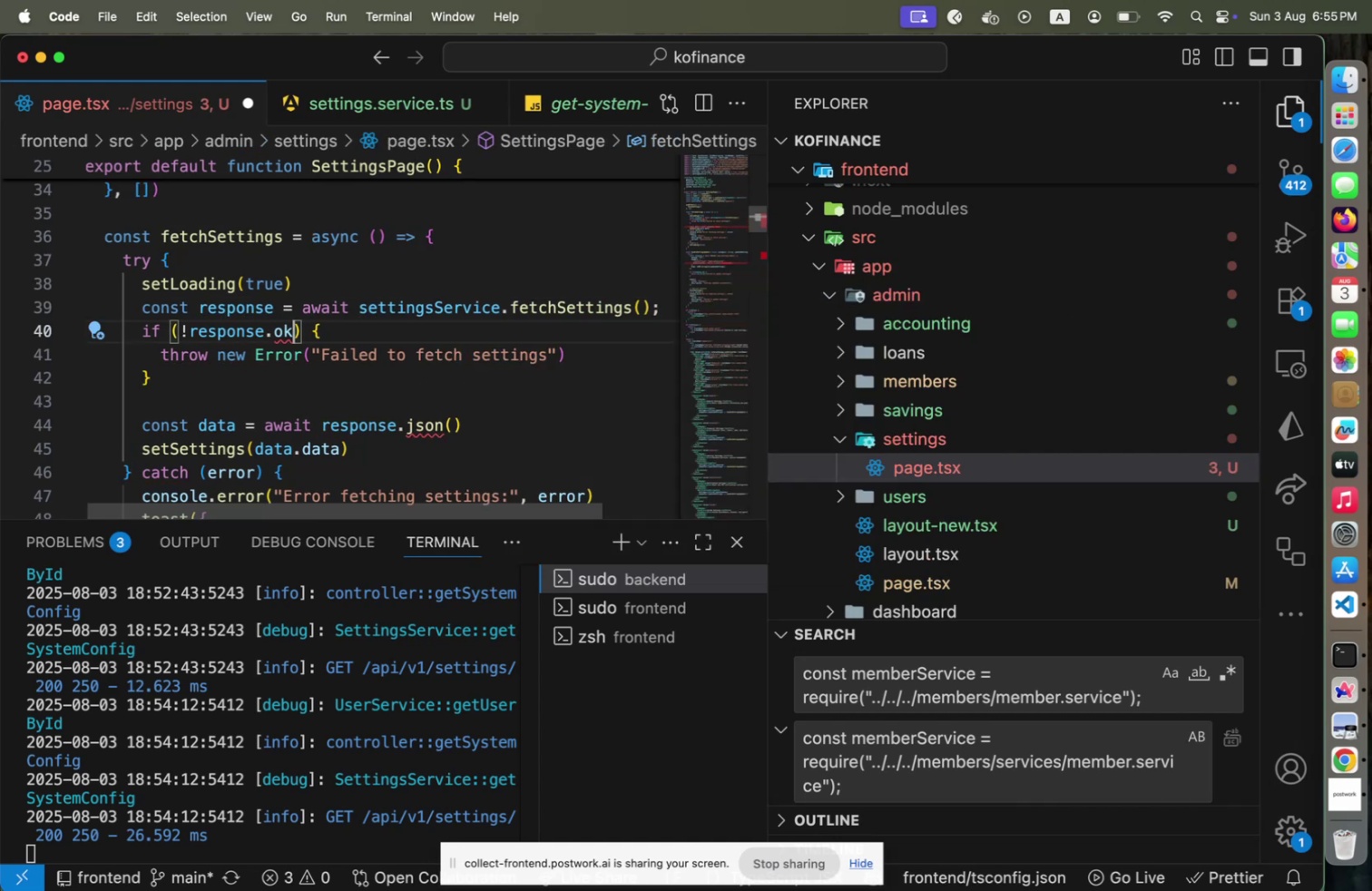 
key(Backspace)
 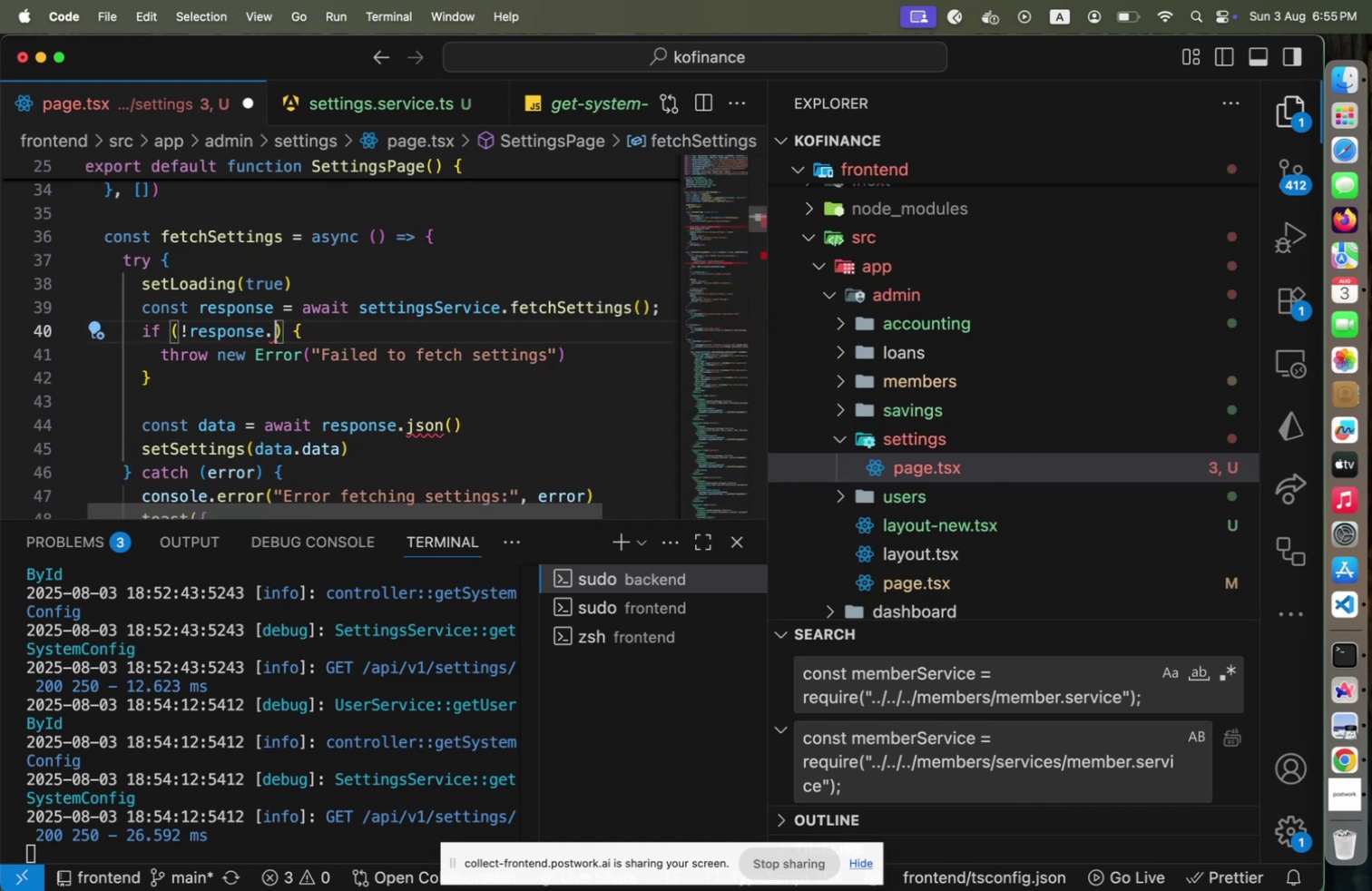 
key(Backspace)
 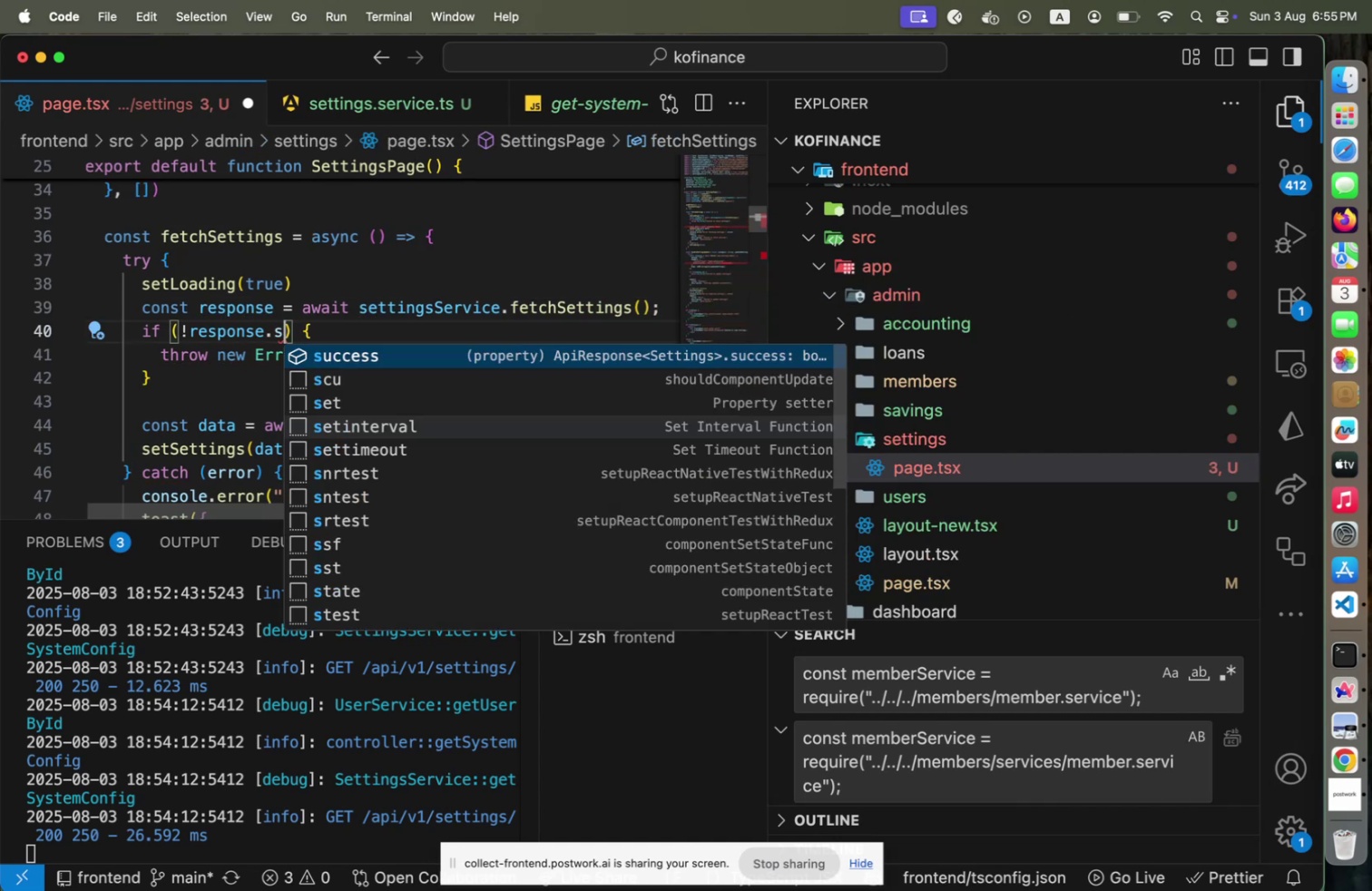 
key(S)
 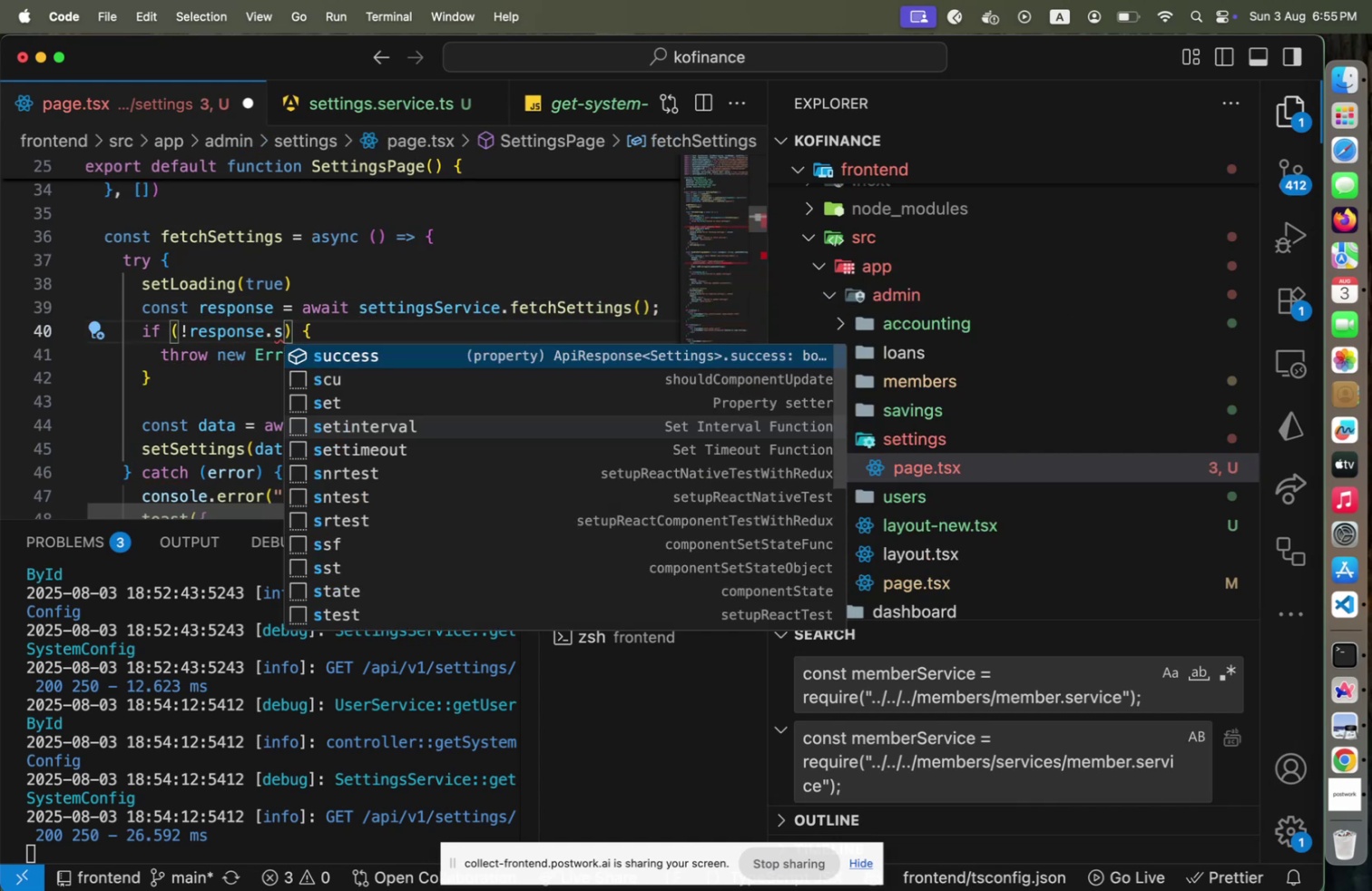 
key(Enter)
 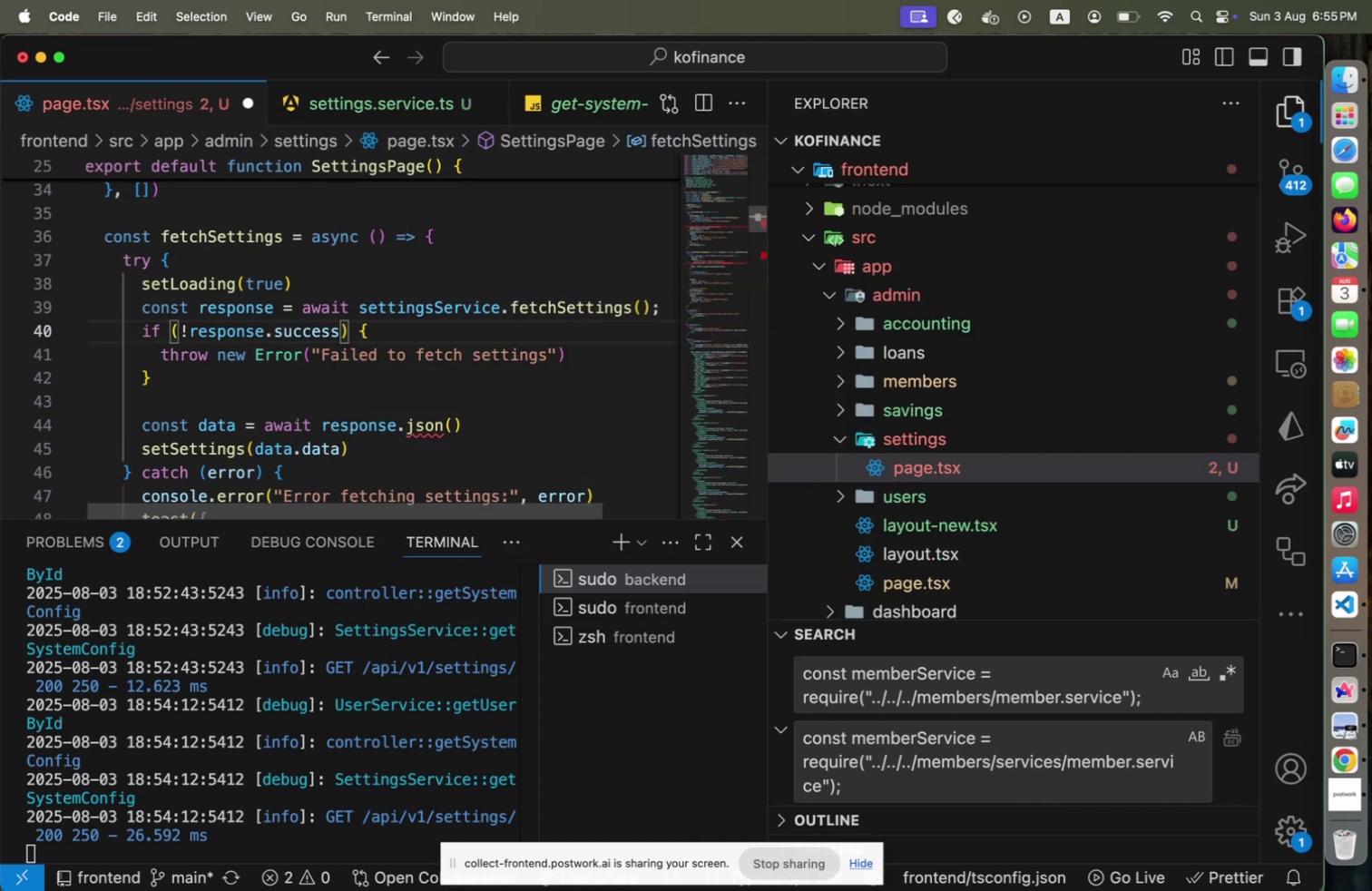 
key(ArrowDown)
 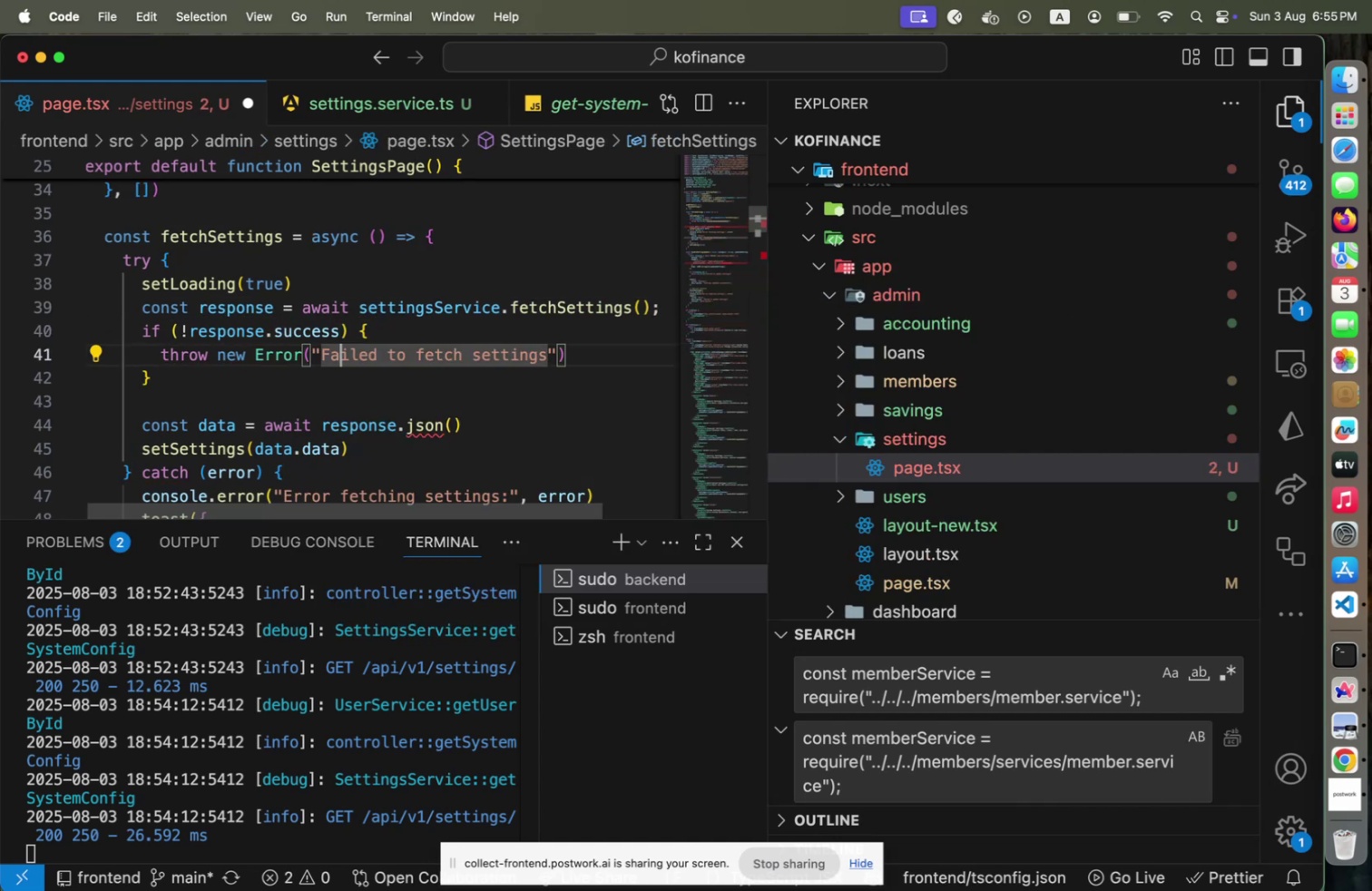 
key(ArrowDown)
 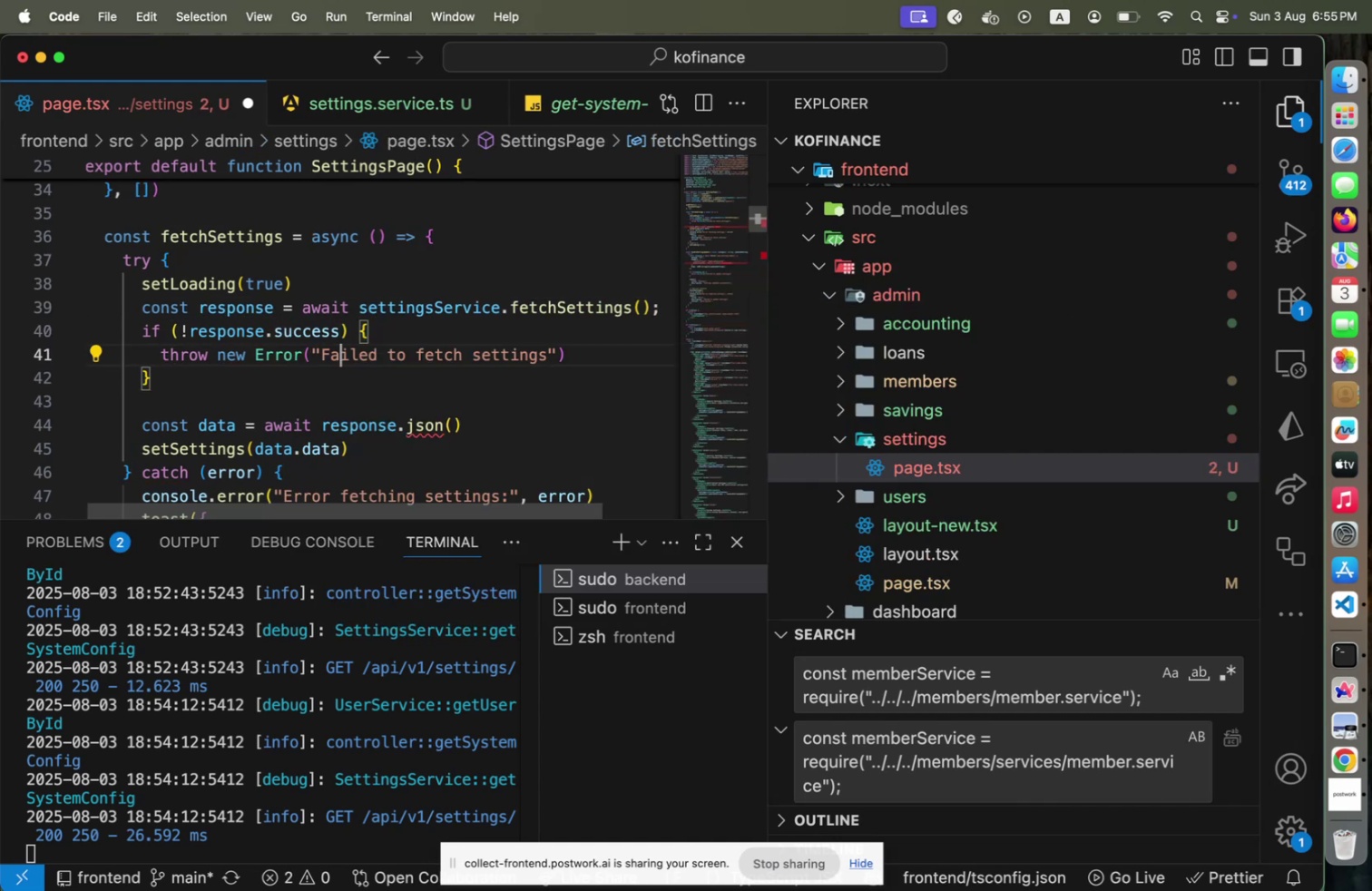 
key(ArrowUp)
 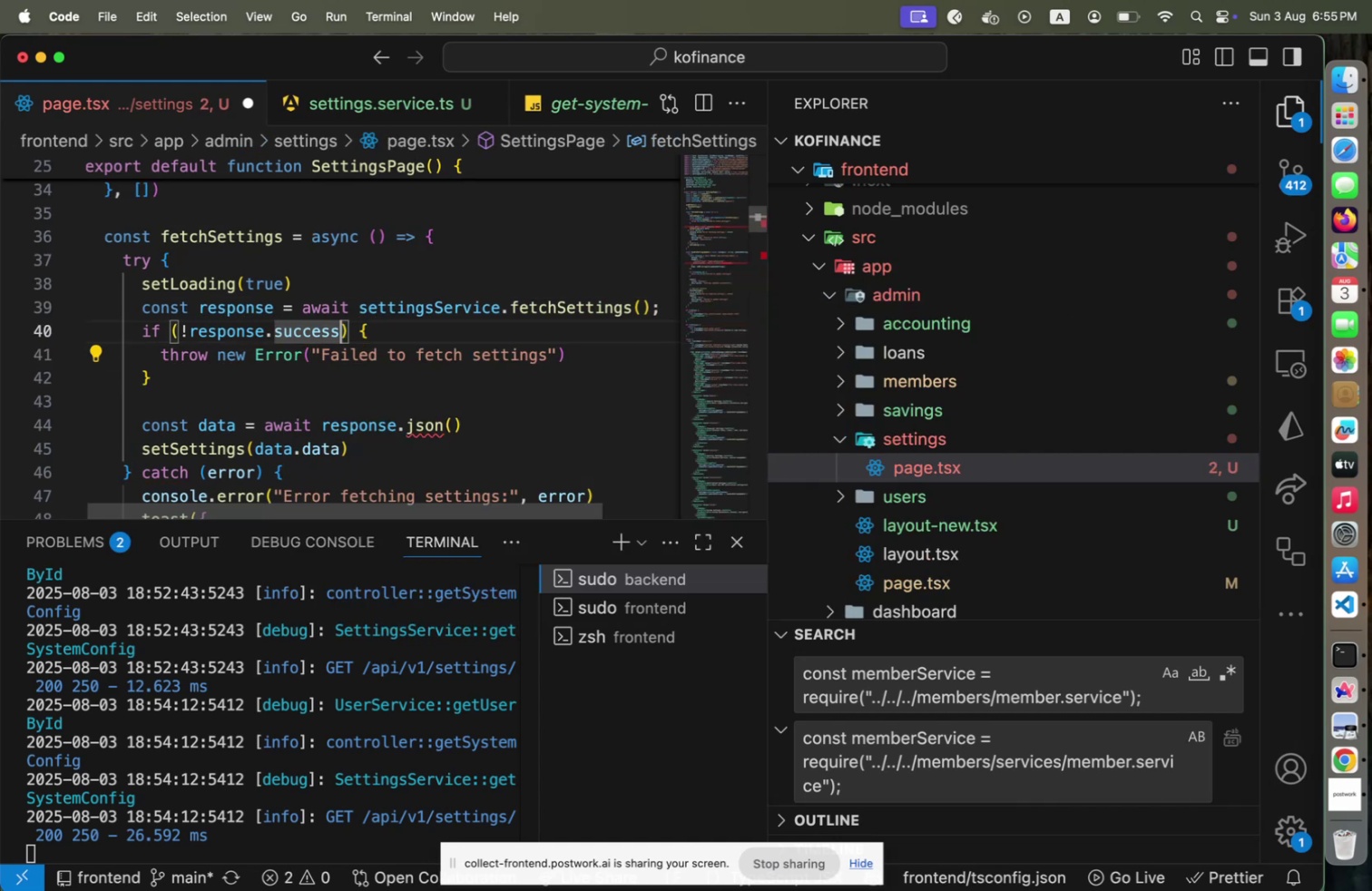 
key(ArrowUp)
 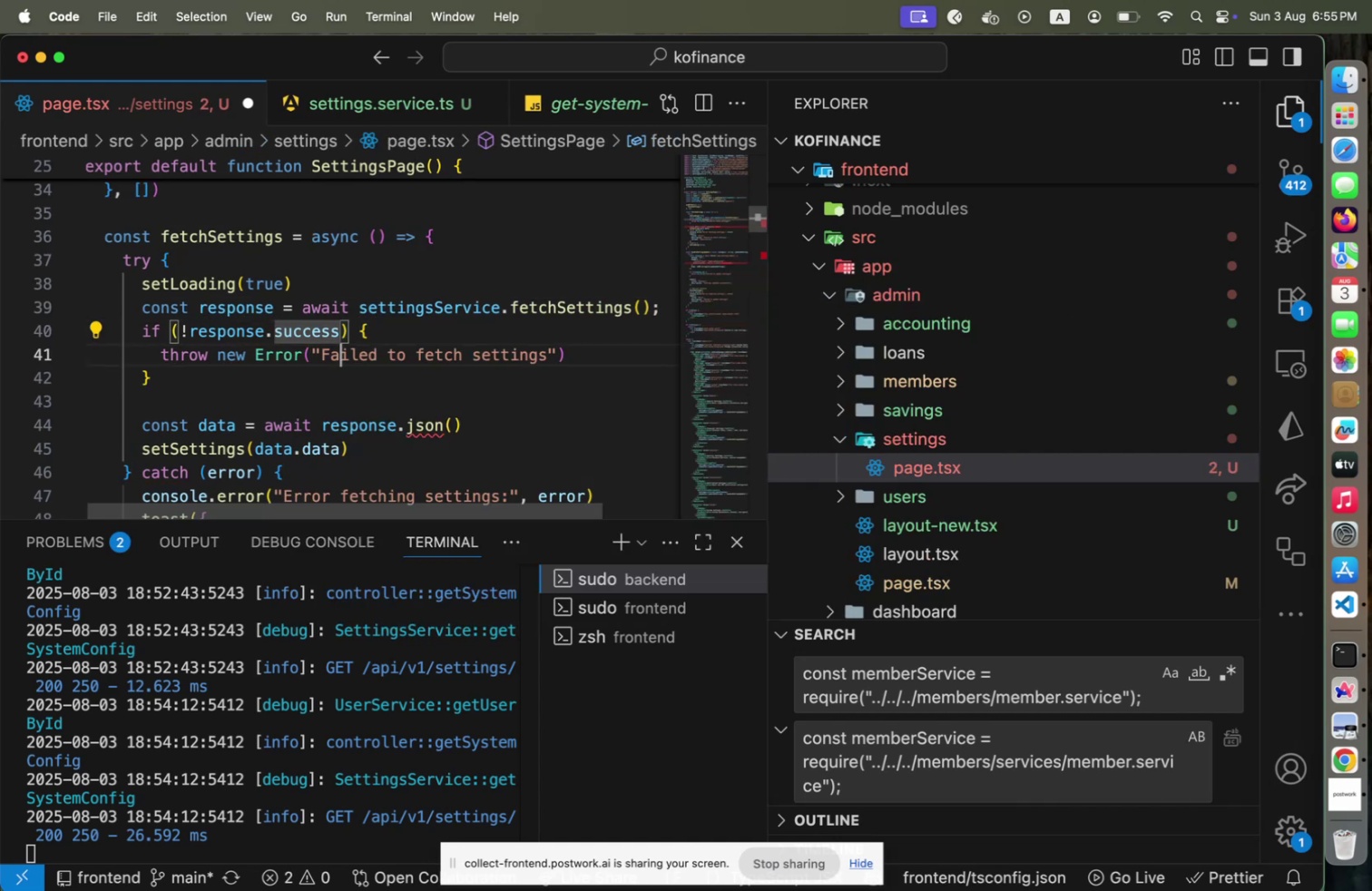 
key(ArrowDown)
 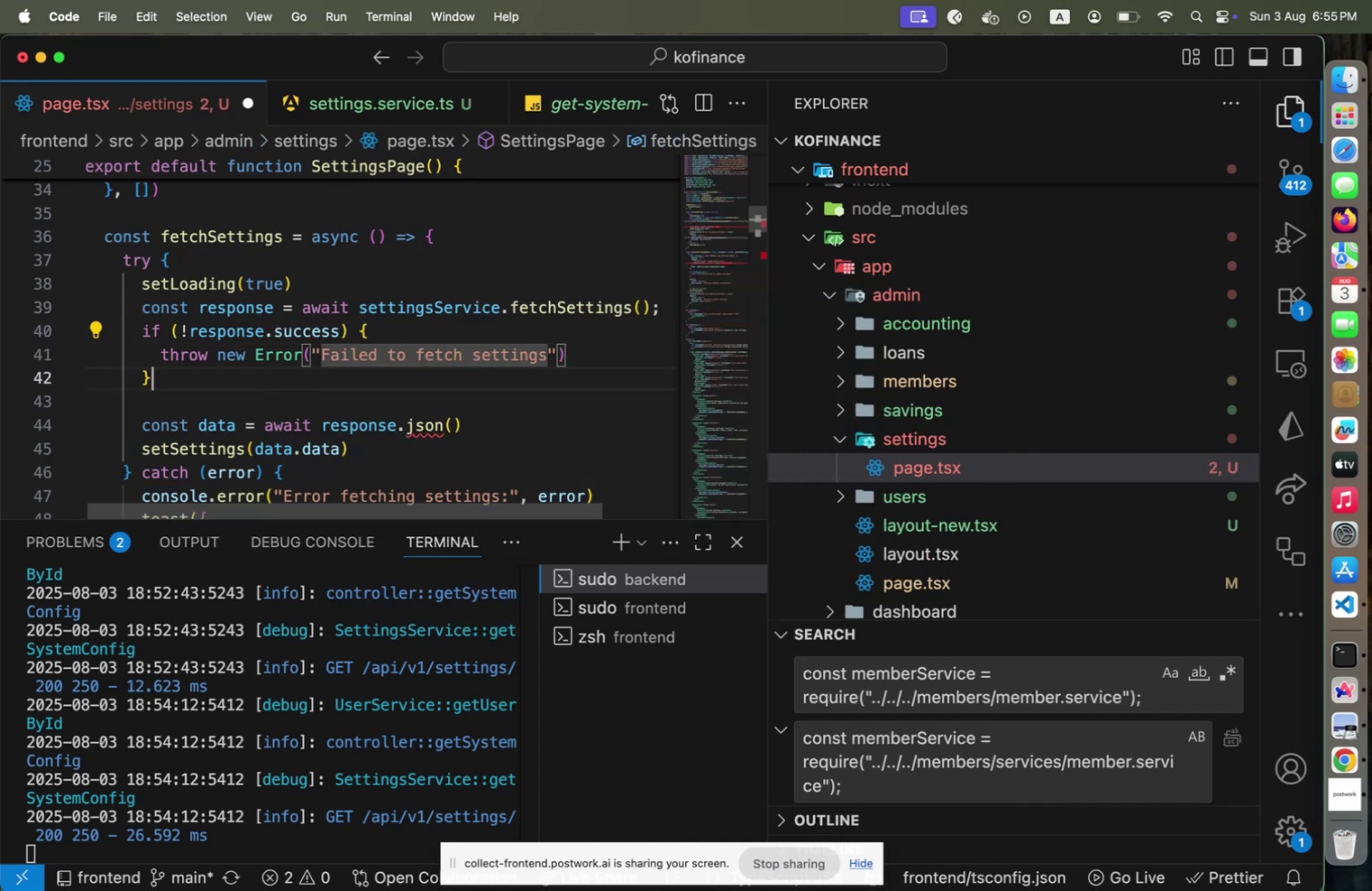 
key(ArrowDown)
 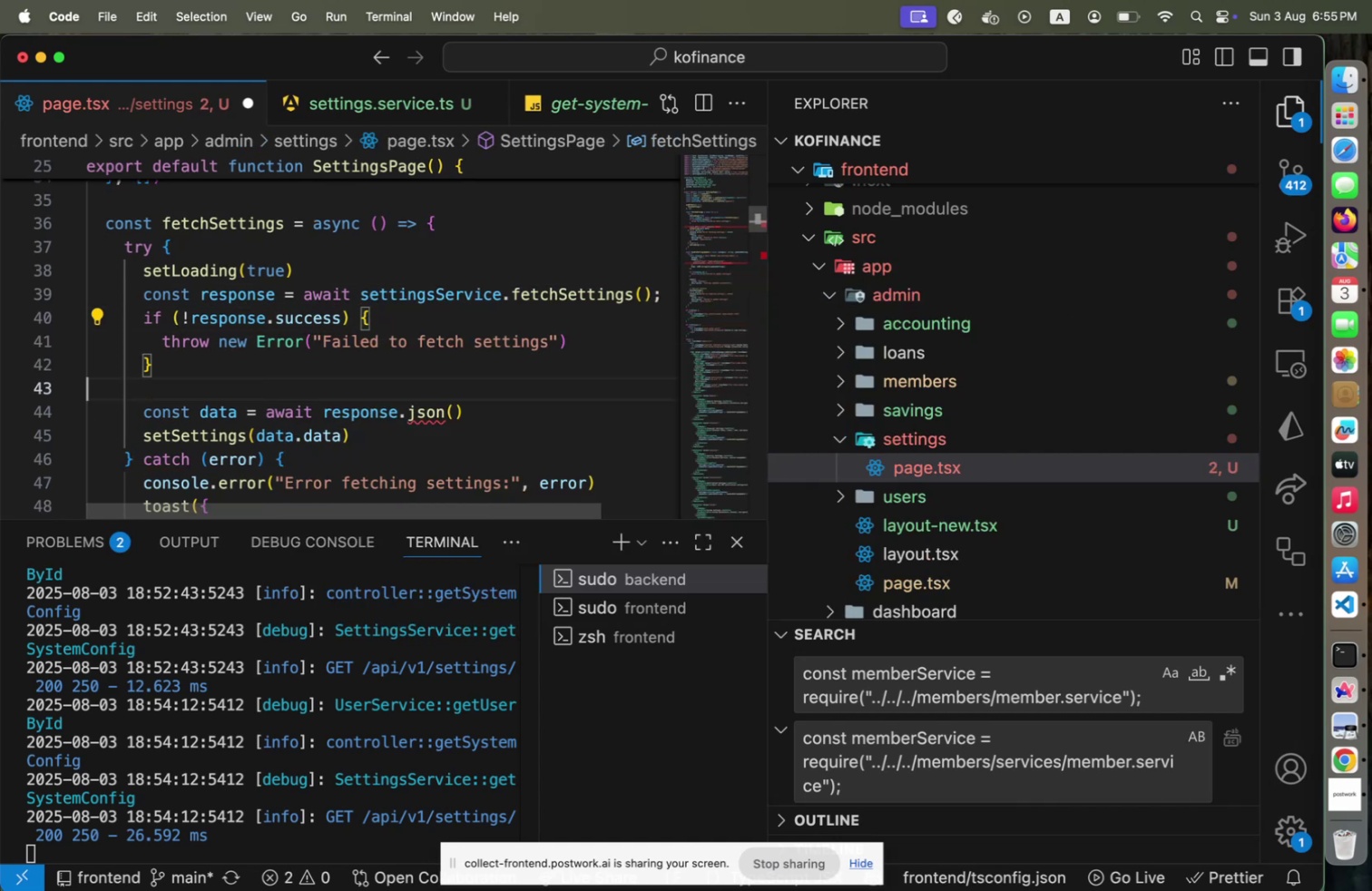 
key(ArrowDown)
 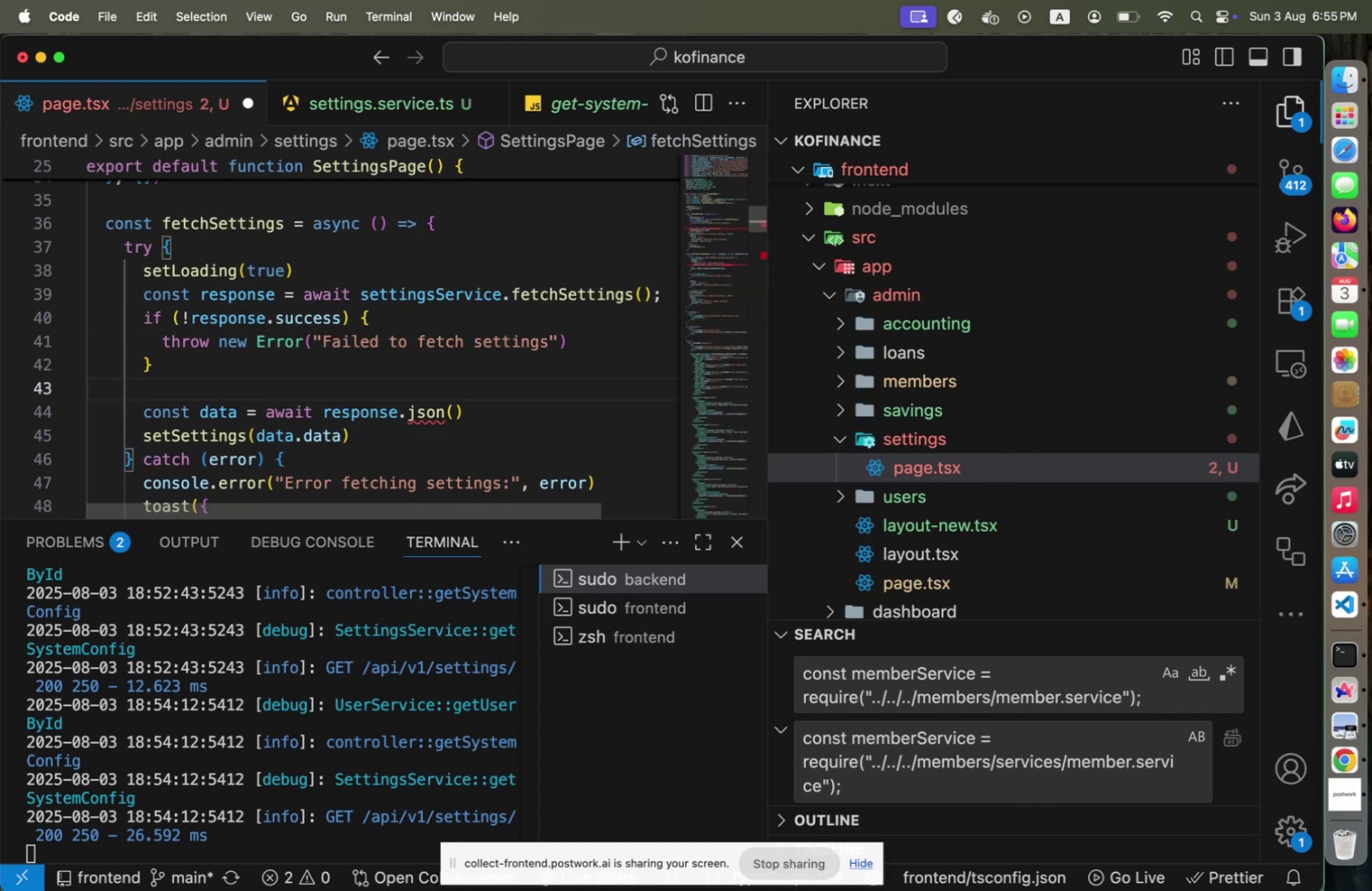 
key(ArrowDown)
 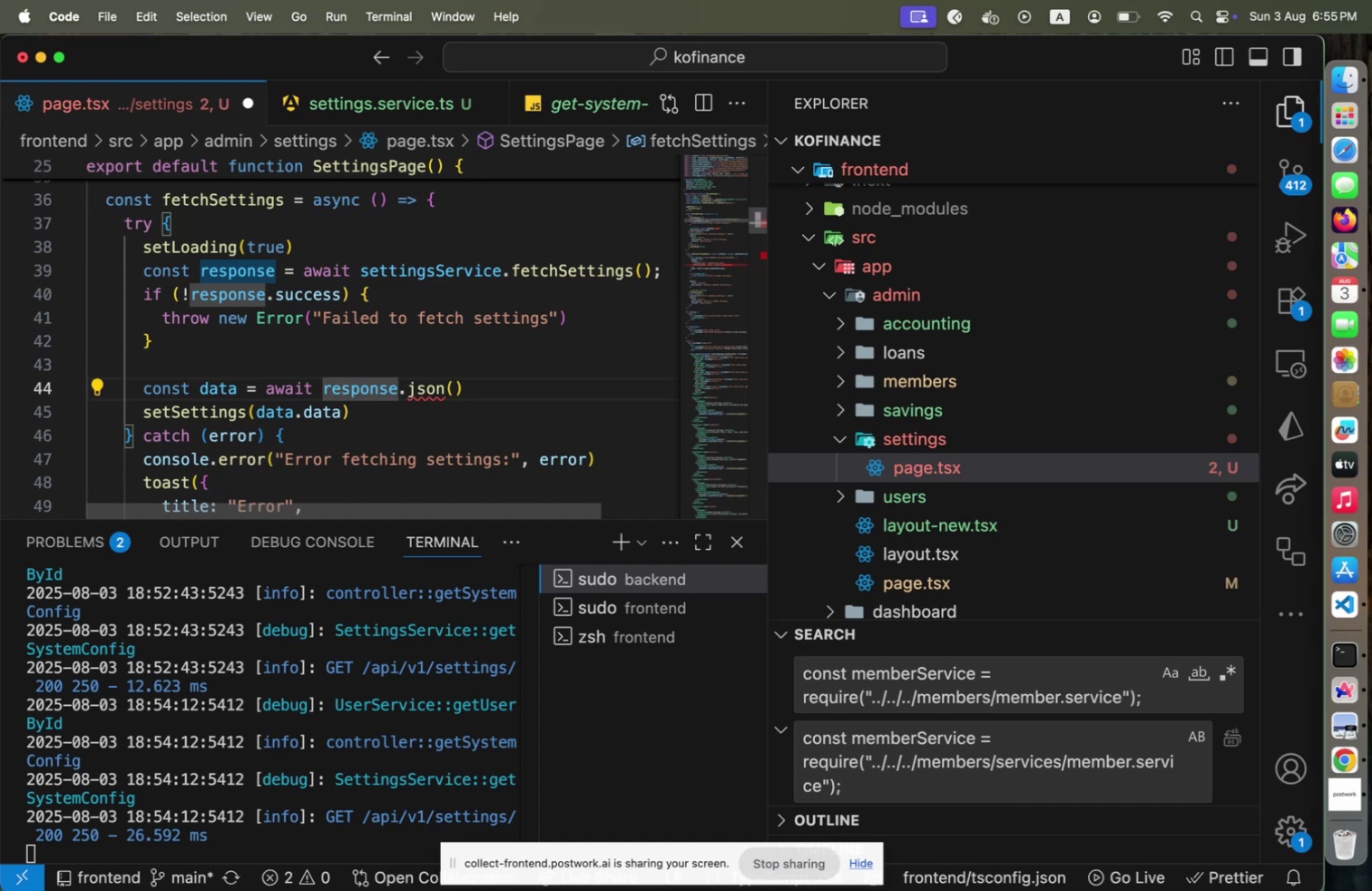 
key(Home)
 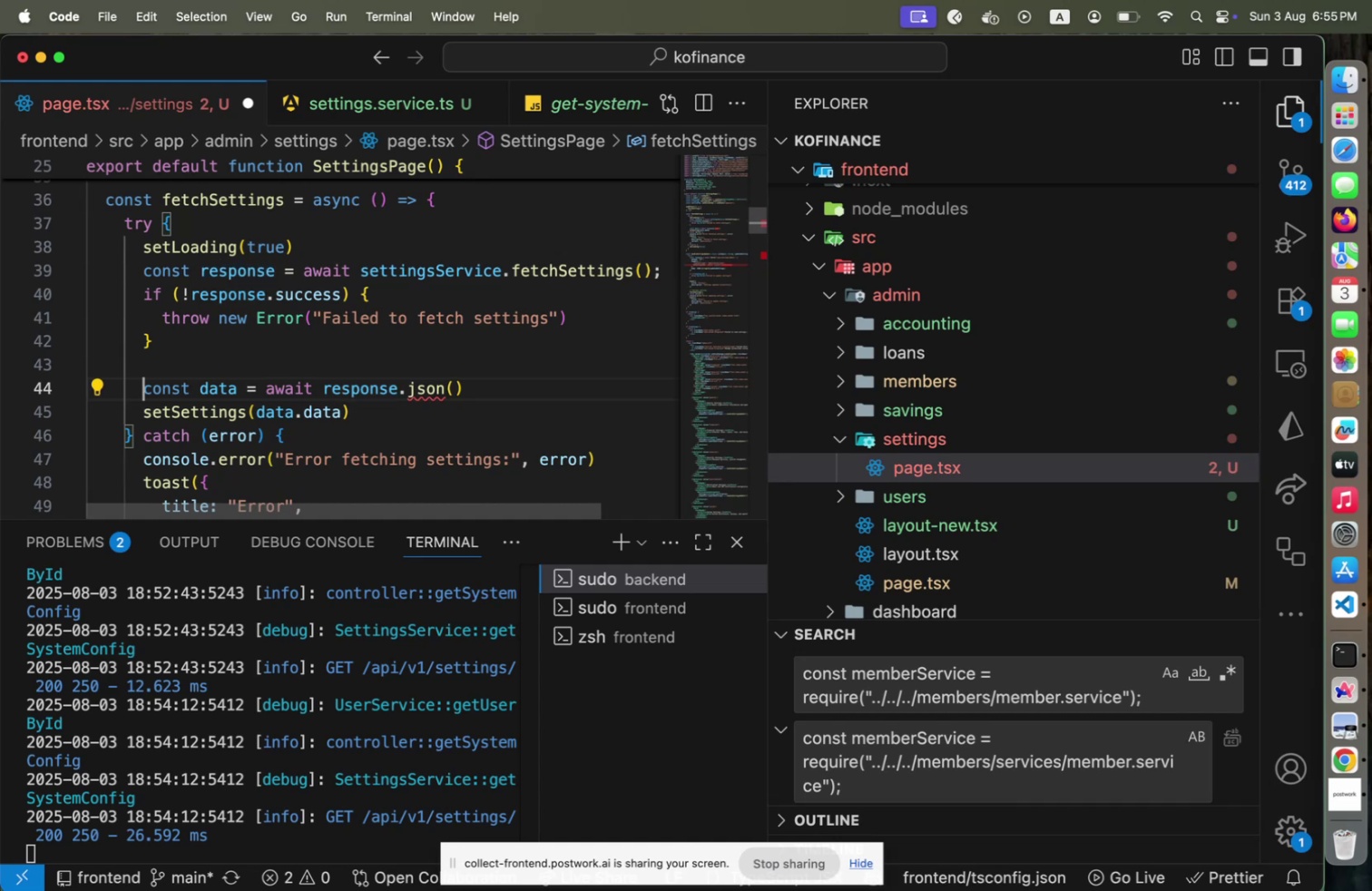 
key(Shift+End)
 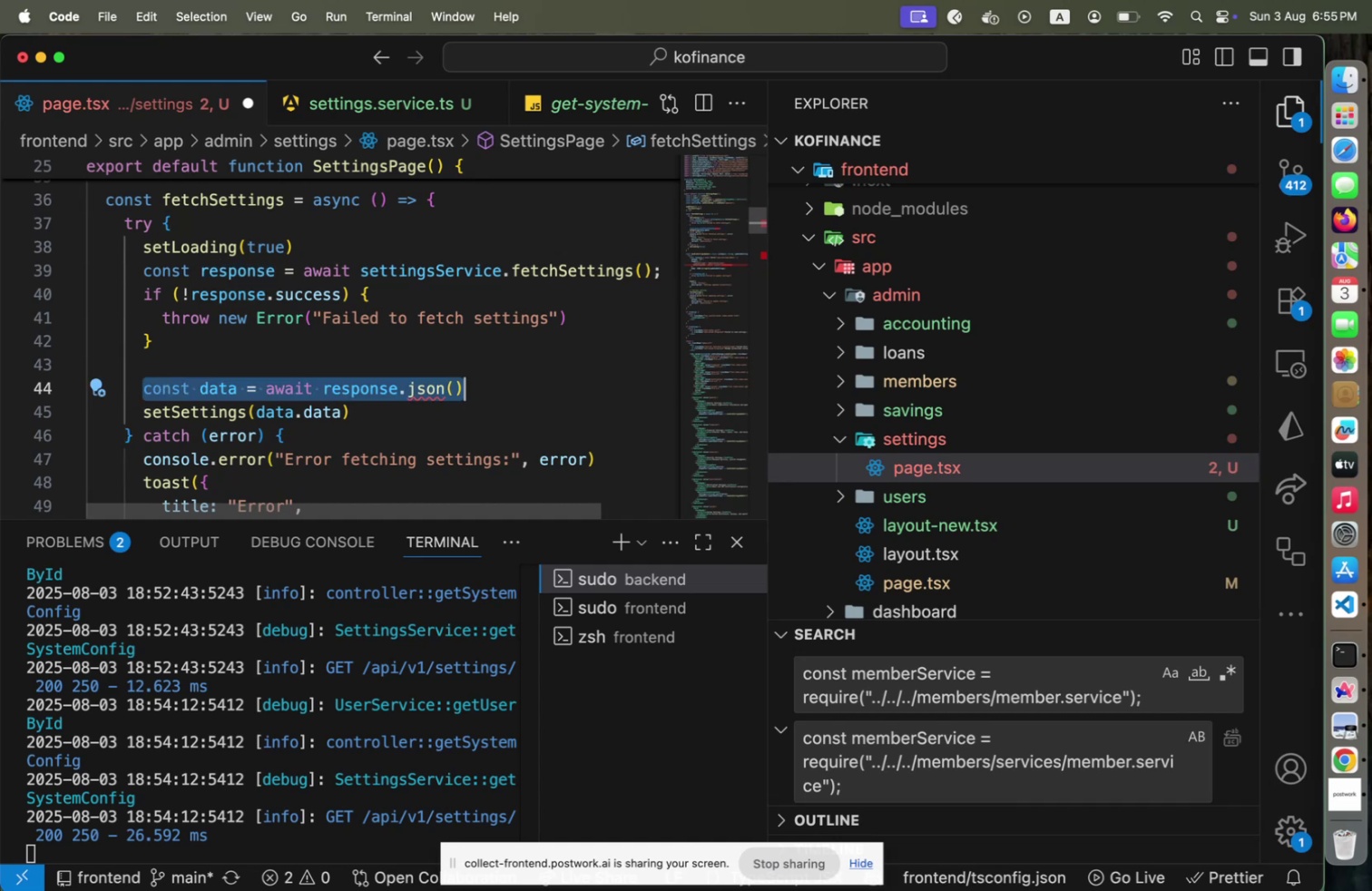 
key(Backspace)
 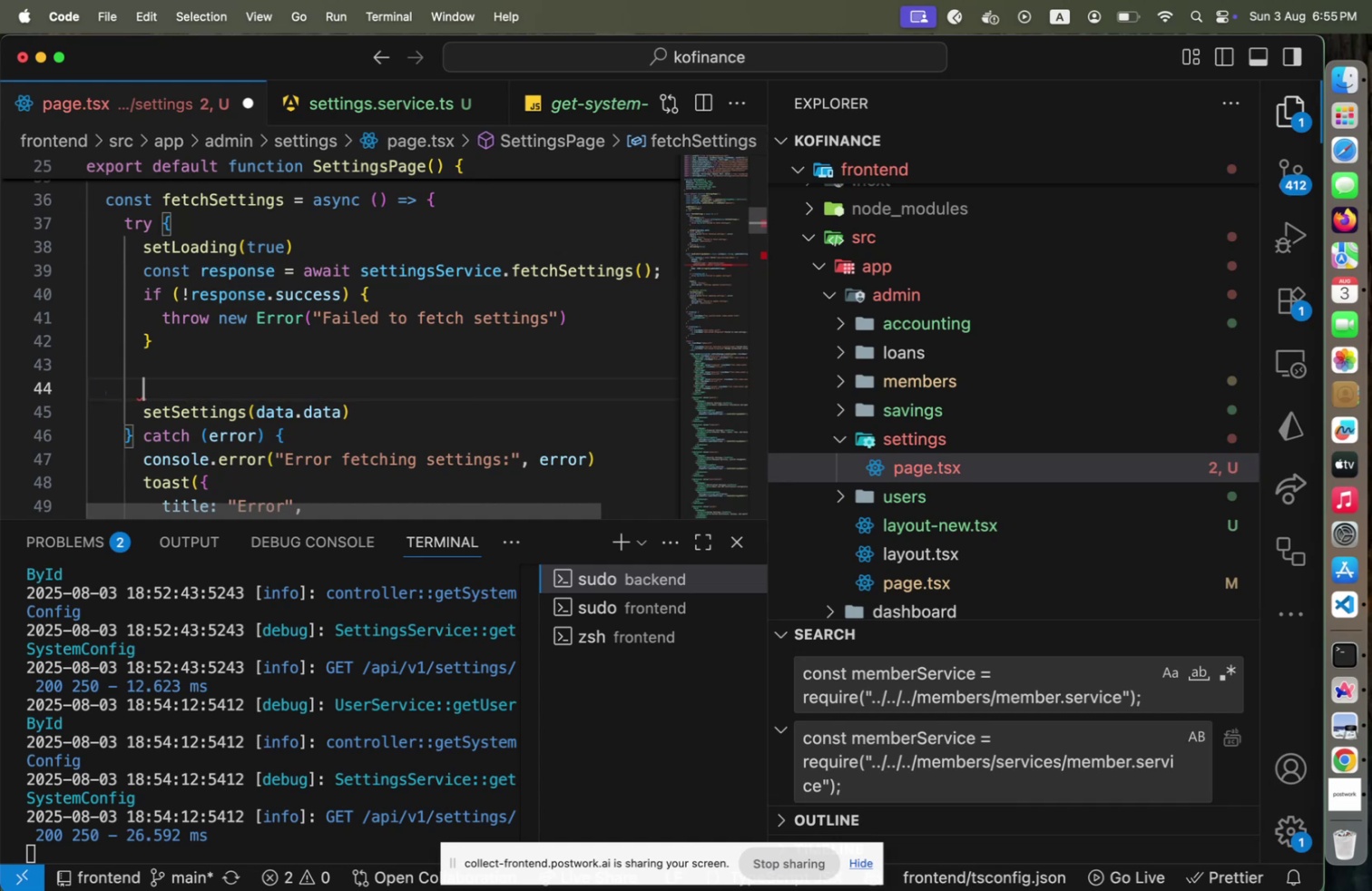 
key(ArrowDown)
 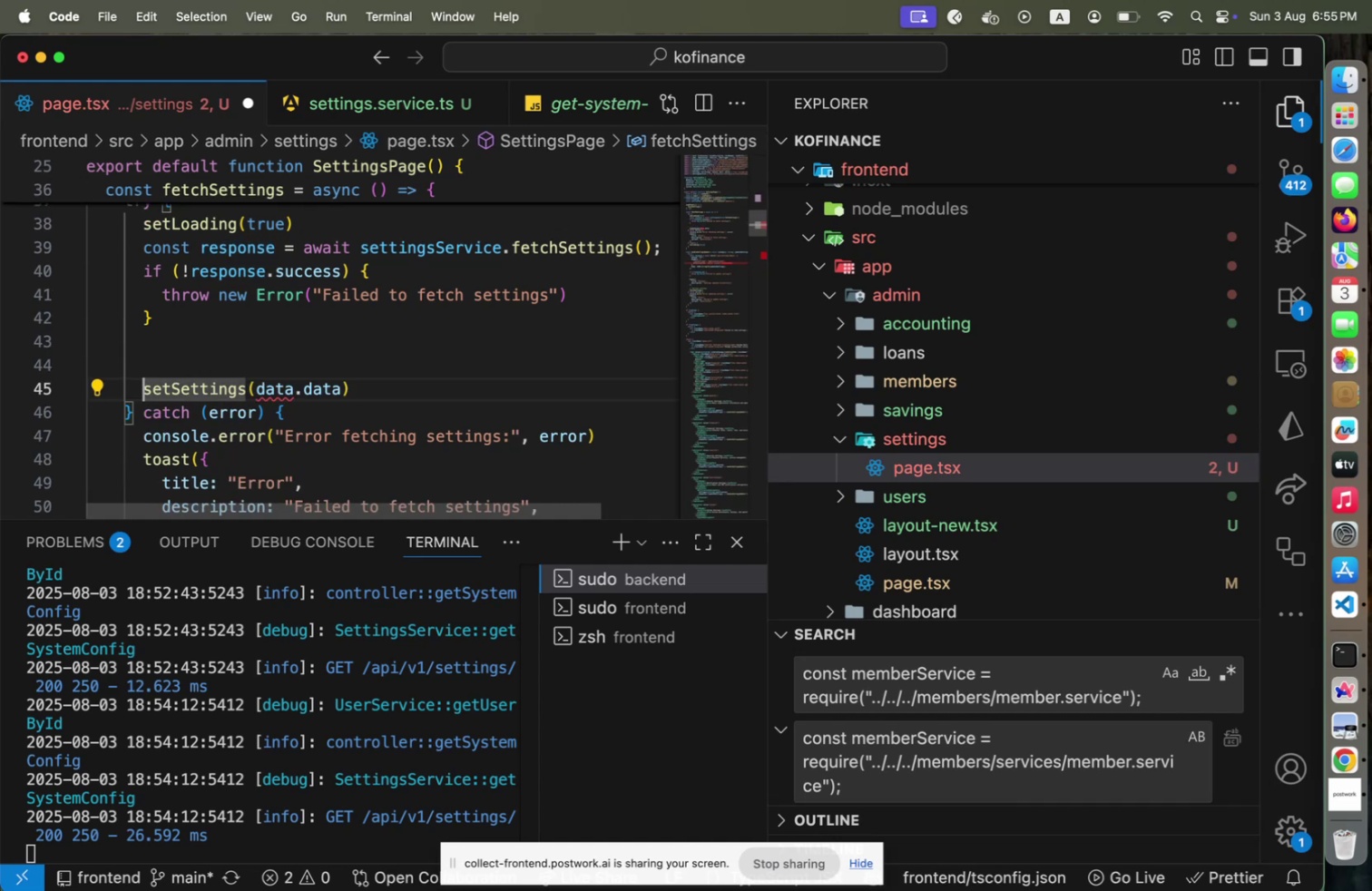 
key(End)
 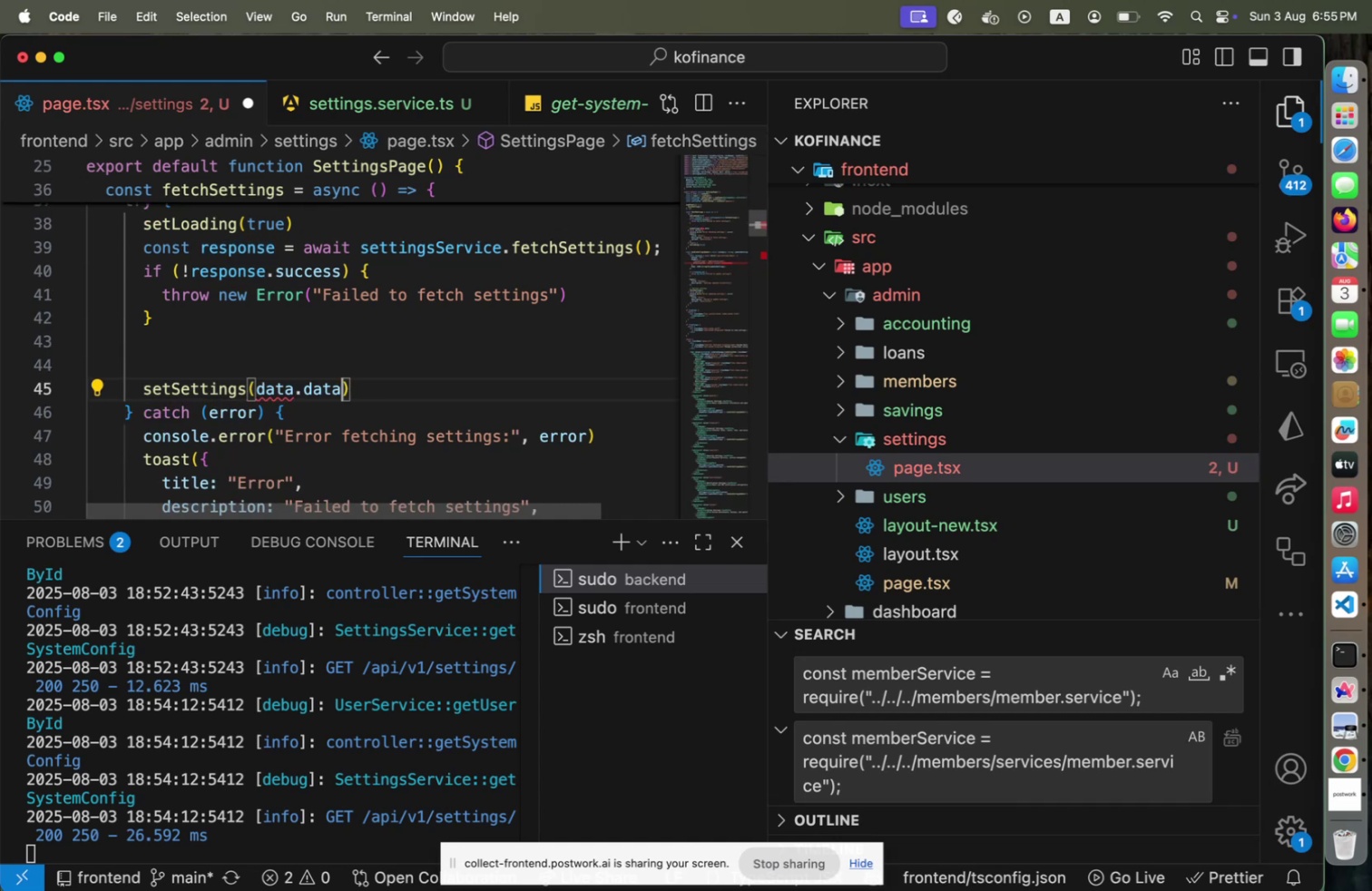 
hold_key(key=ArrowLeft, duration=0.89)
 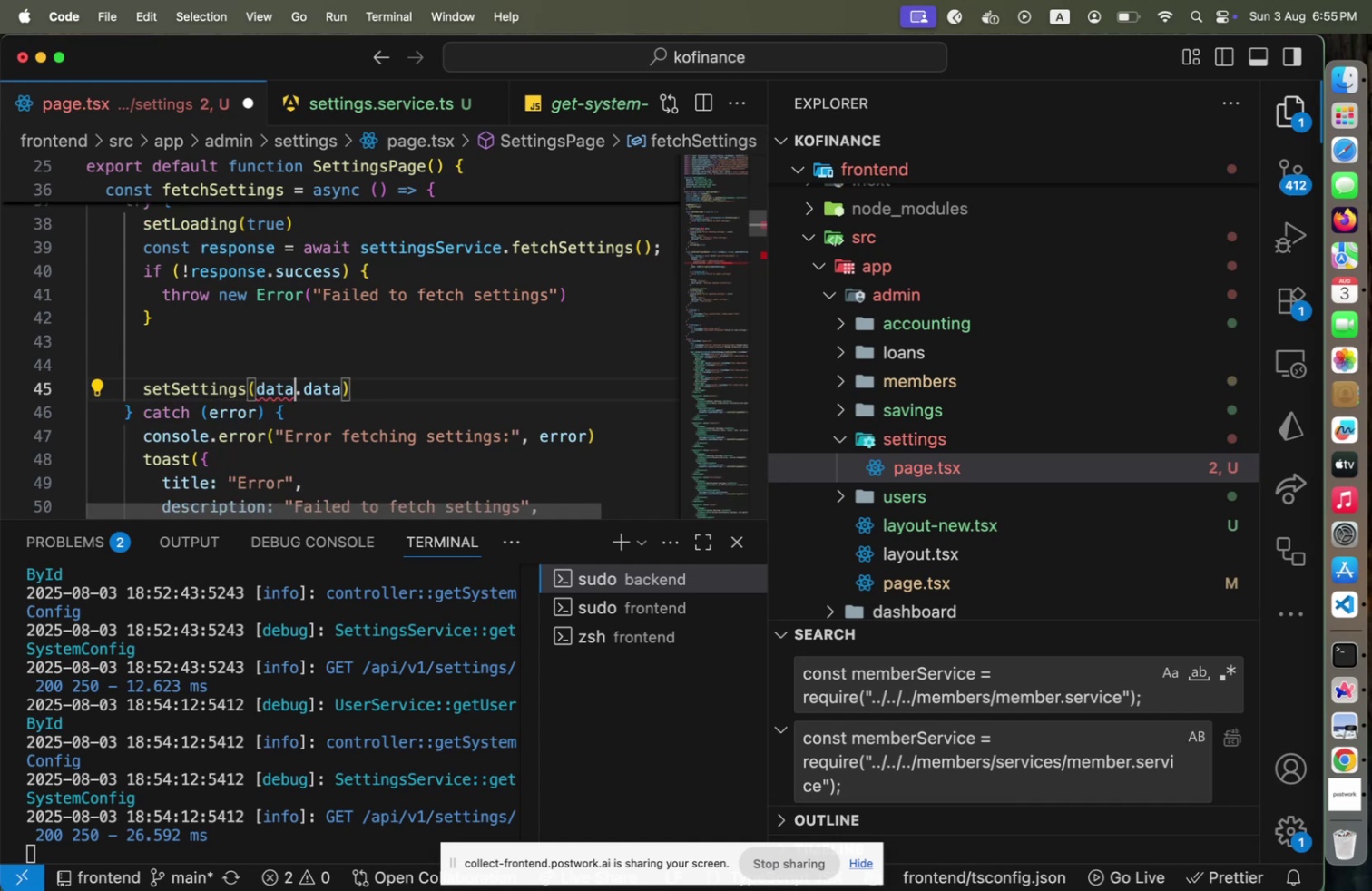 
key(Shift+ArrowLeft)
 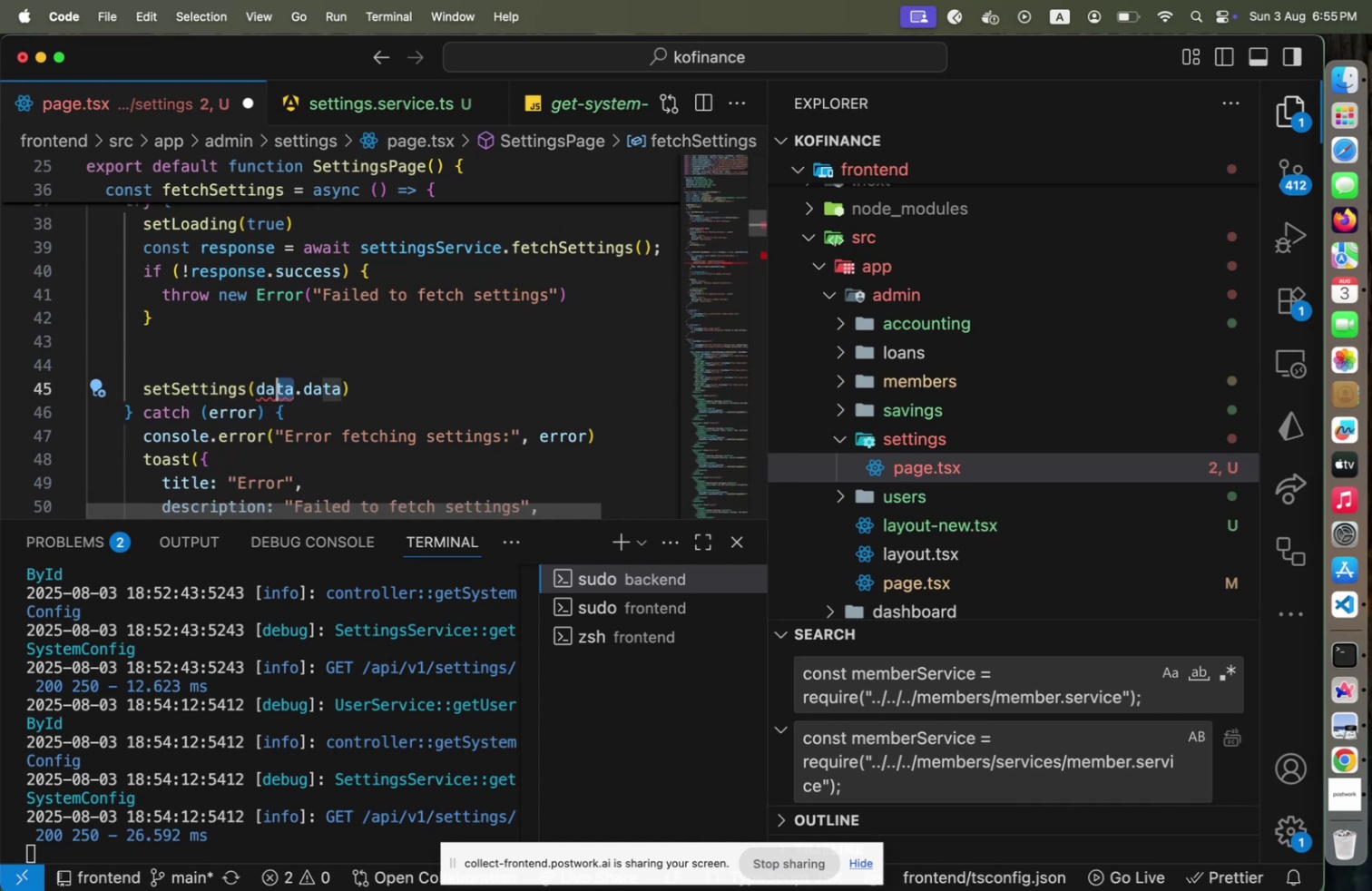 
key(Shift+ArrowLeft)
 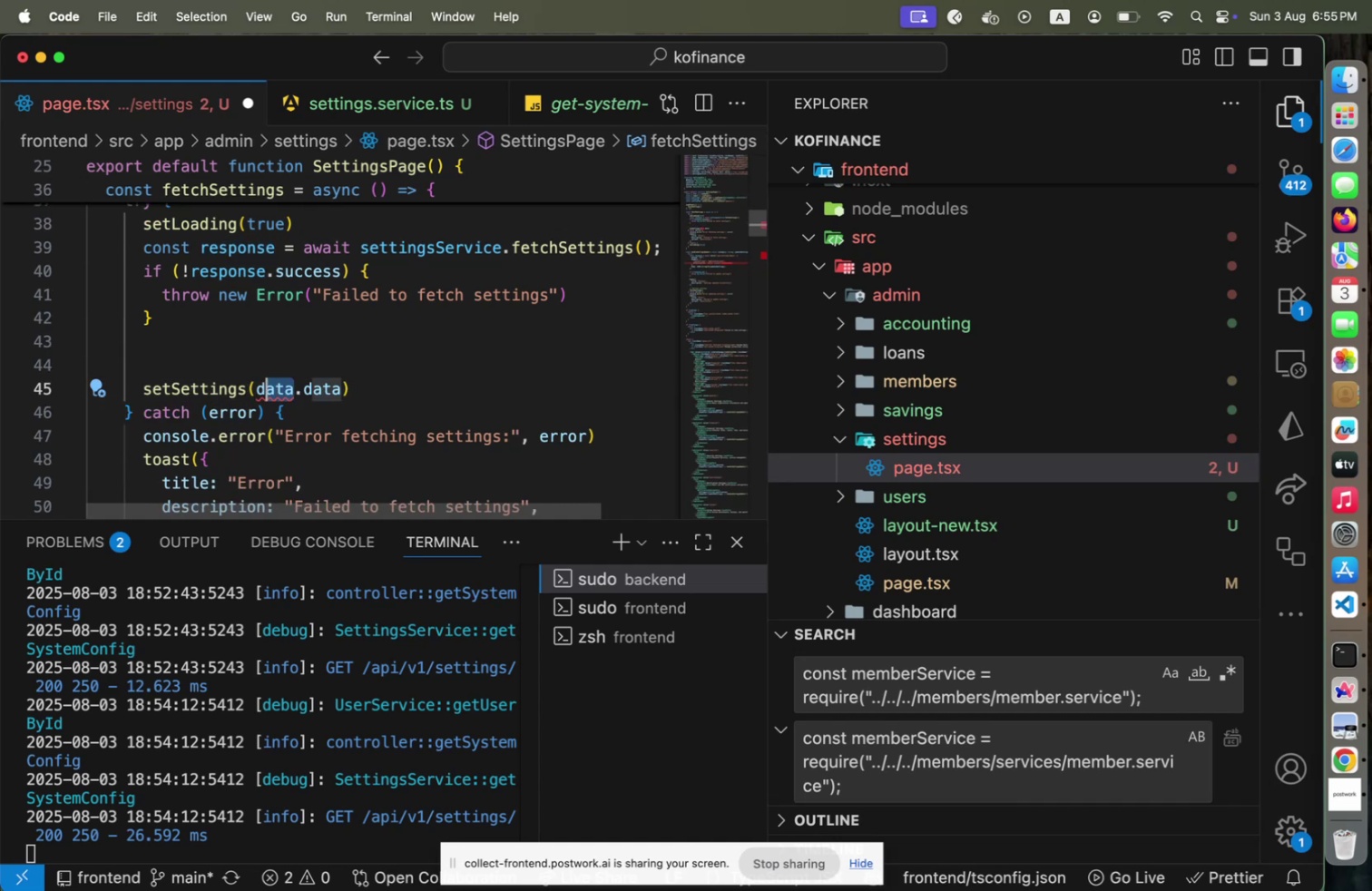 
key(Shift+ArrowLeft)
 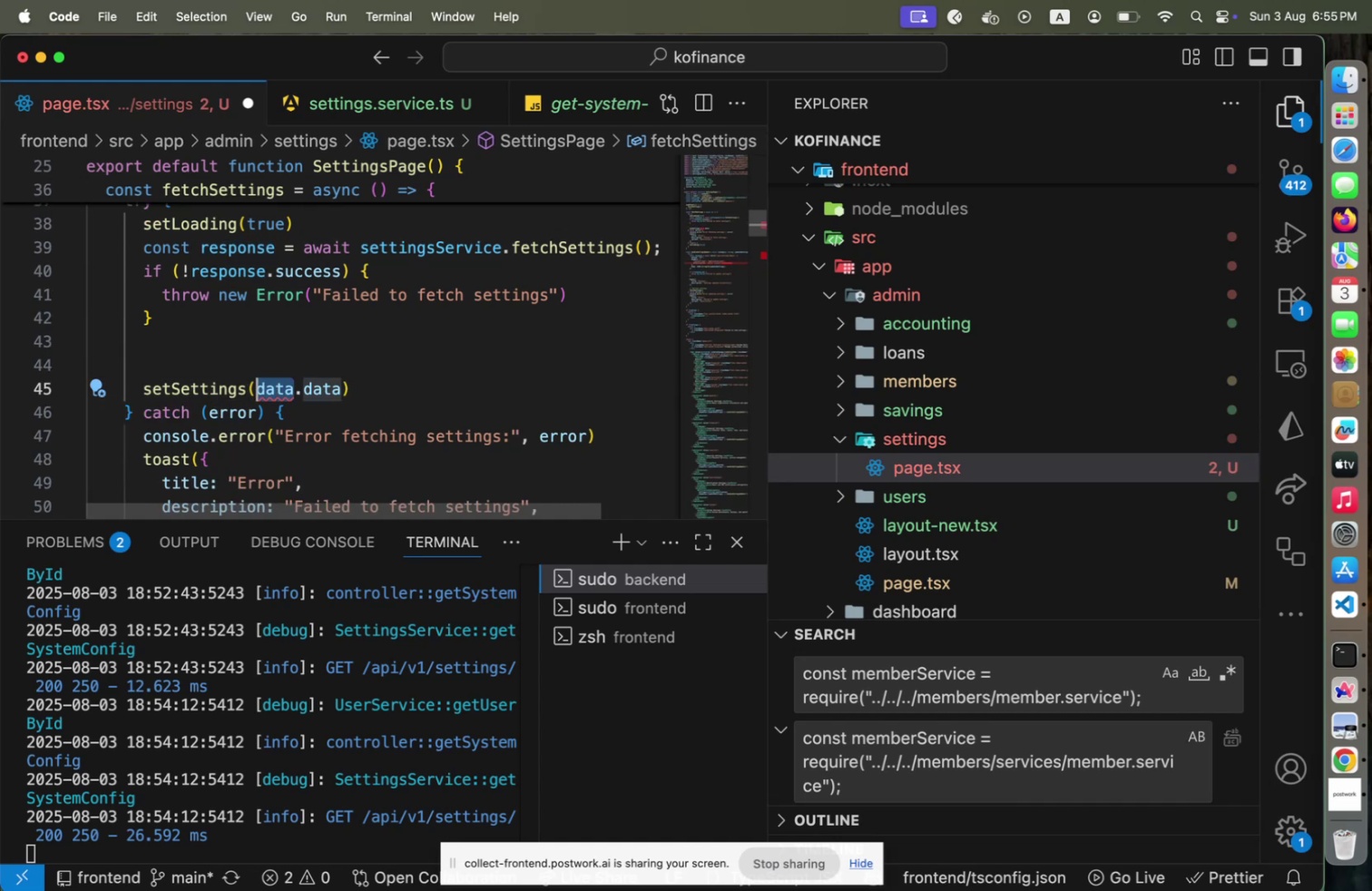 
key(Shift+ArrowLeft)
 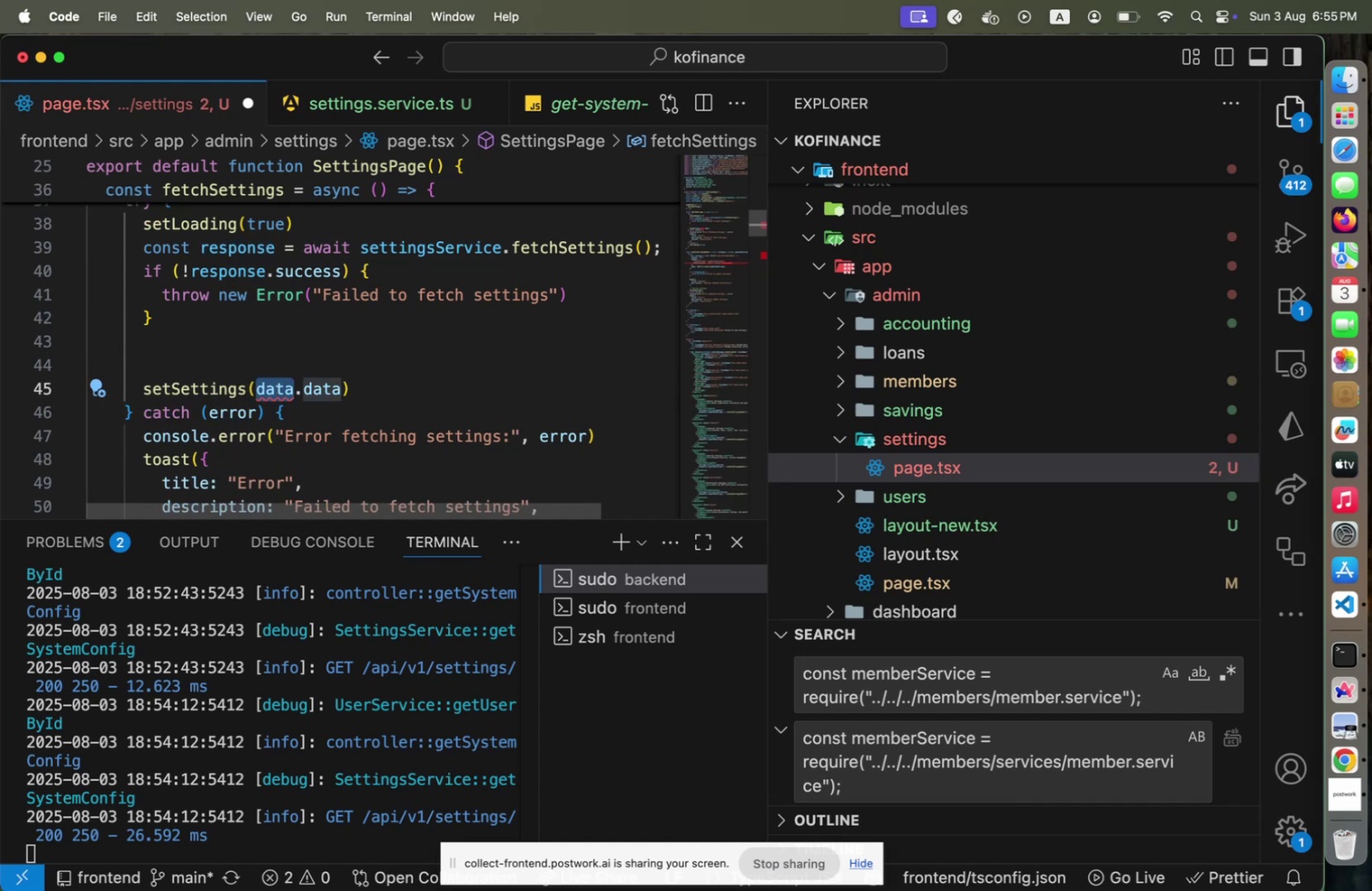 
type(response)
 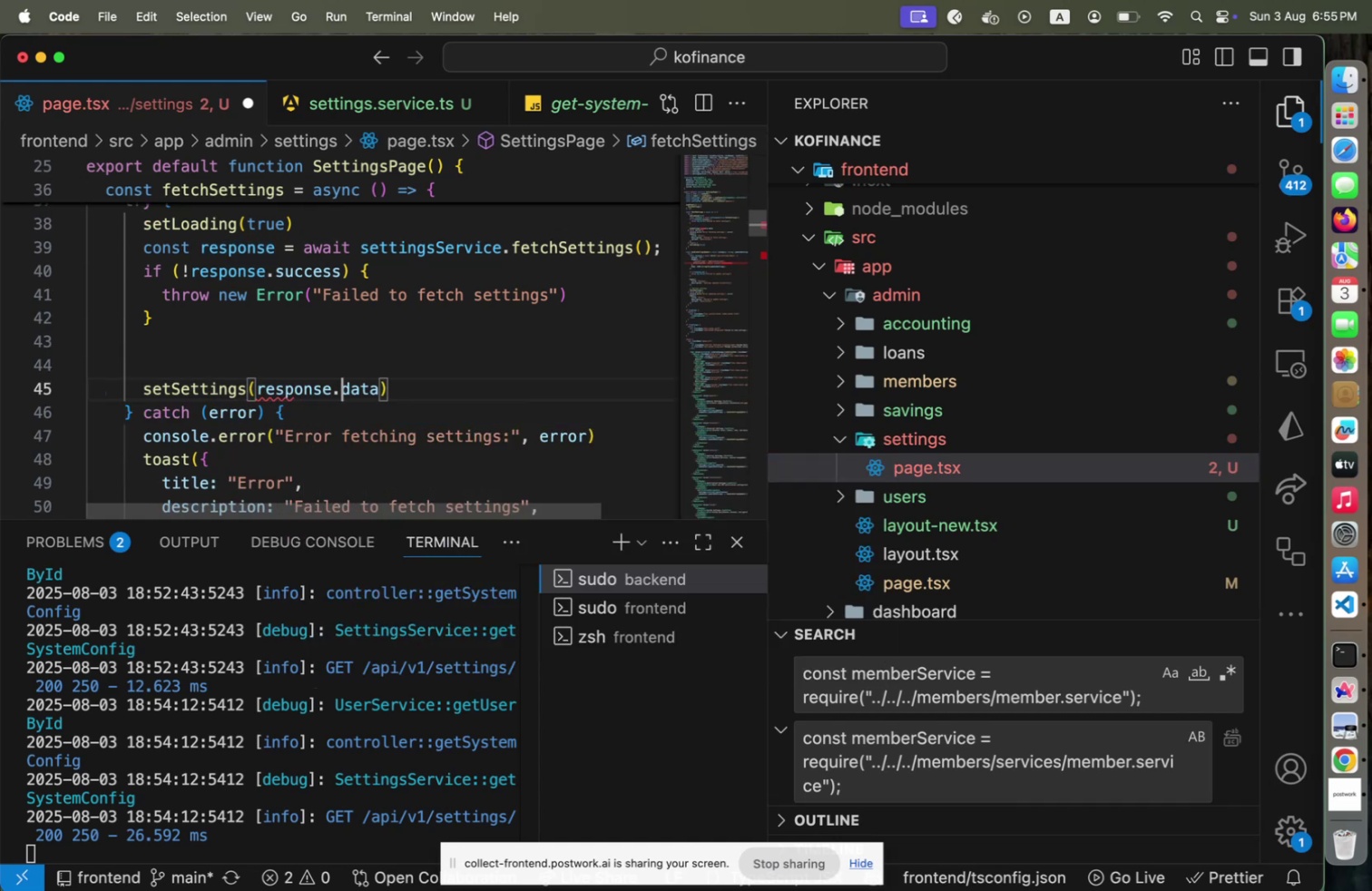 
key(ArrowRight)
 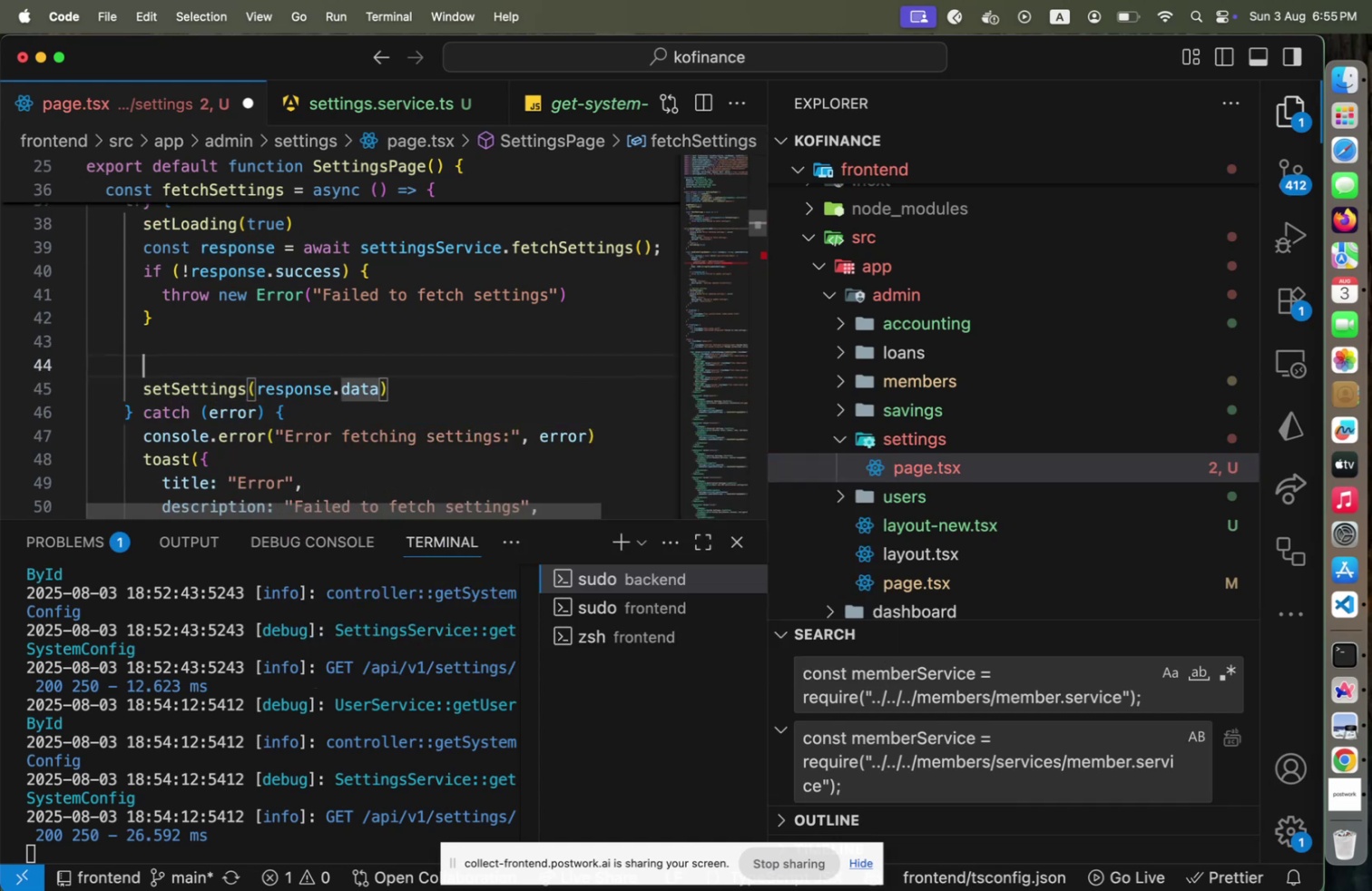 
key(ArrowUp)
 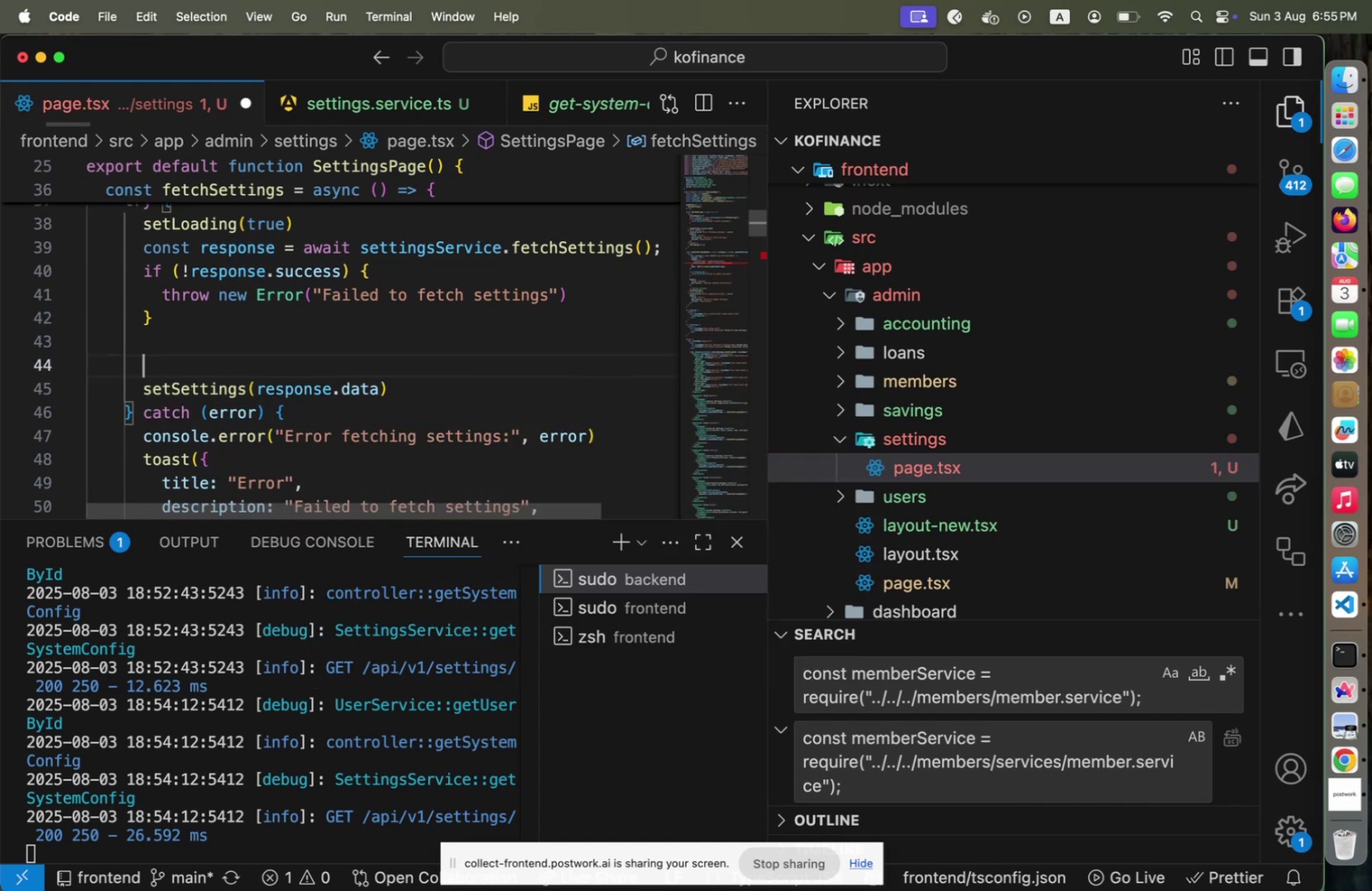 
key(Shift+ArrowUp)
 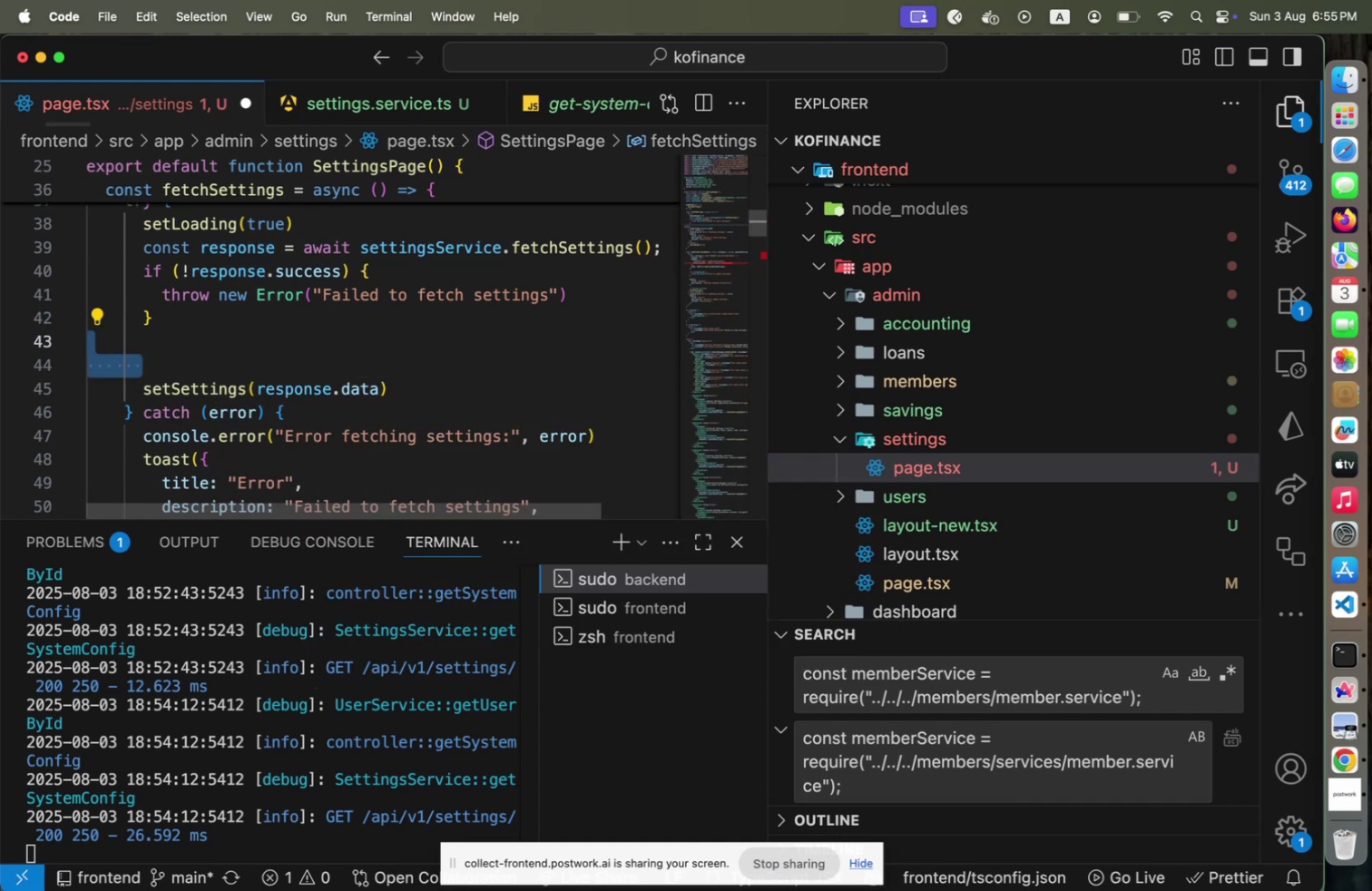 
key(Backspace)
 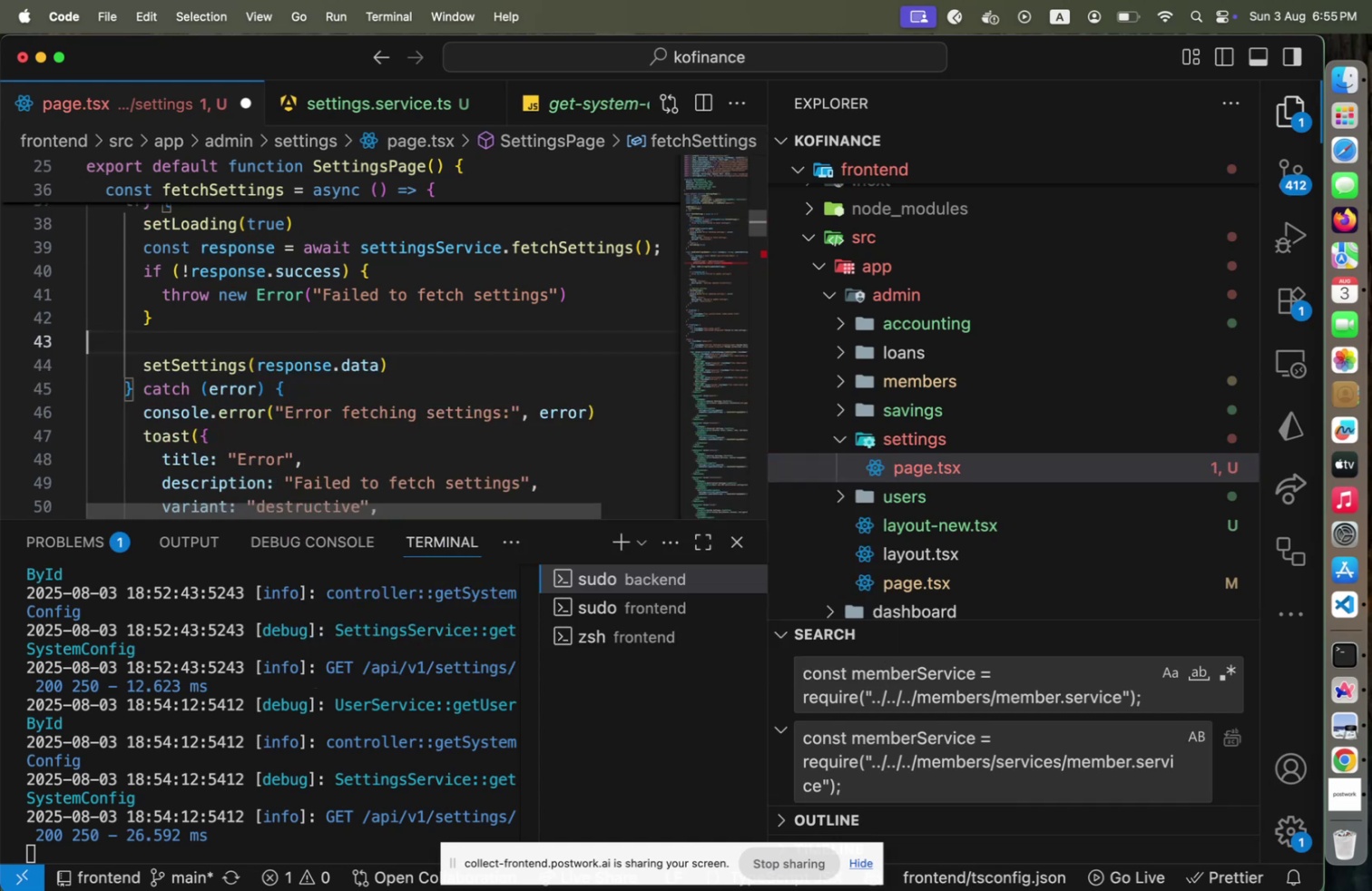 
key(Backspace)
 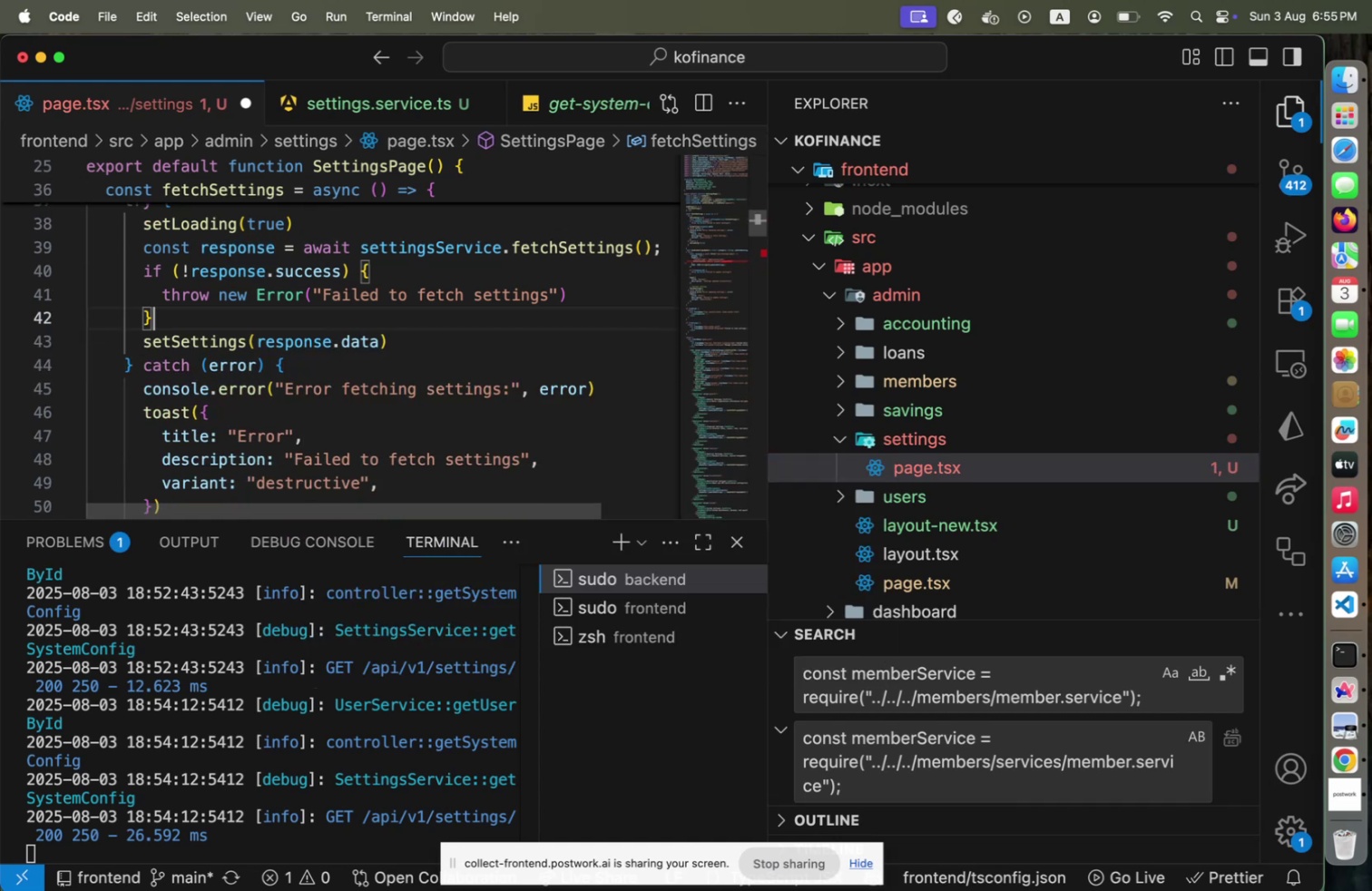 
key(Alt+Shift+F)
 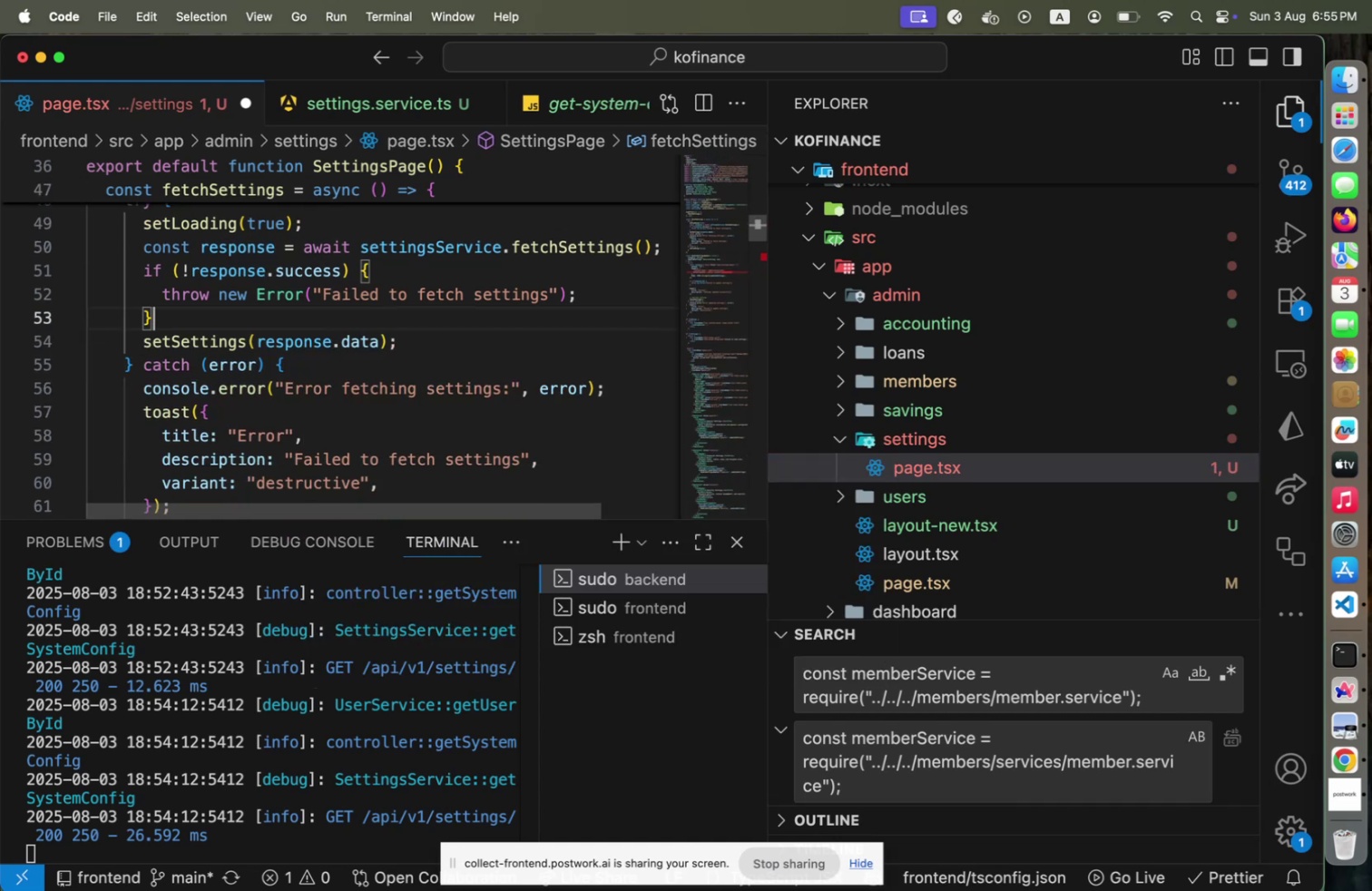 
key(Meta+CommandLeft)
 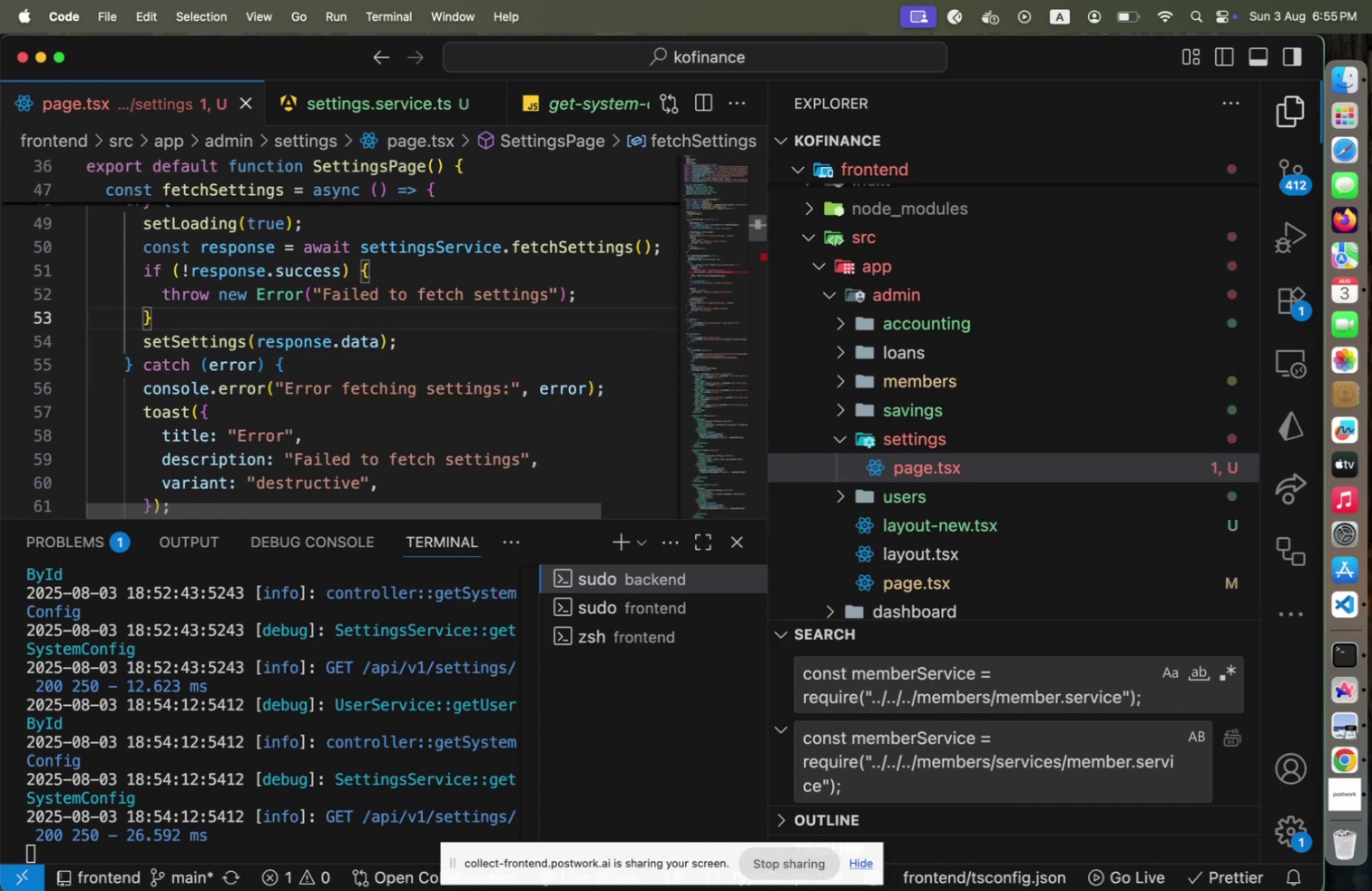 
key(Meta+S)
 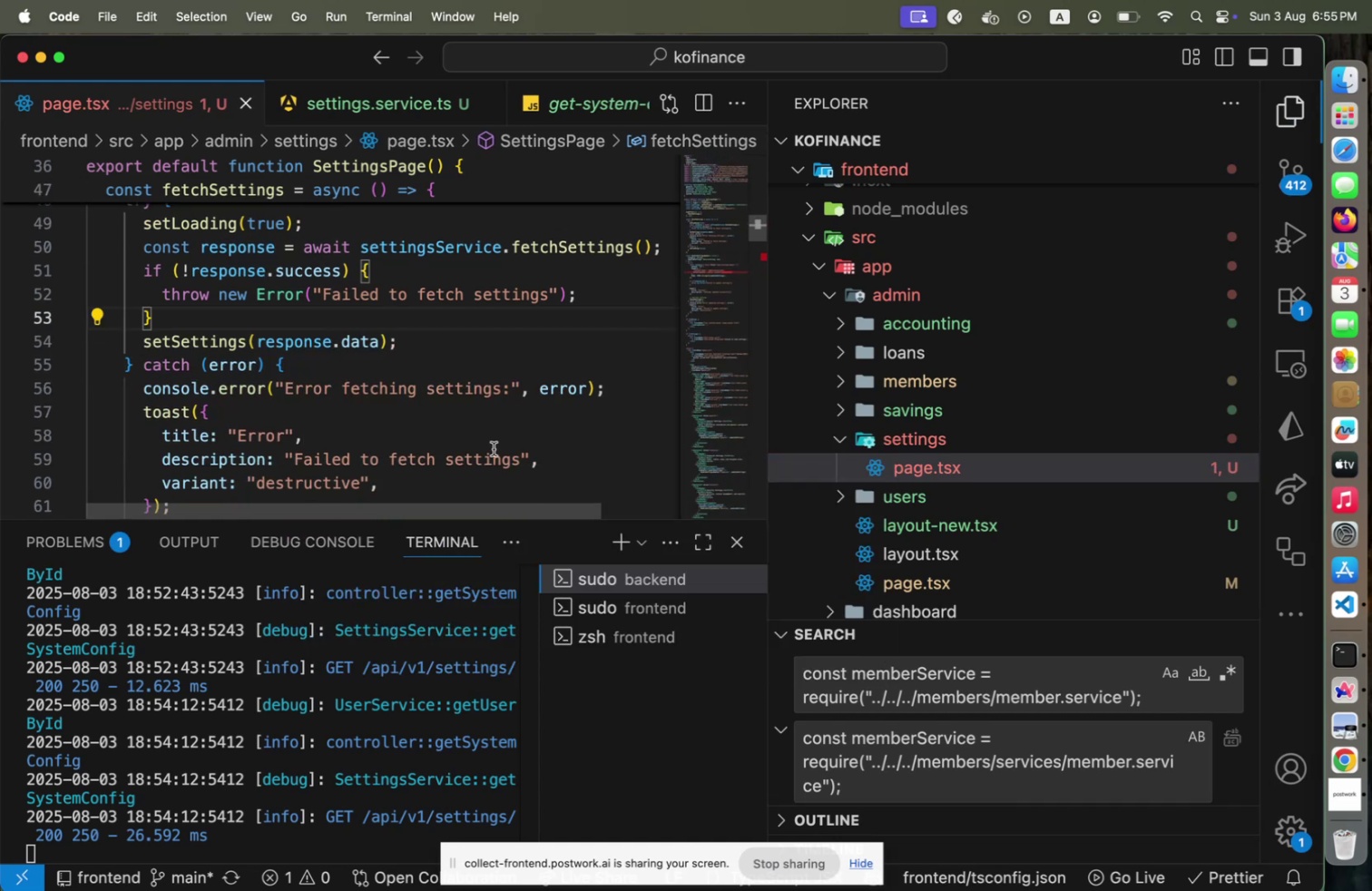 
scroll: coordinate [501, 440], scroll_direction: down, amount: 2.0
 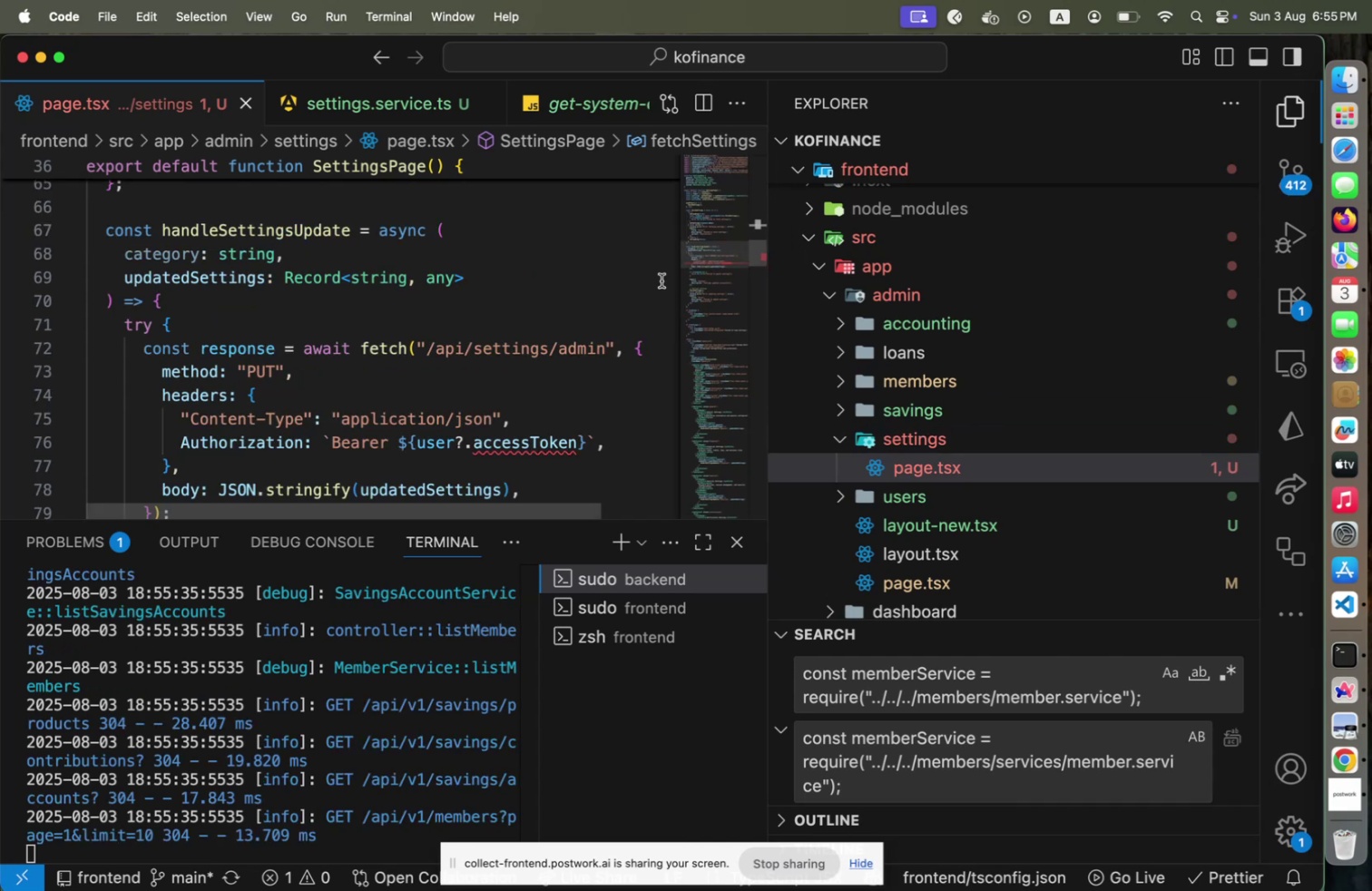 
left_click([529, 425])
 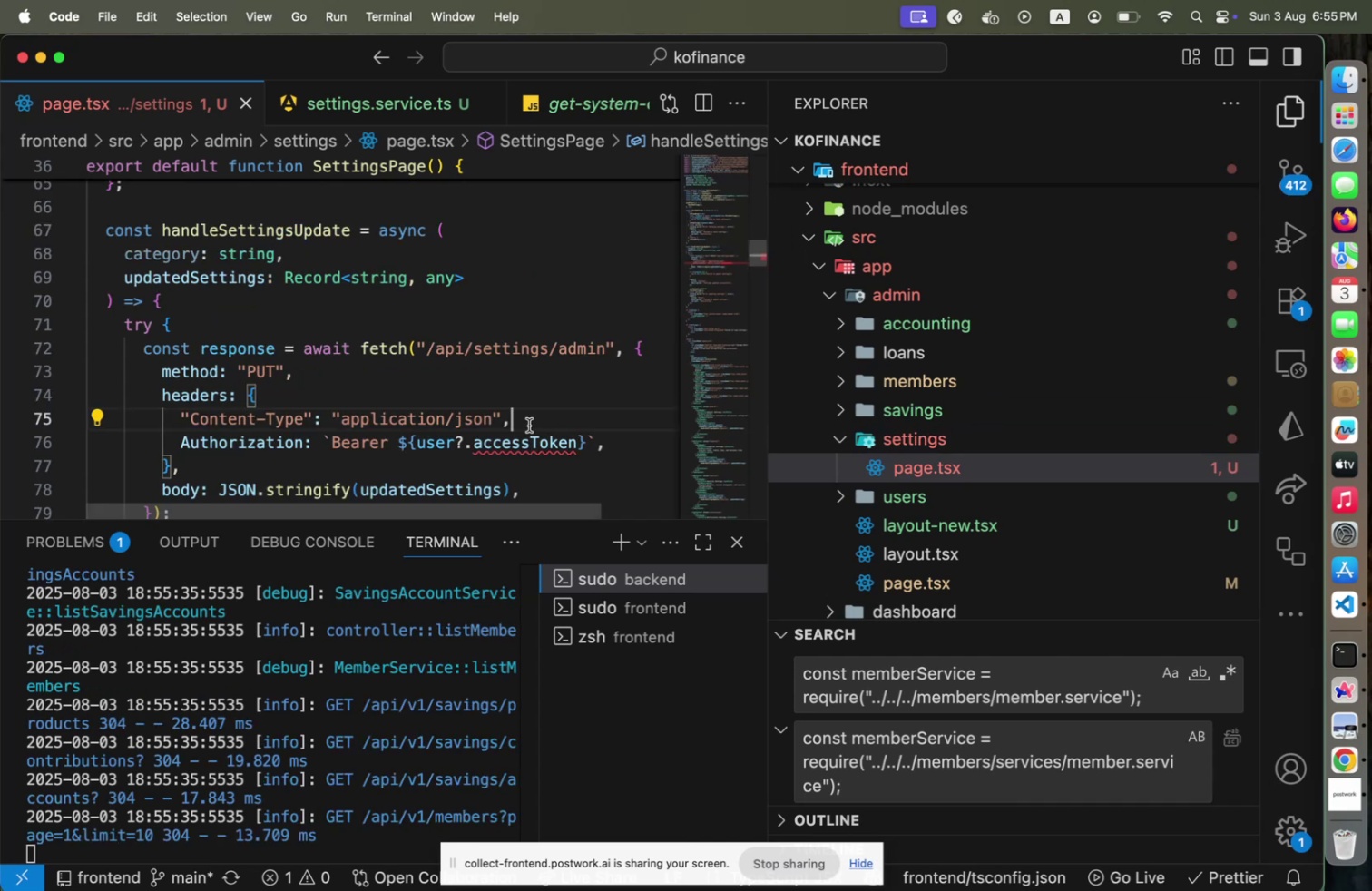 
key(ArrowUp)
 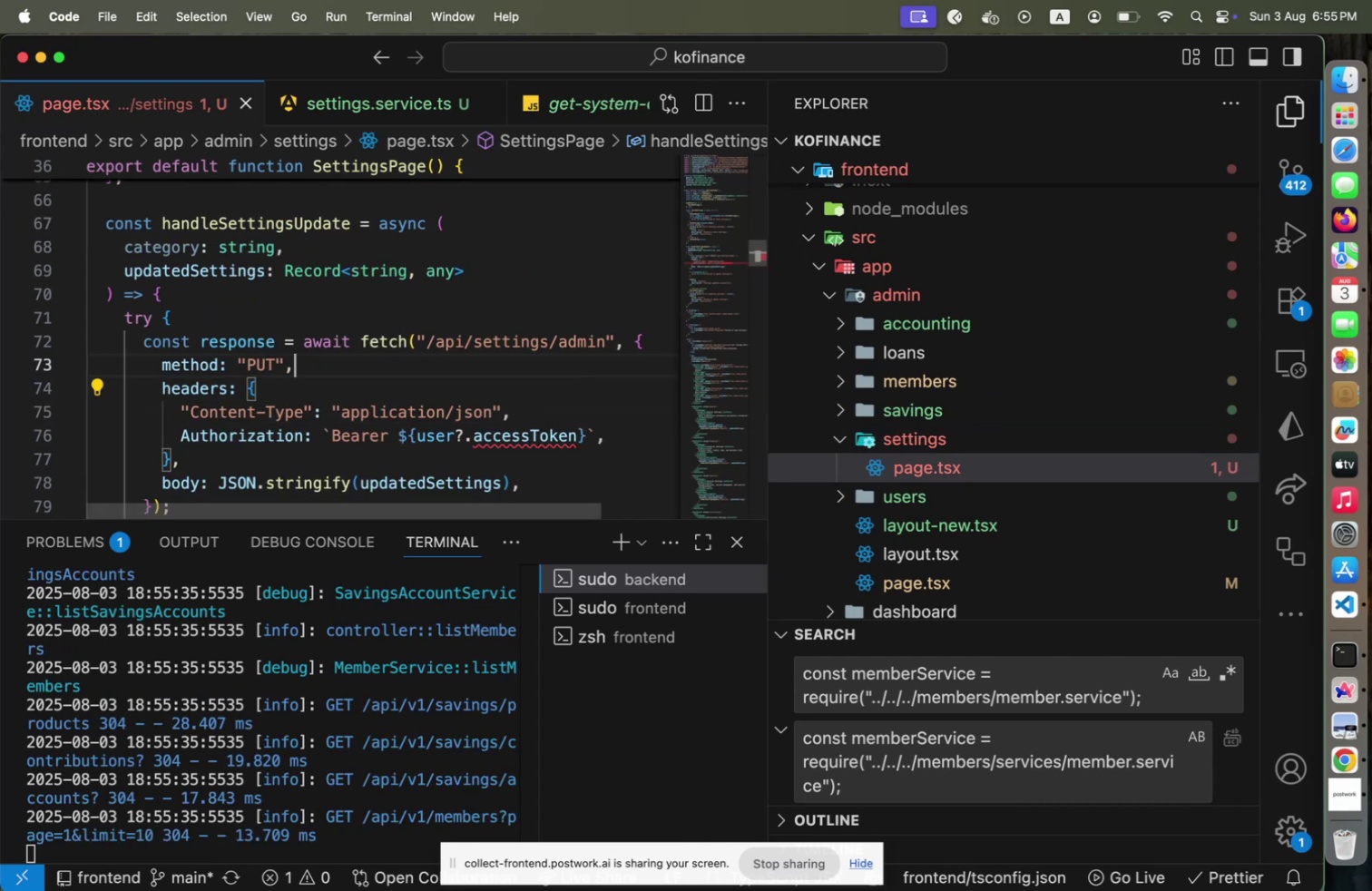 
key(ArrowUp)
 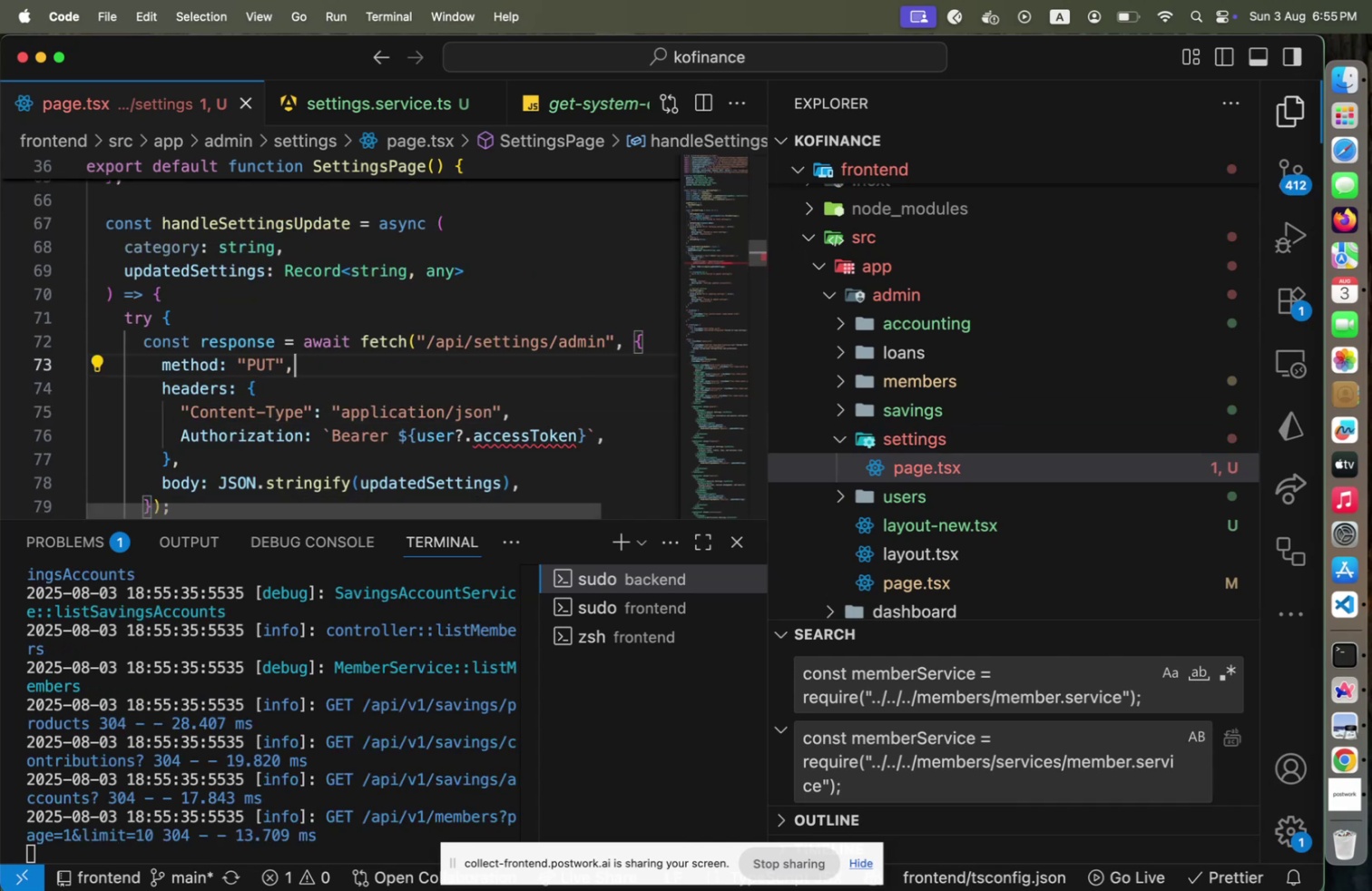 
key(ArrowUp)
 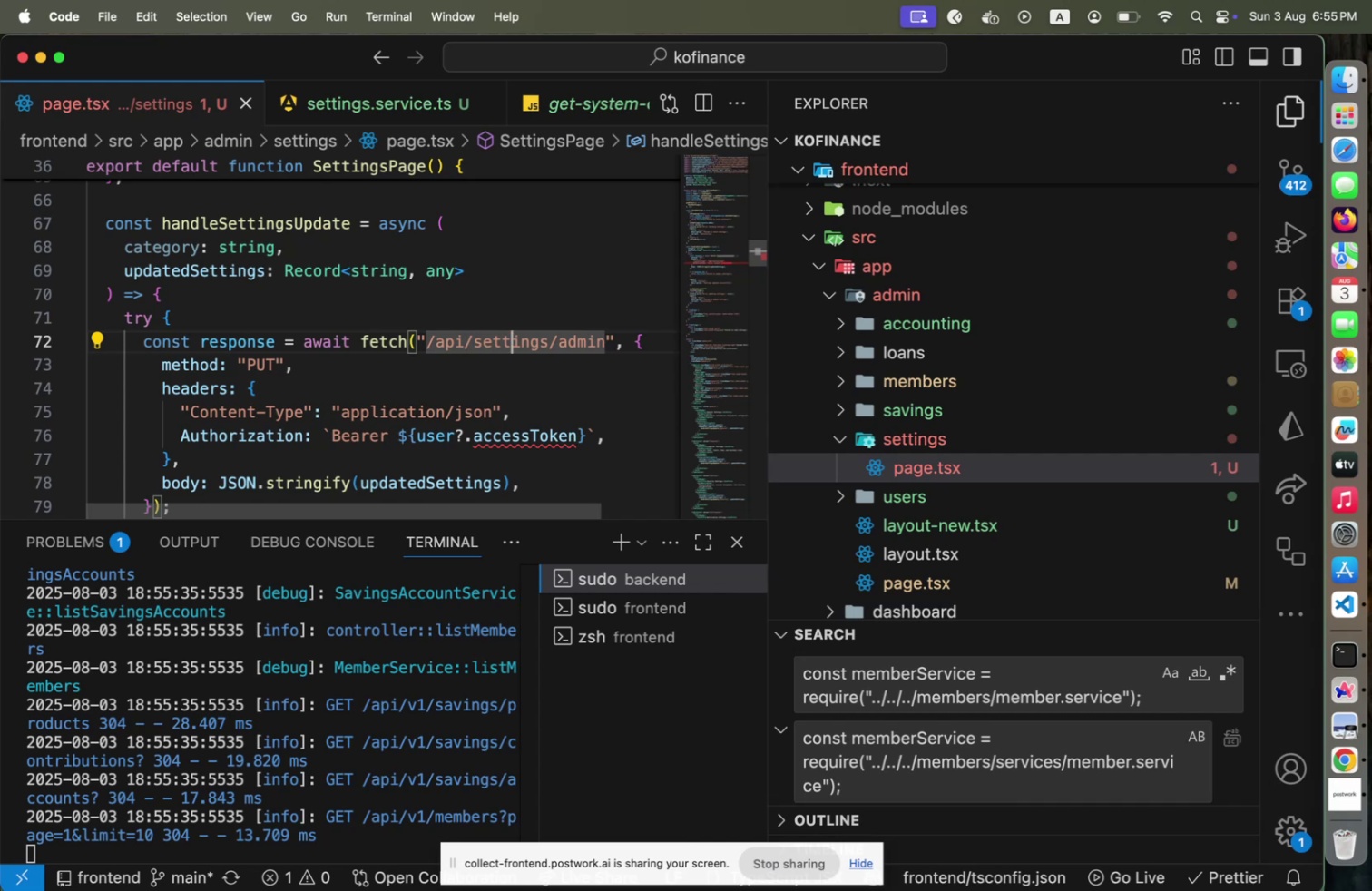 
wait(17.18)
 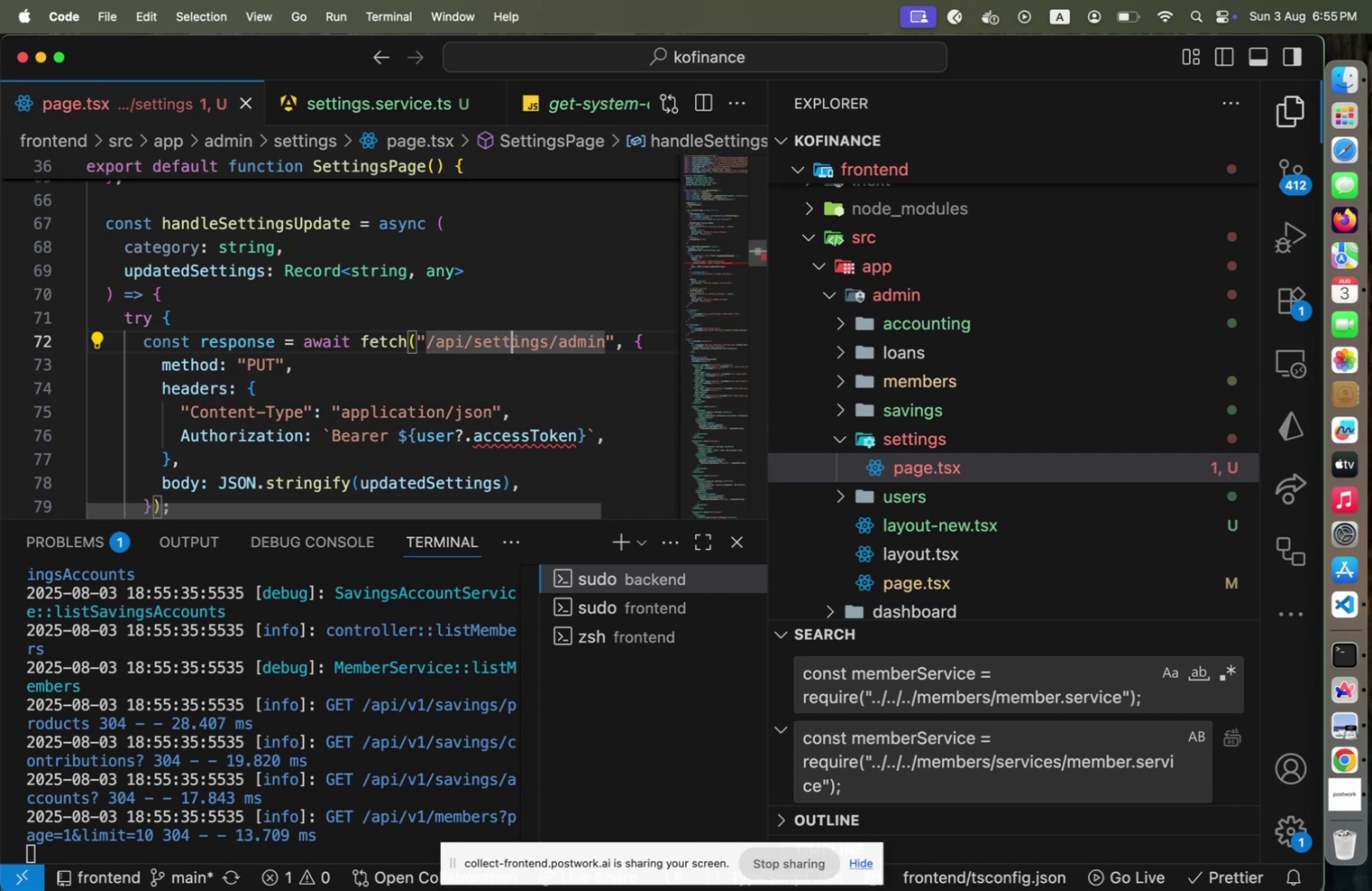 
key(Home)
 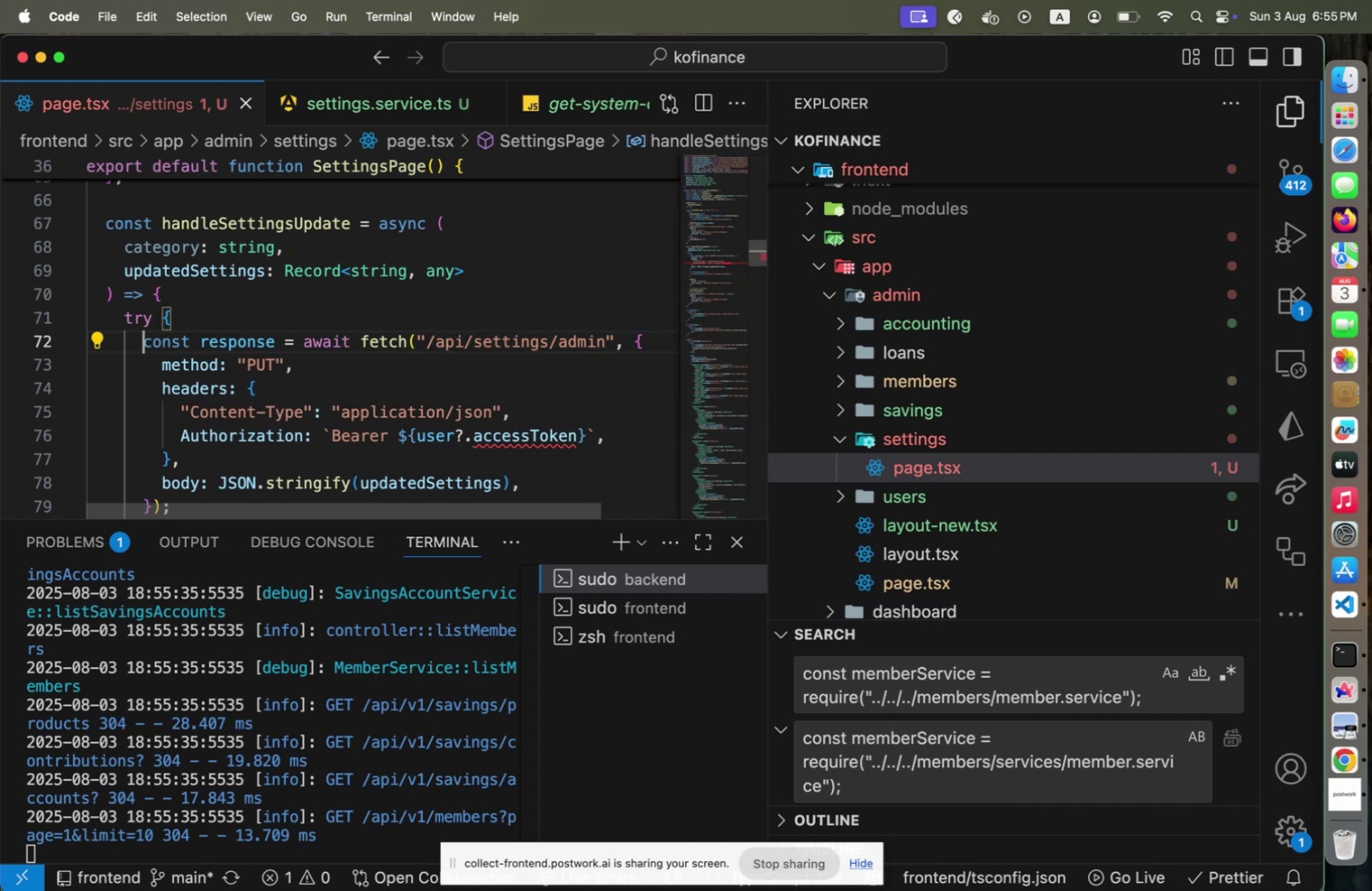 
hold_key(key=ArrowDown, duration=0.92)
 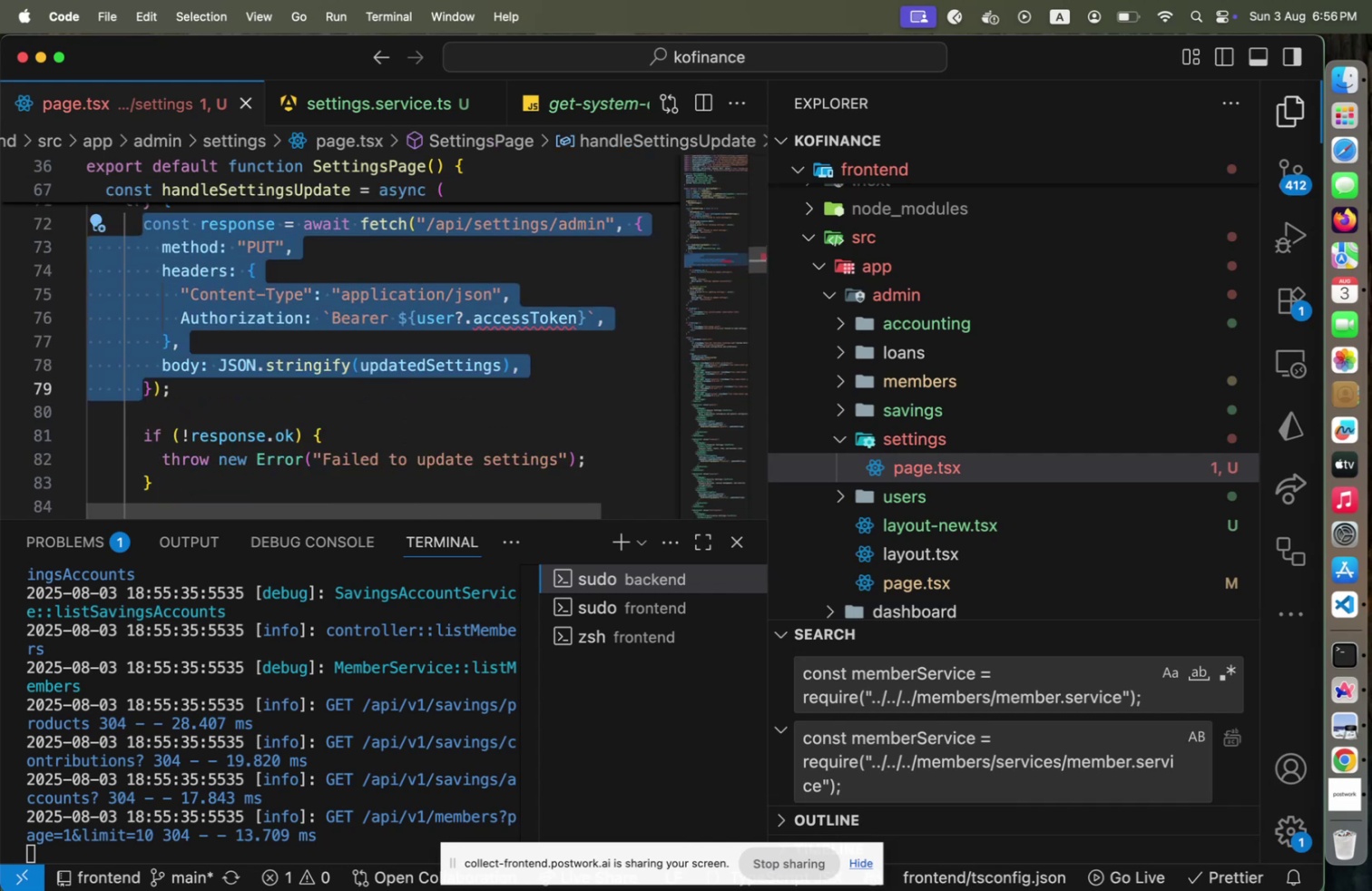 
key(Shift+End)
 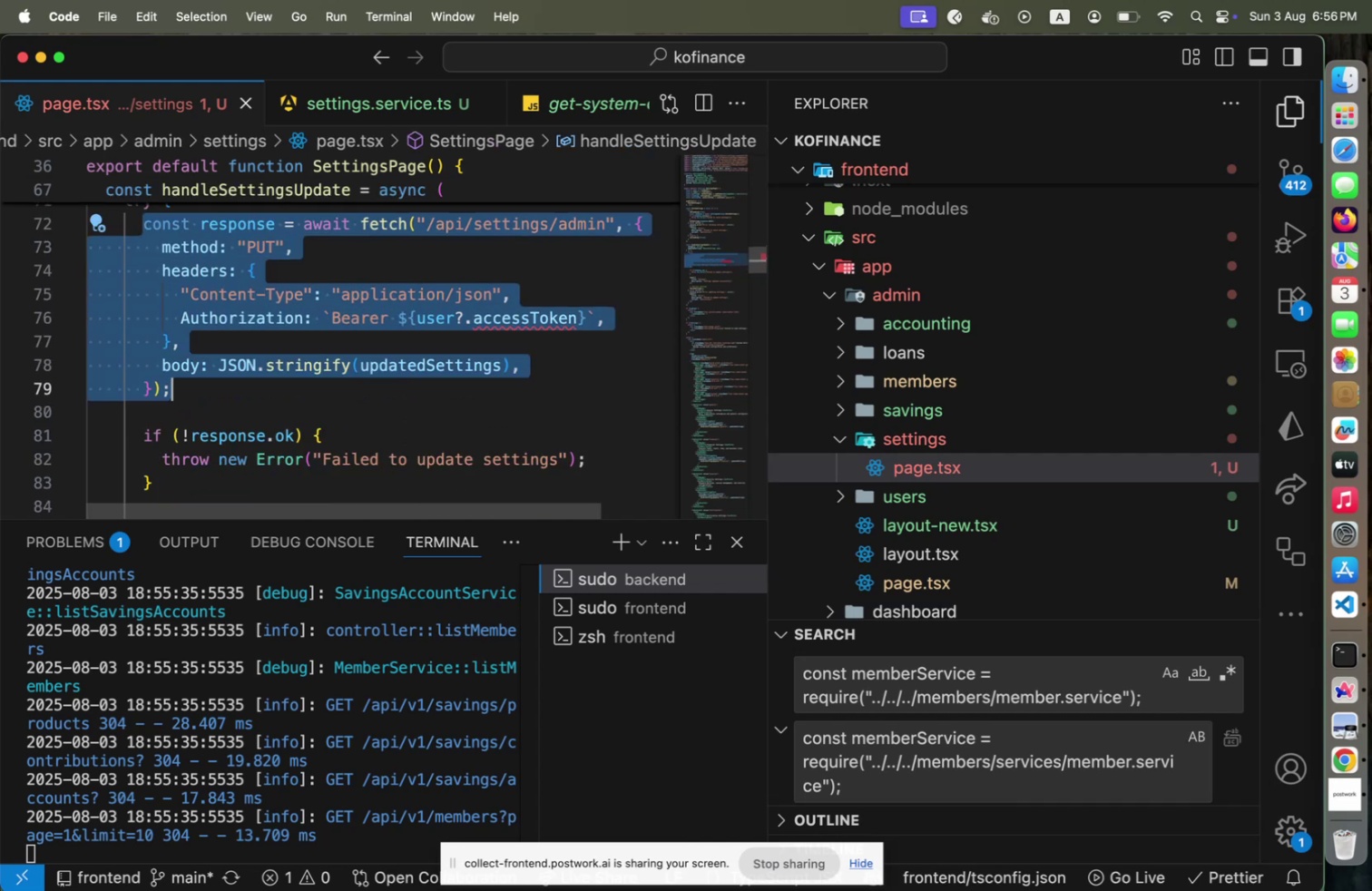 
key(Shift+ArrowLeft)
 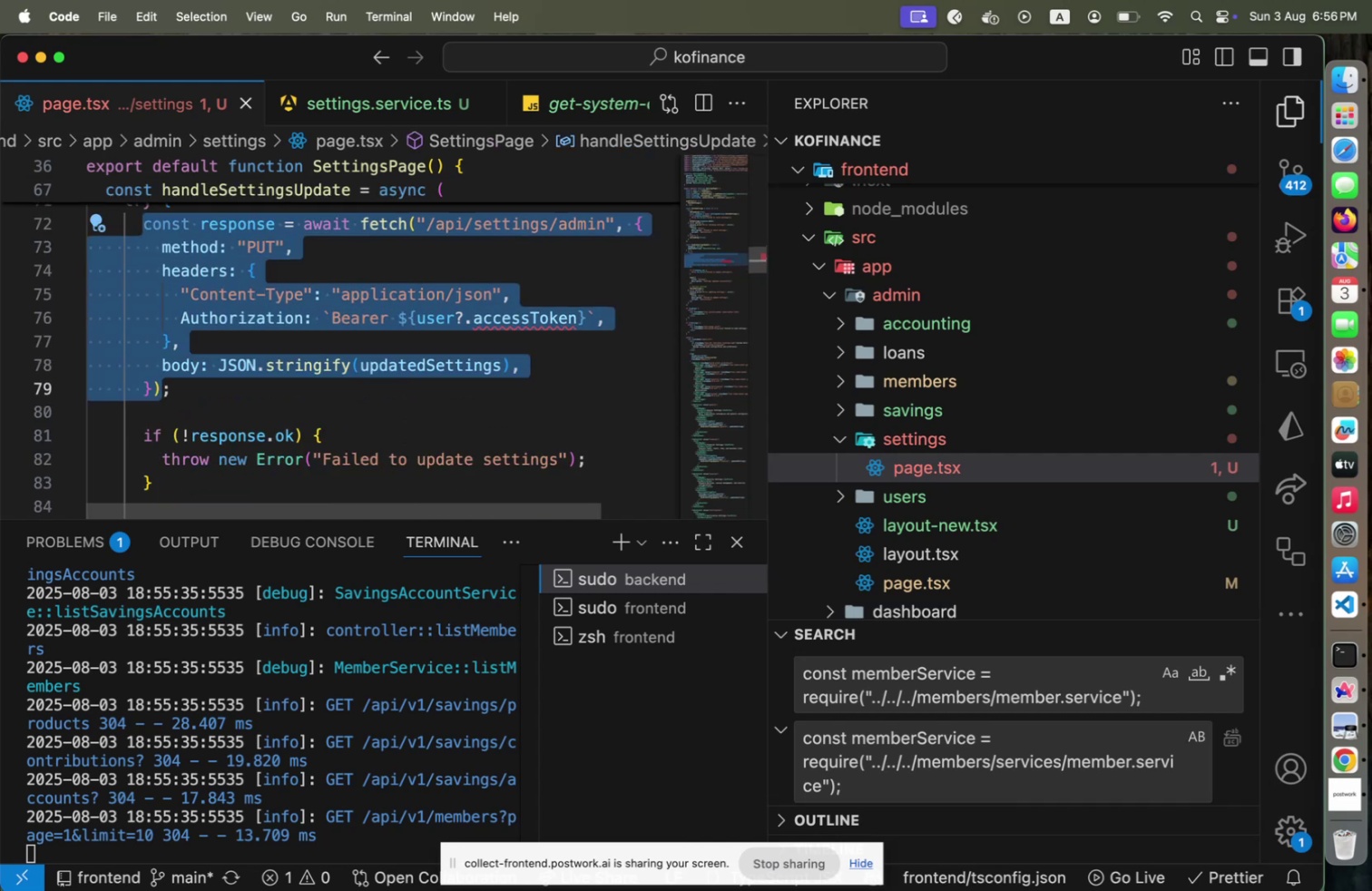 
key(ArrowDown)
 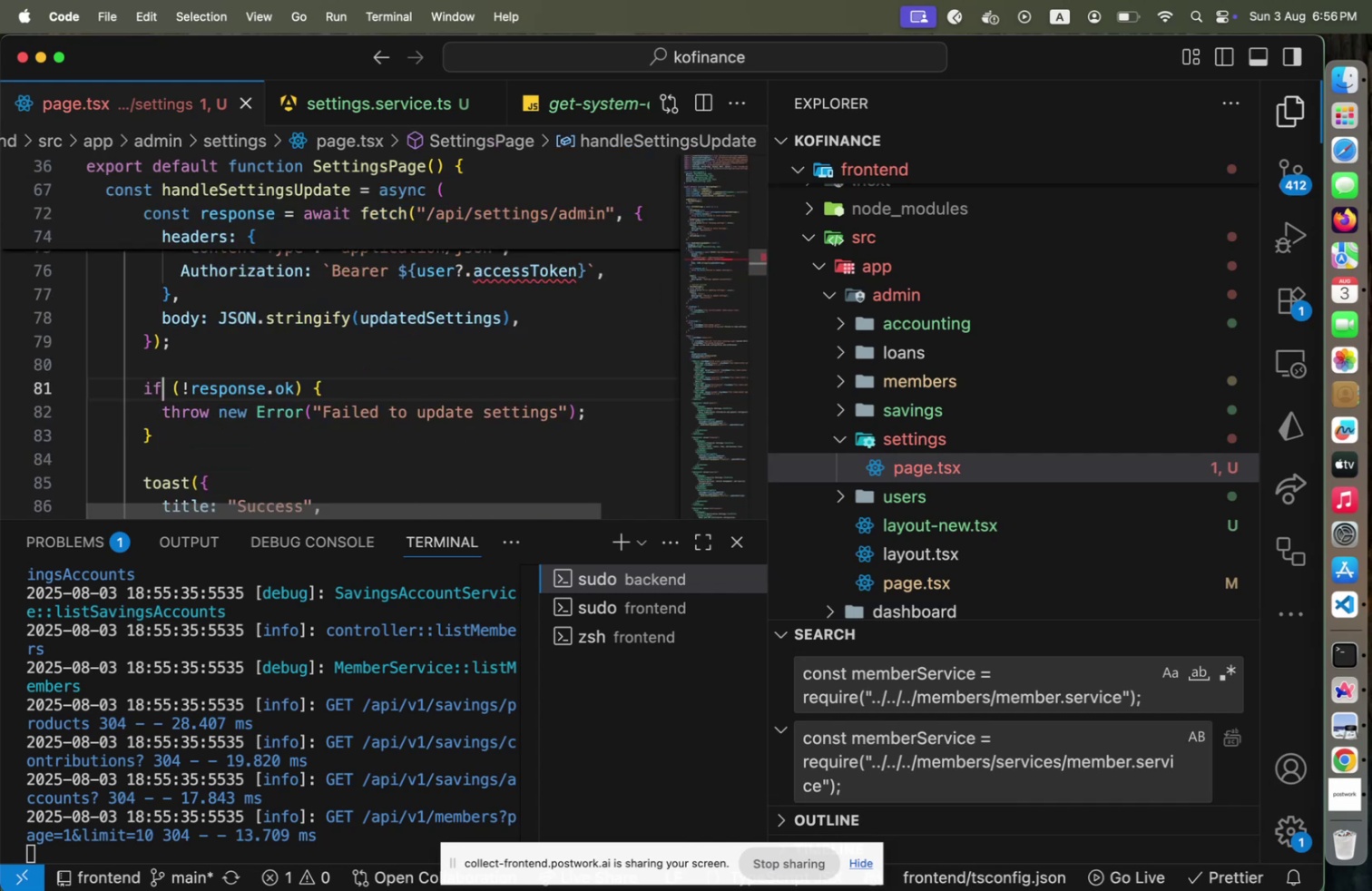 
key(ArrowDown)
 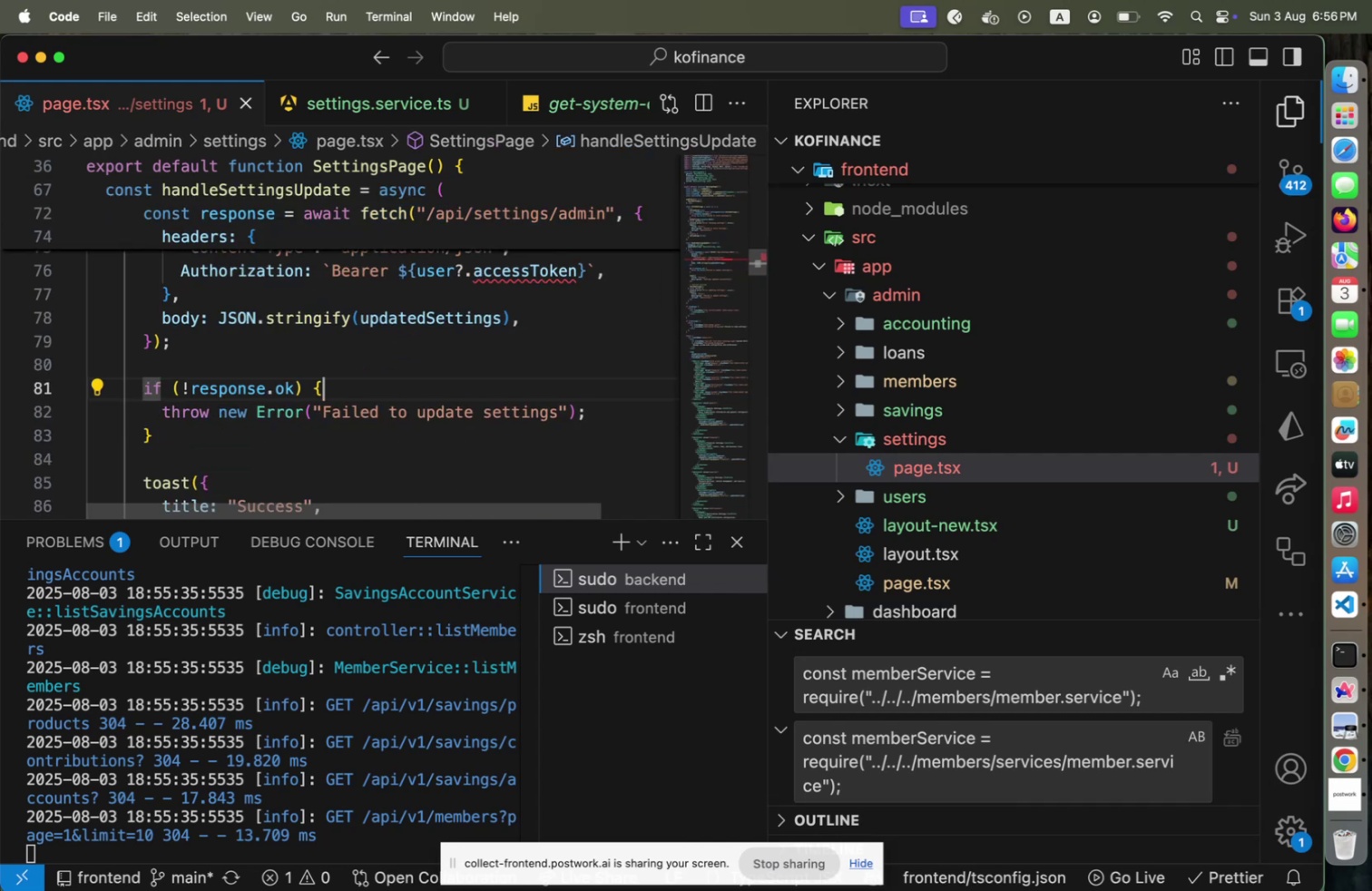 
key(End)
 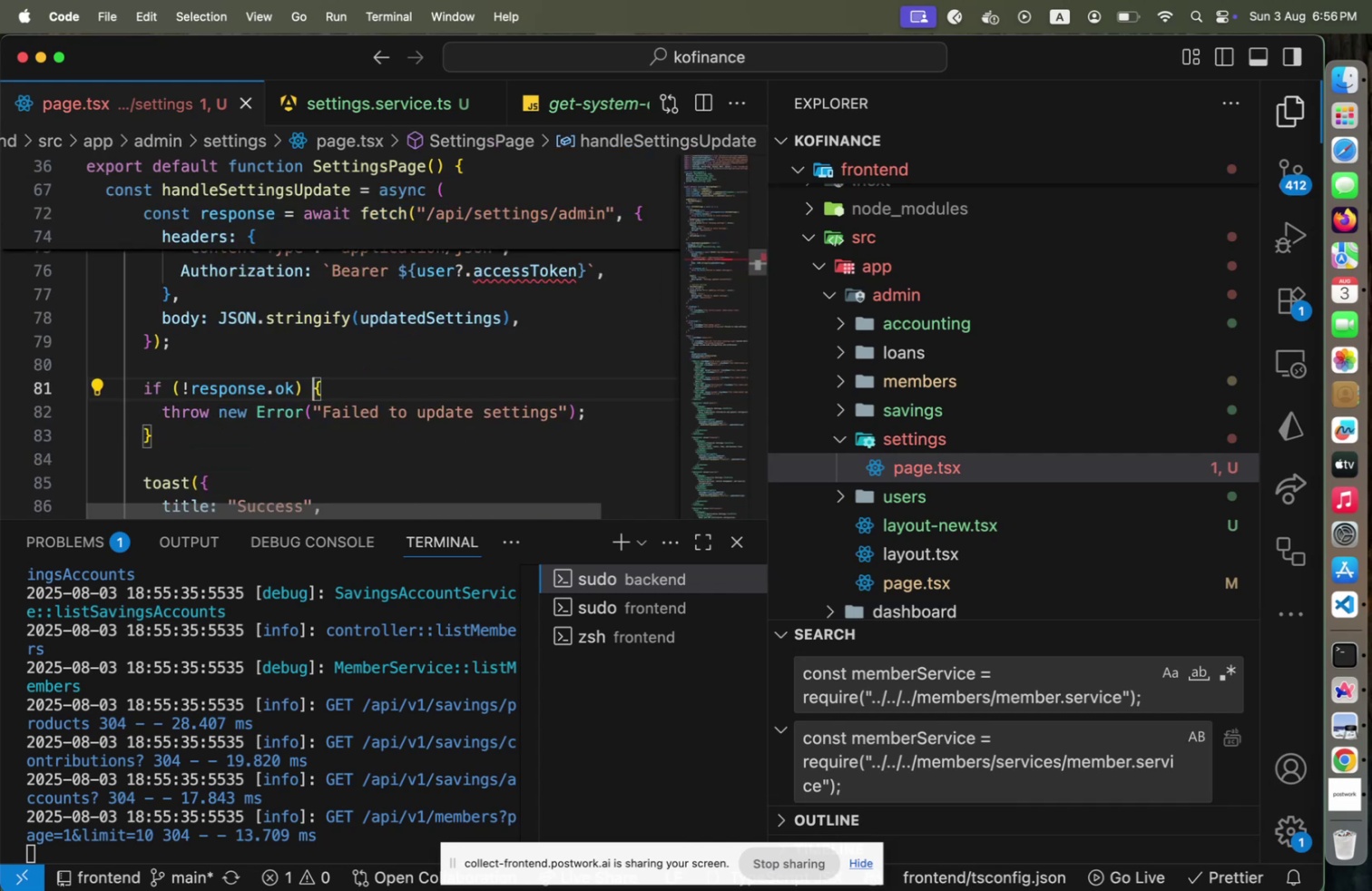 
key(ArrowLeft)
 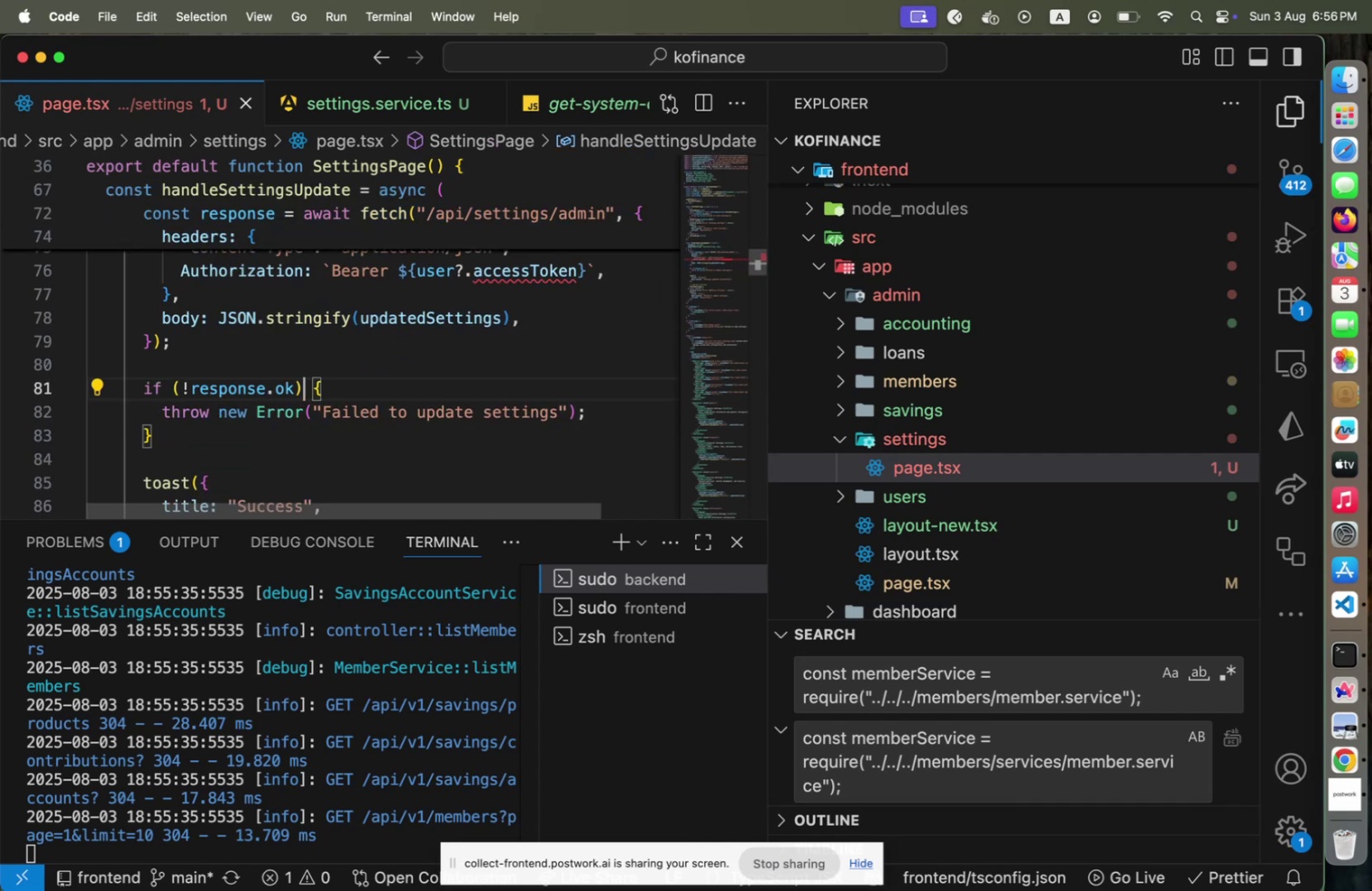 
key(ArrowLeft)
 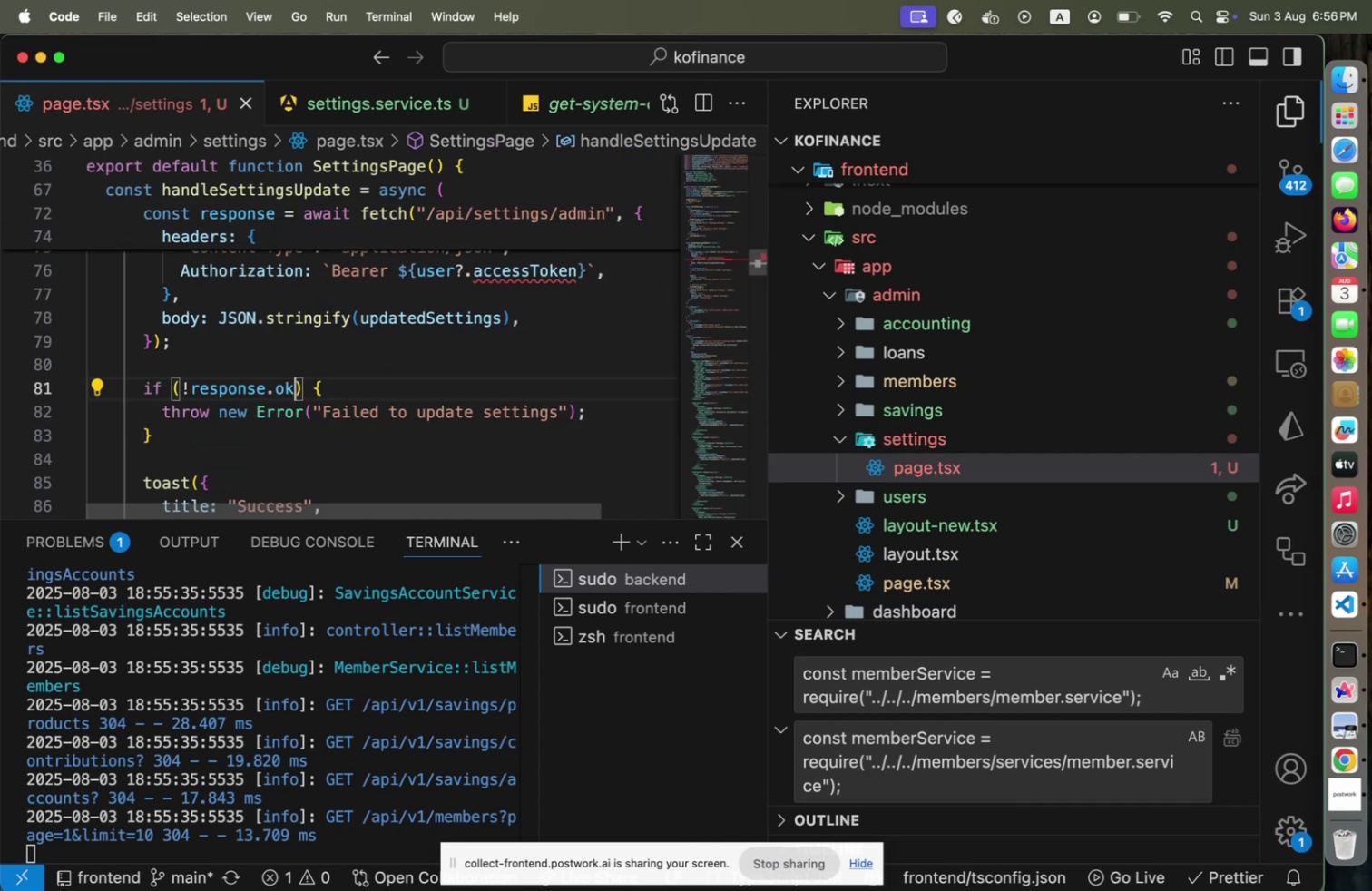 
key(ArrowLeft)
 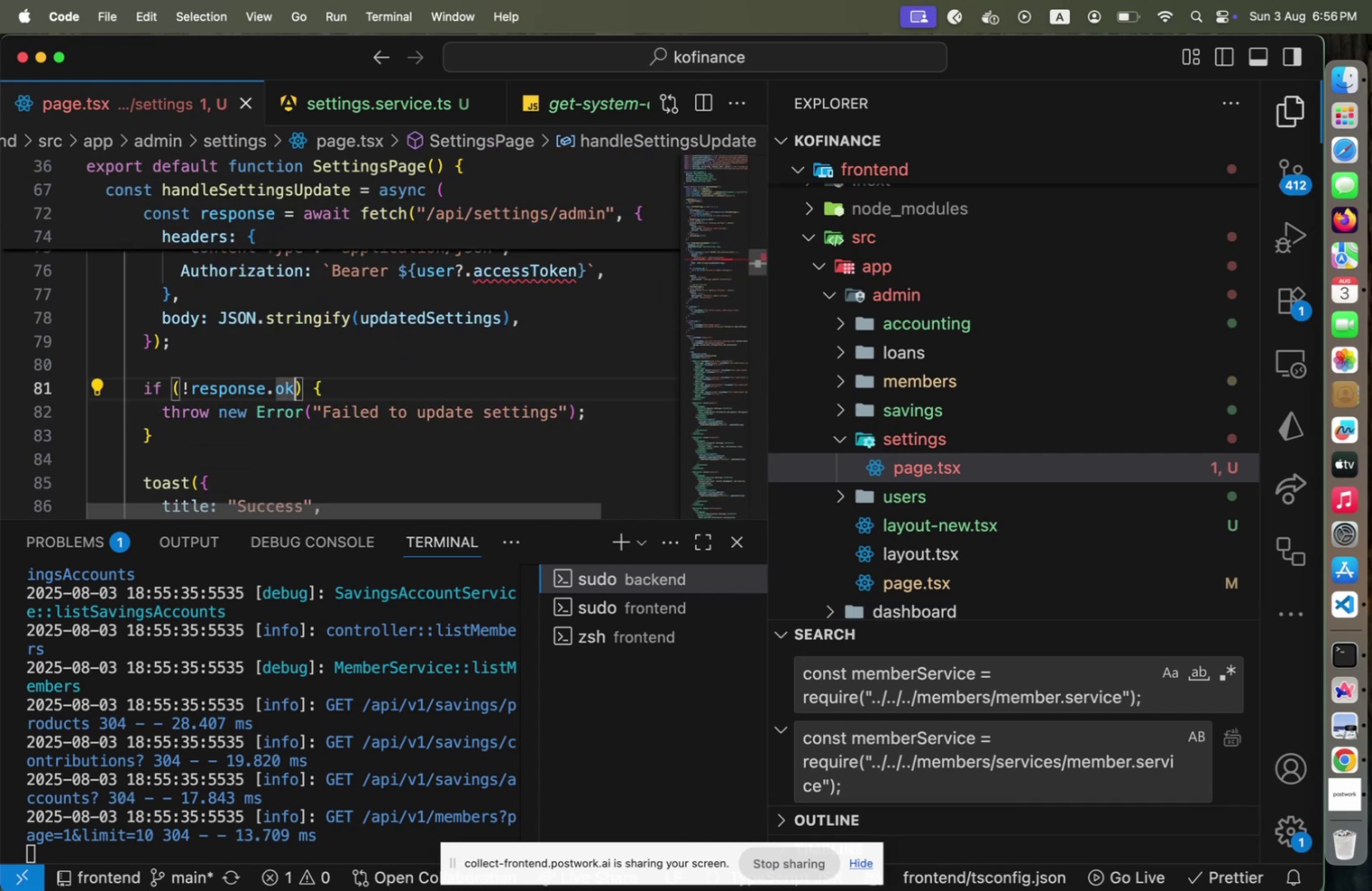 
key(Shift+ArrowLeft)
 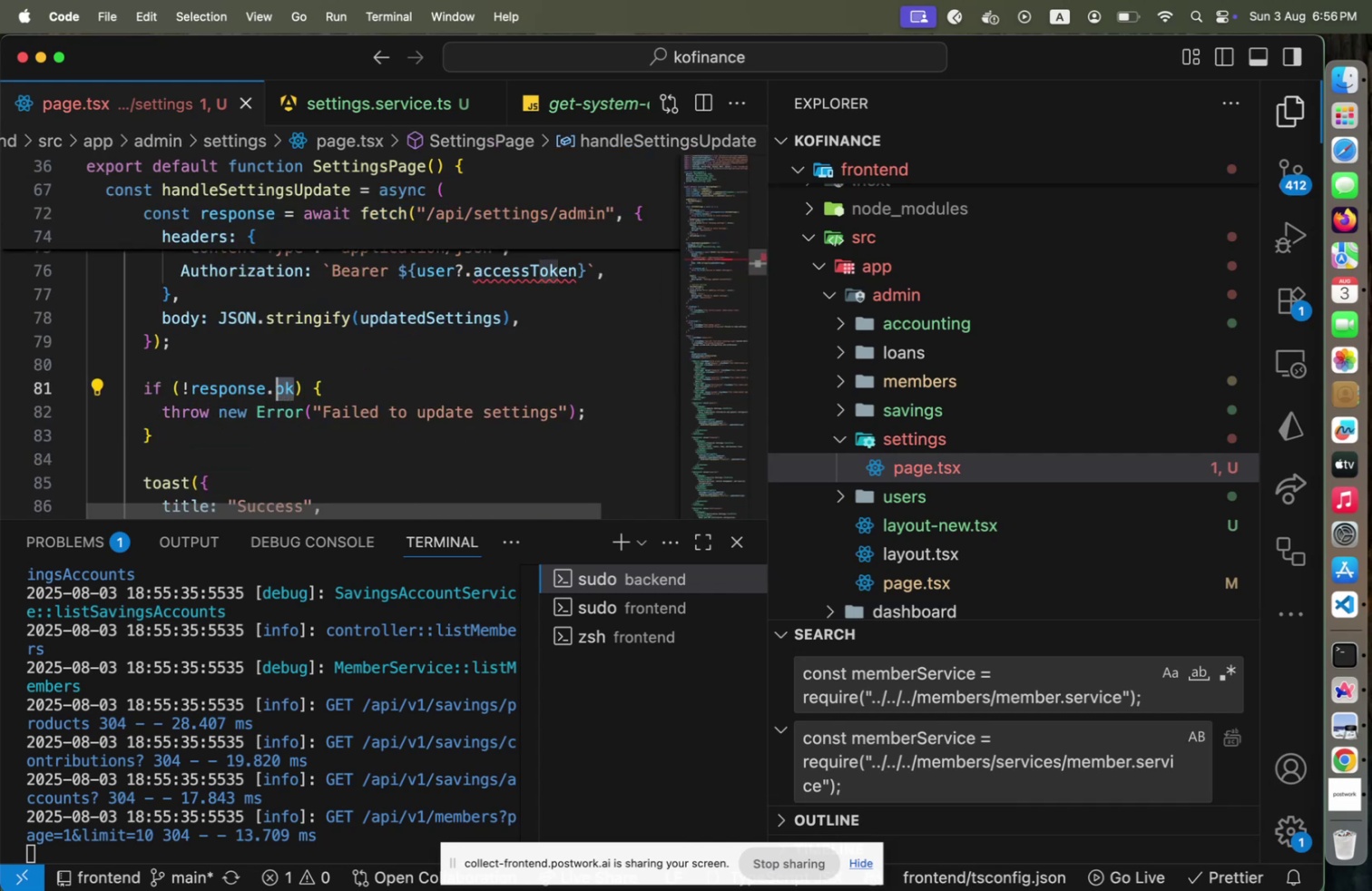 
key(Shift+ArrowLeft)
 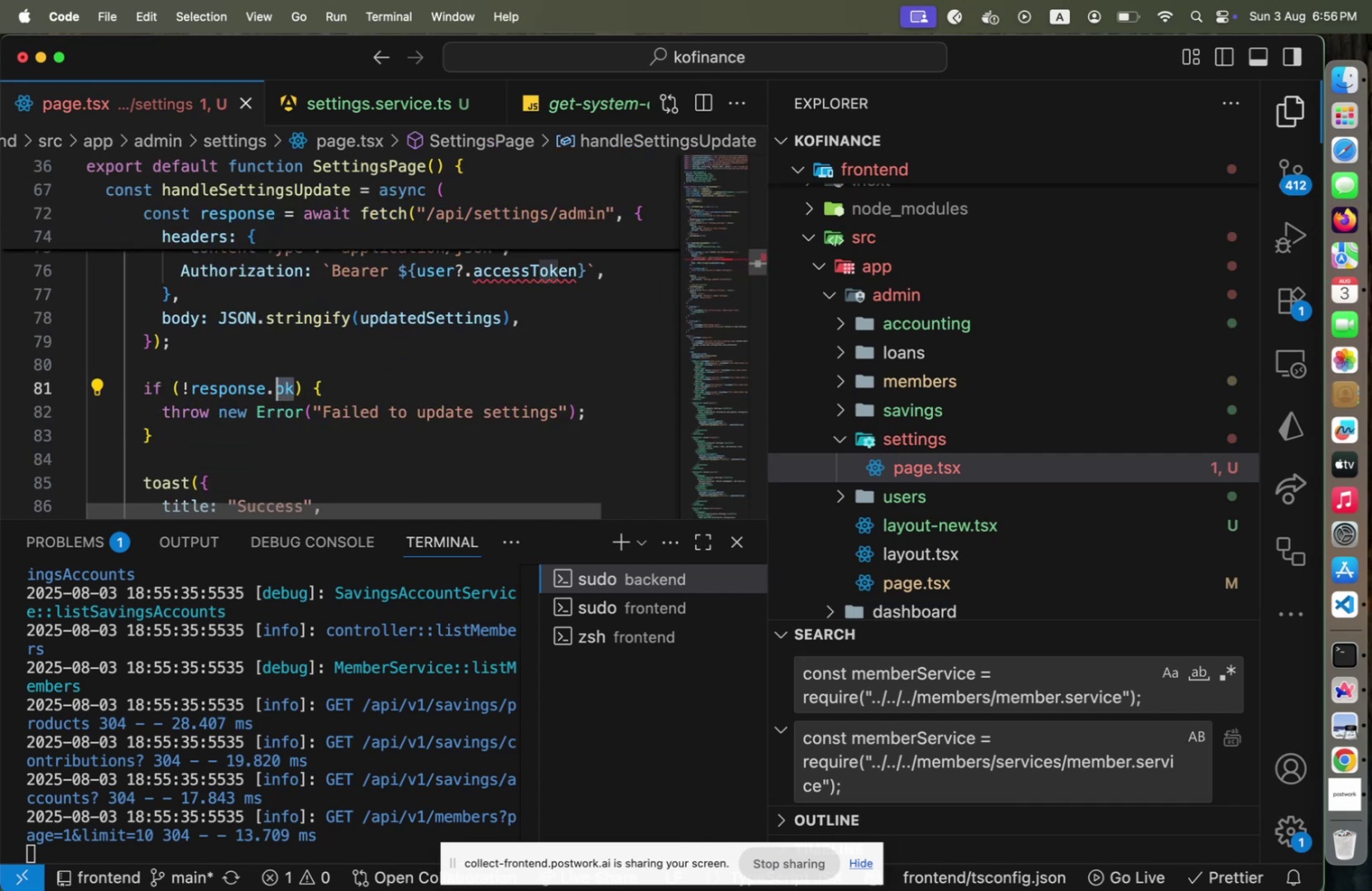 
type(success)
 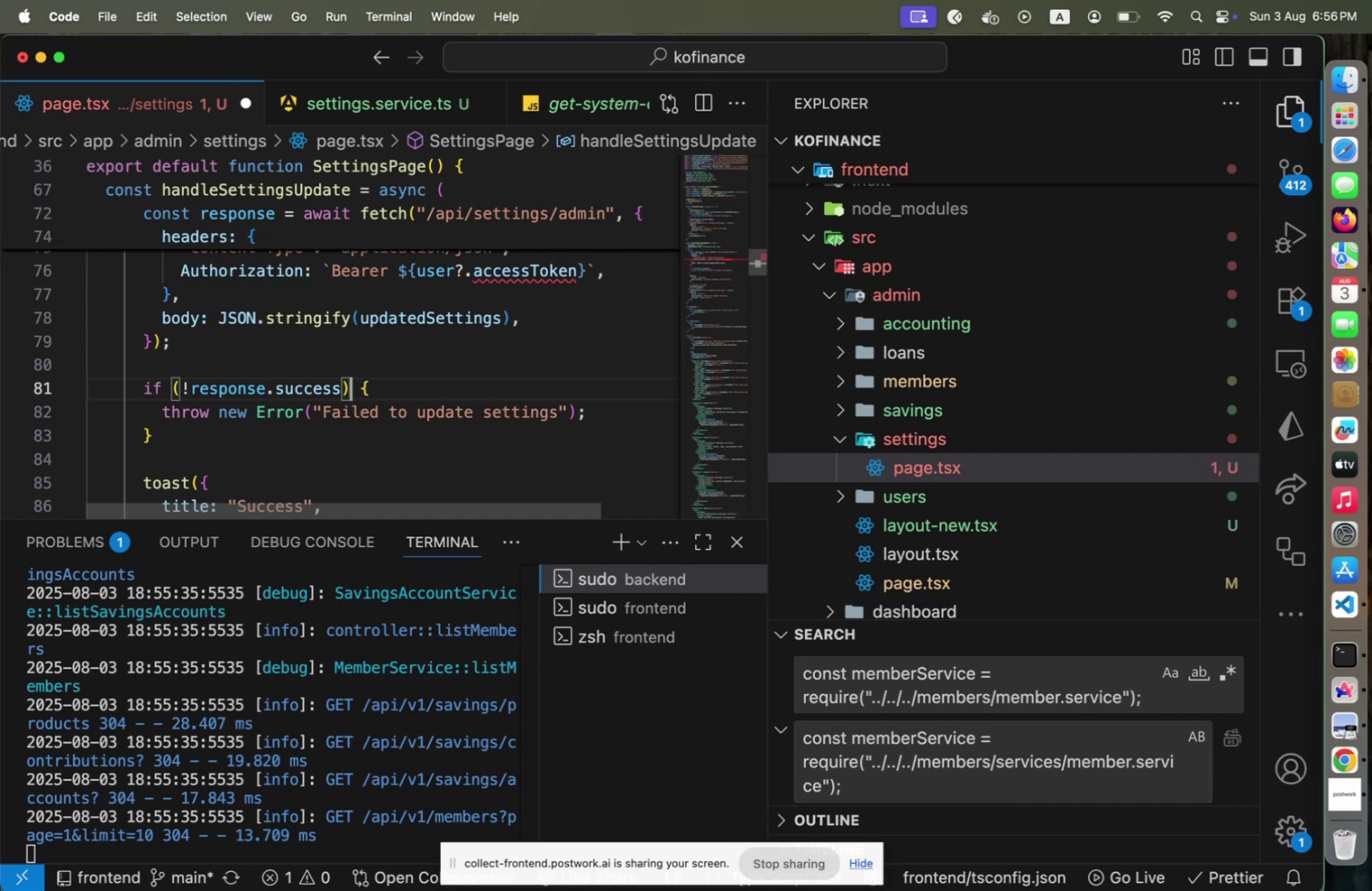 
key(ArrowRight)
 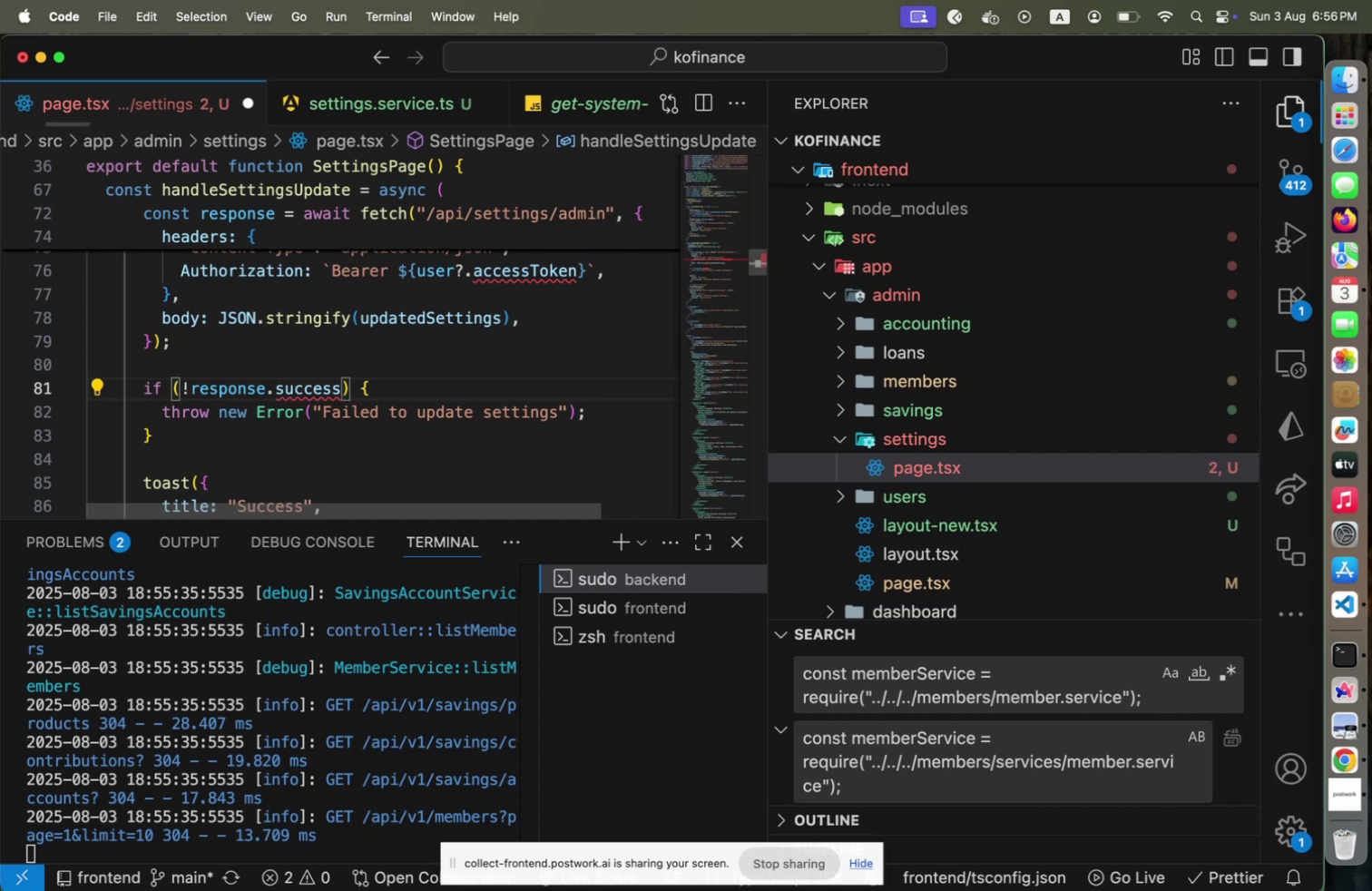 
key(ArrowUp)
 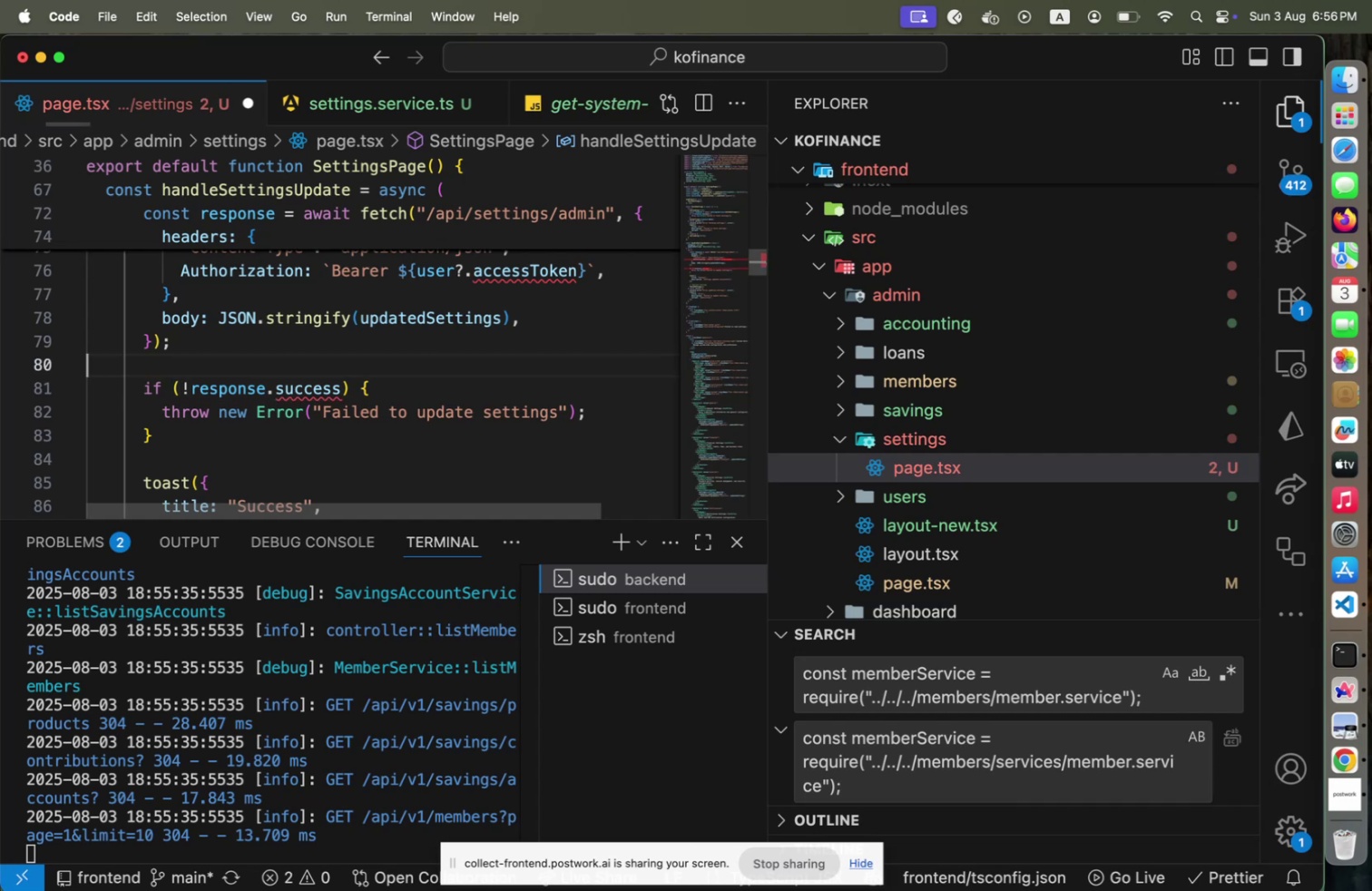 
key(ArrowUp)
 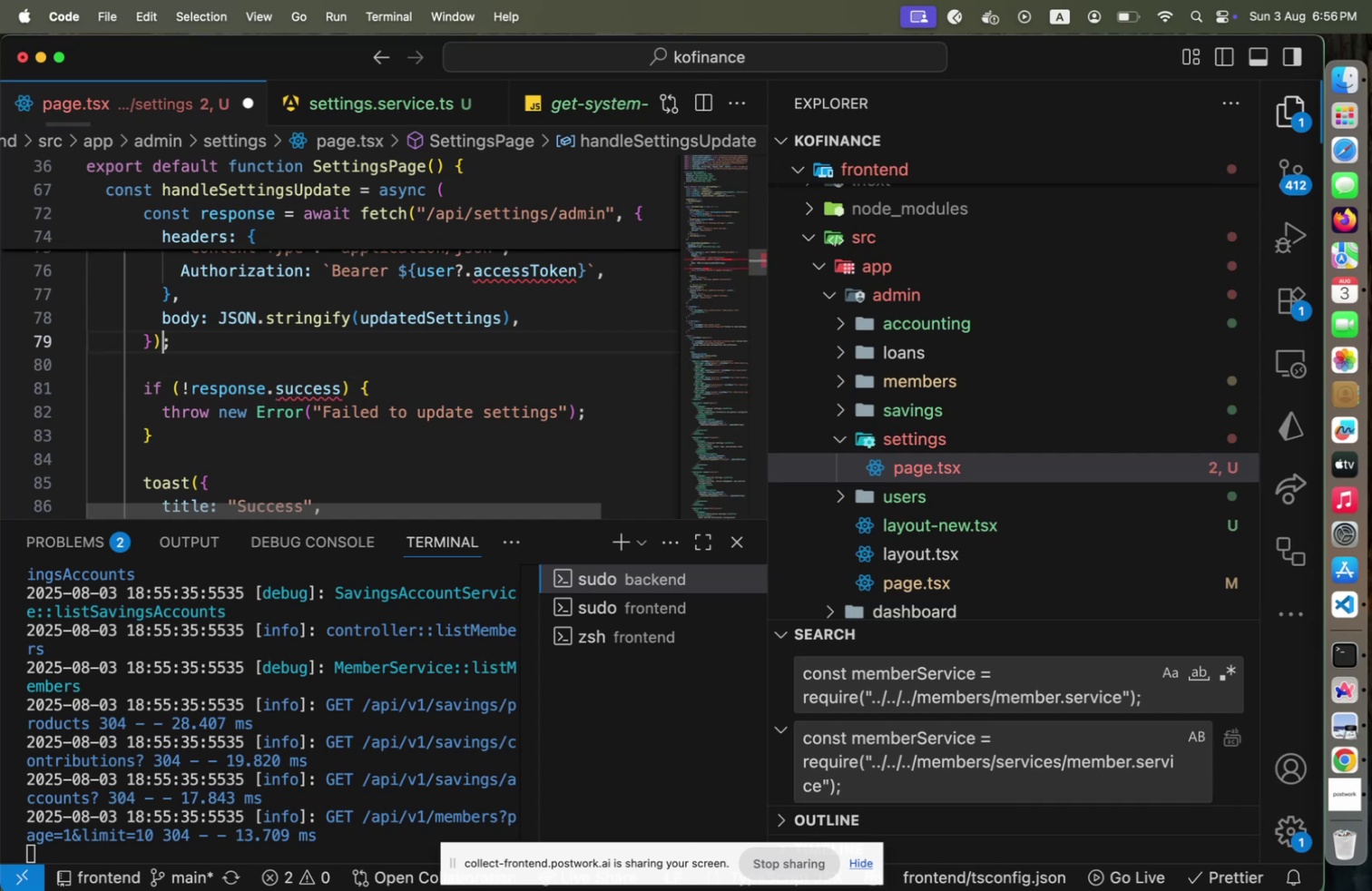 
key(ArrowLeft)
 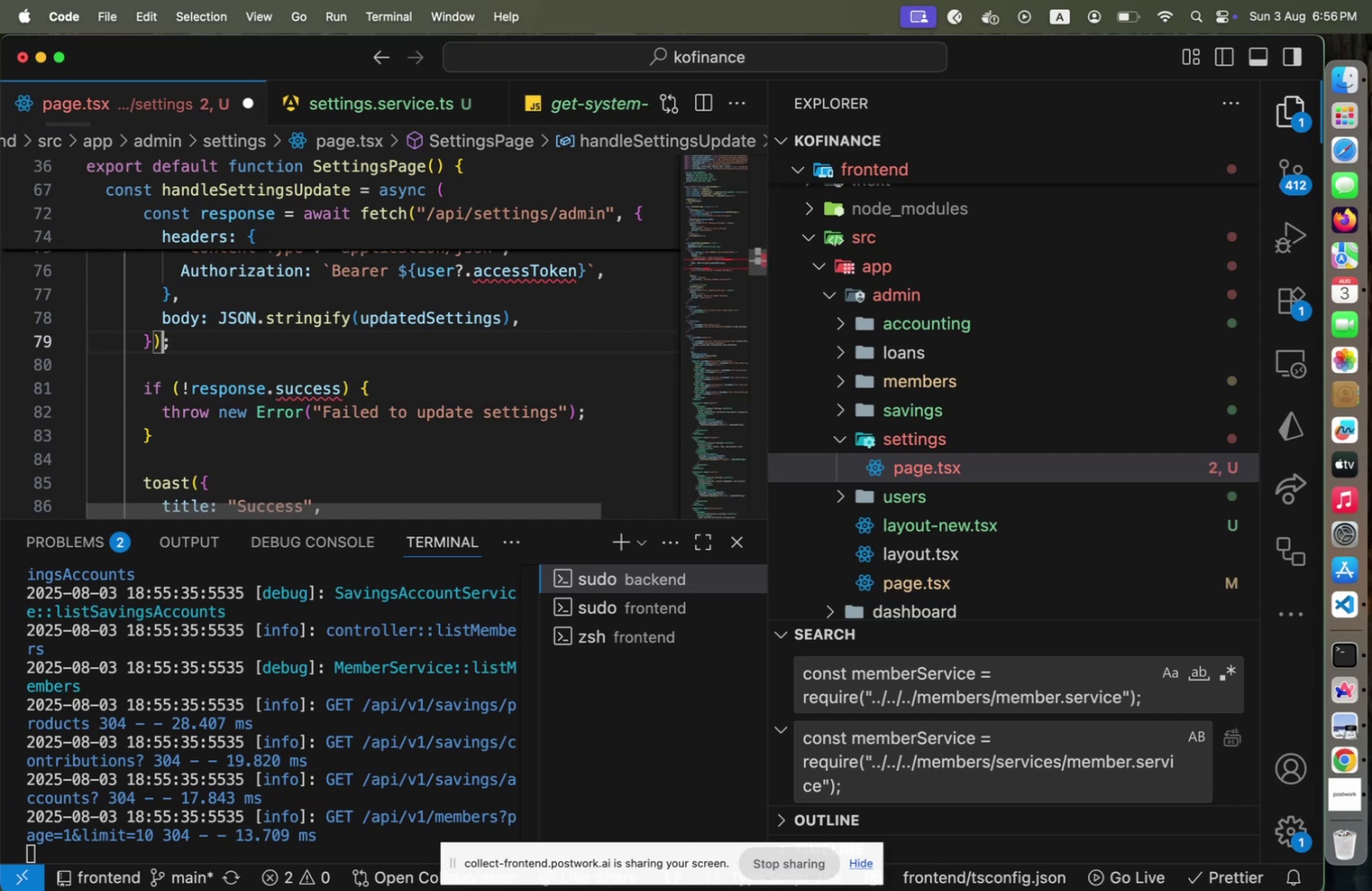 
hold_key(key=ArrowUp, duration=1.04)
 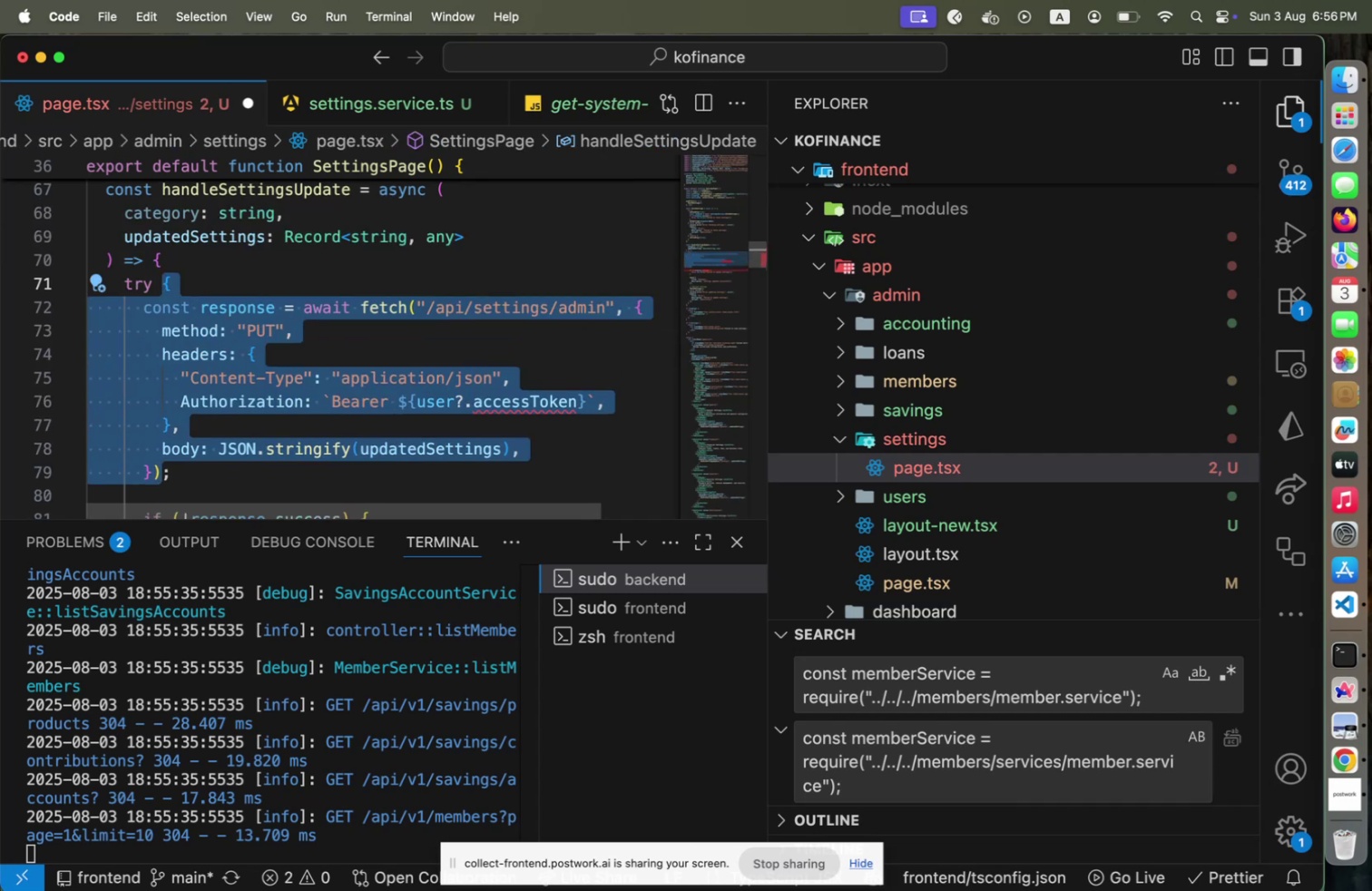 
hold_key(key=ArrowRight, duration=1.5)
 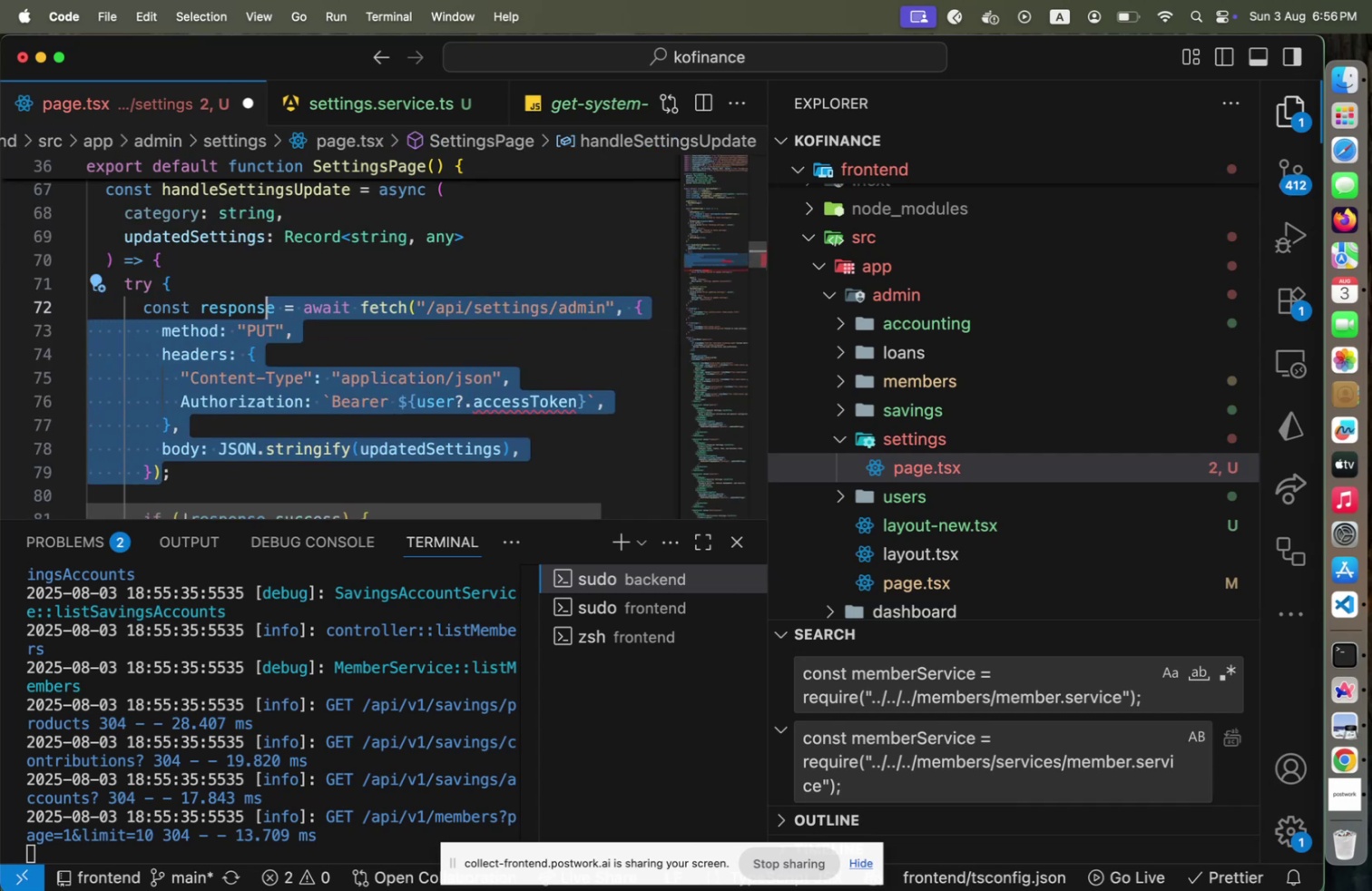 
hold_key(key=ArrowRight, duration=1.41)
 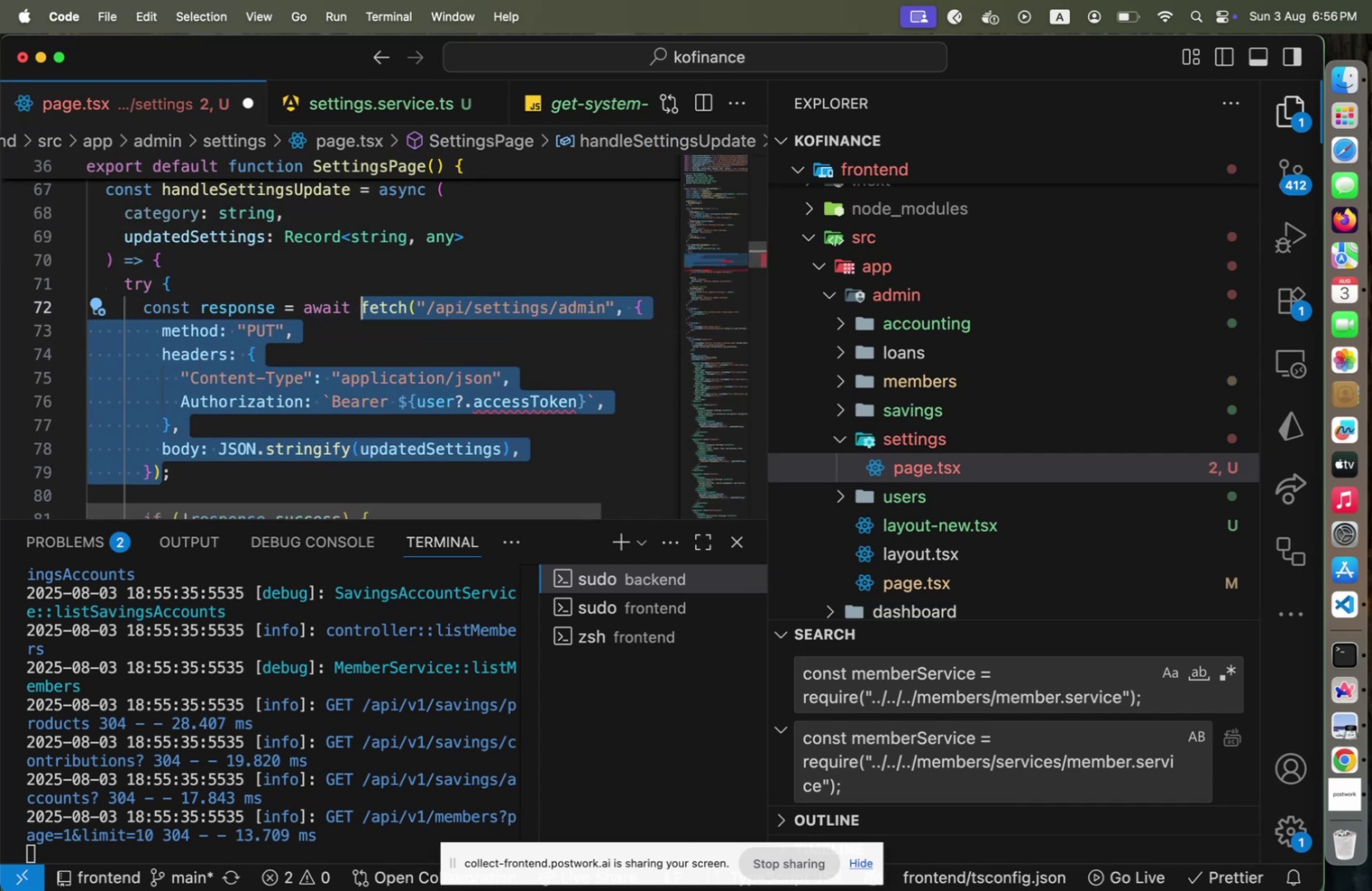 
key(Shift+ArrowRight)
 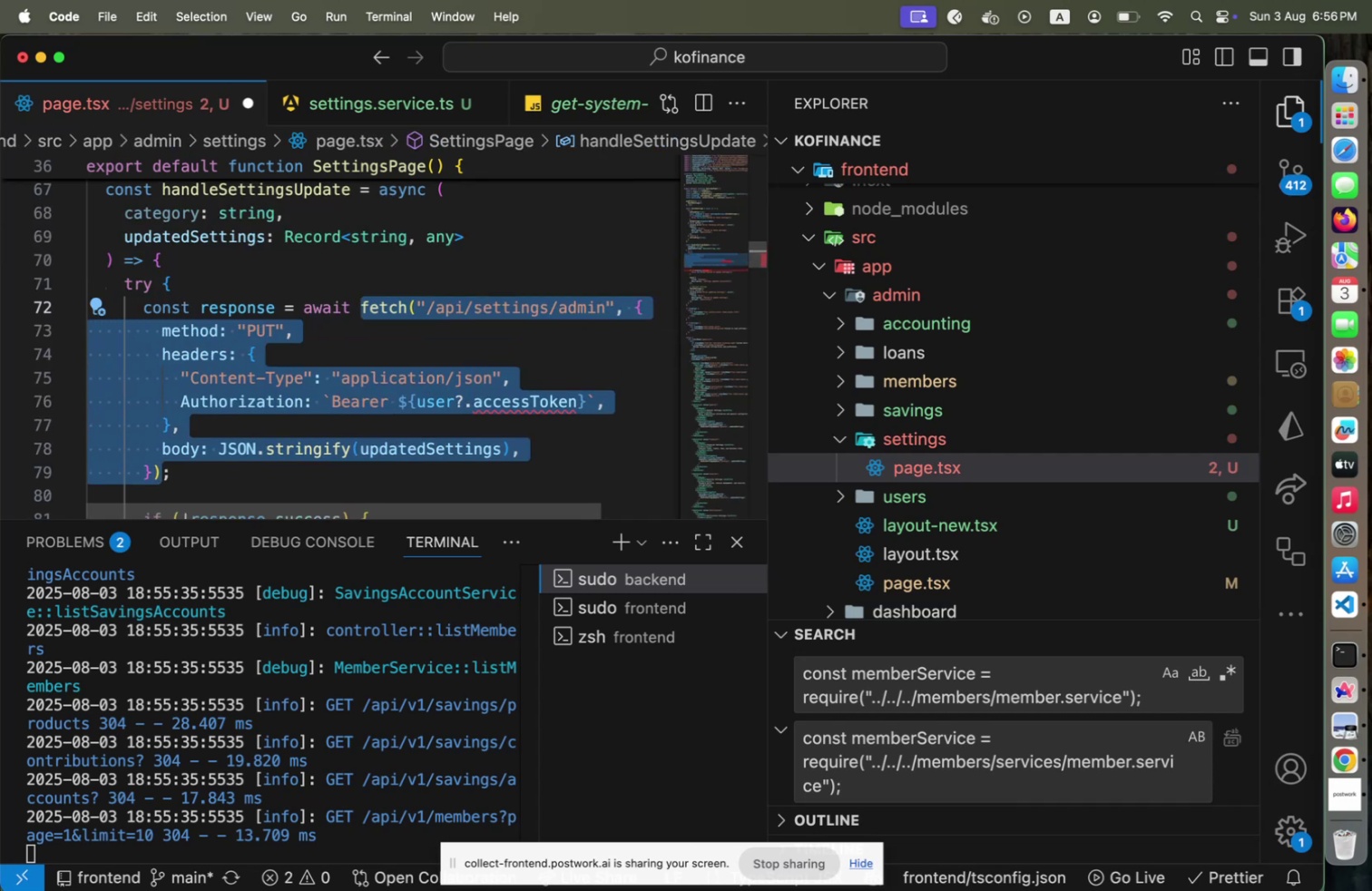 
type(up)
key(Backspace)
key(Backspace)
type(se)
 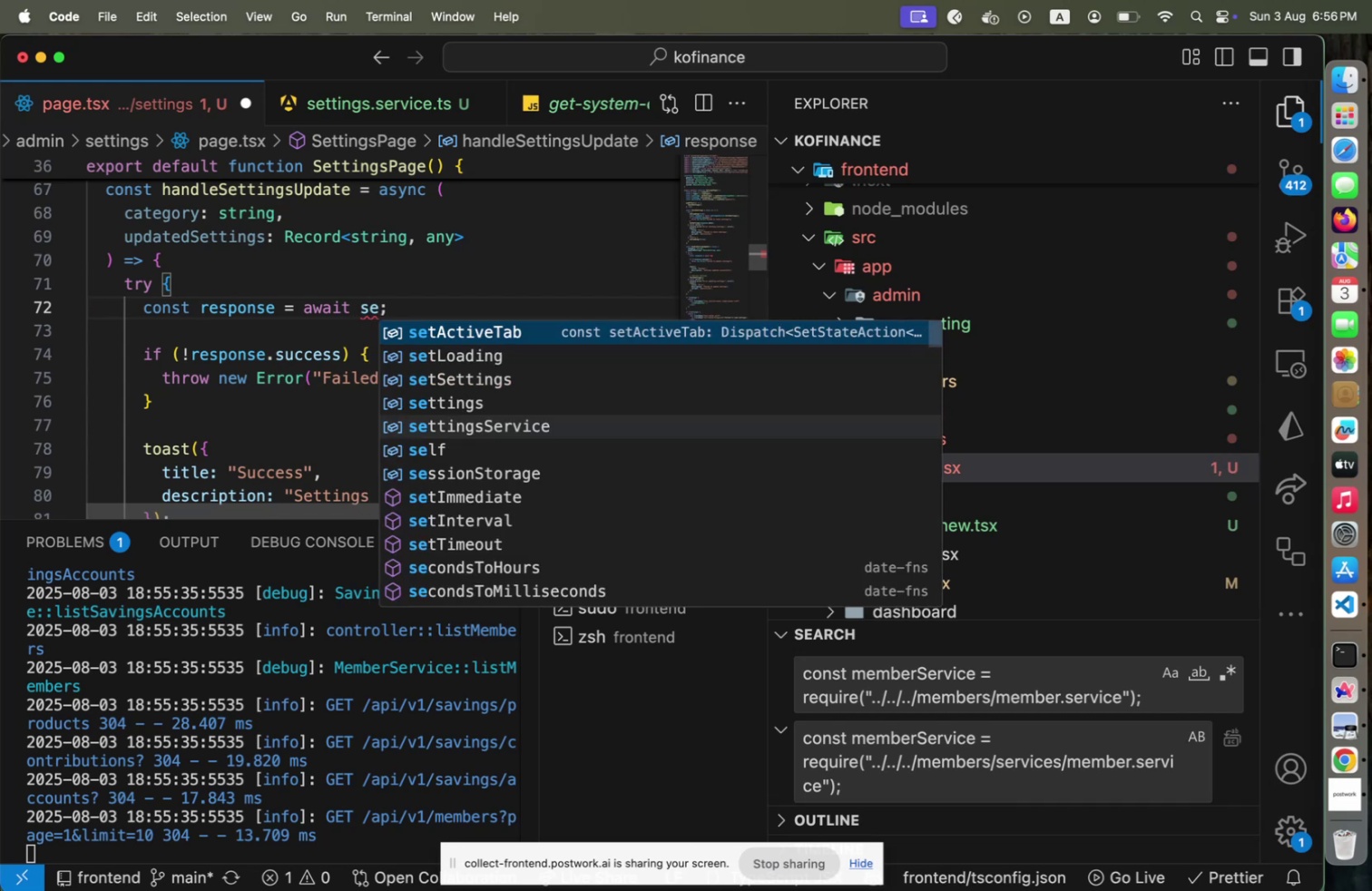 
key(ArrowDown)
 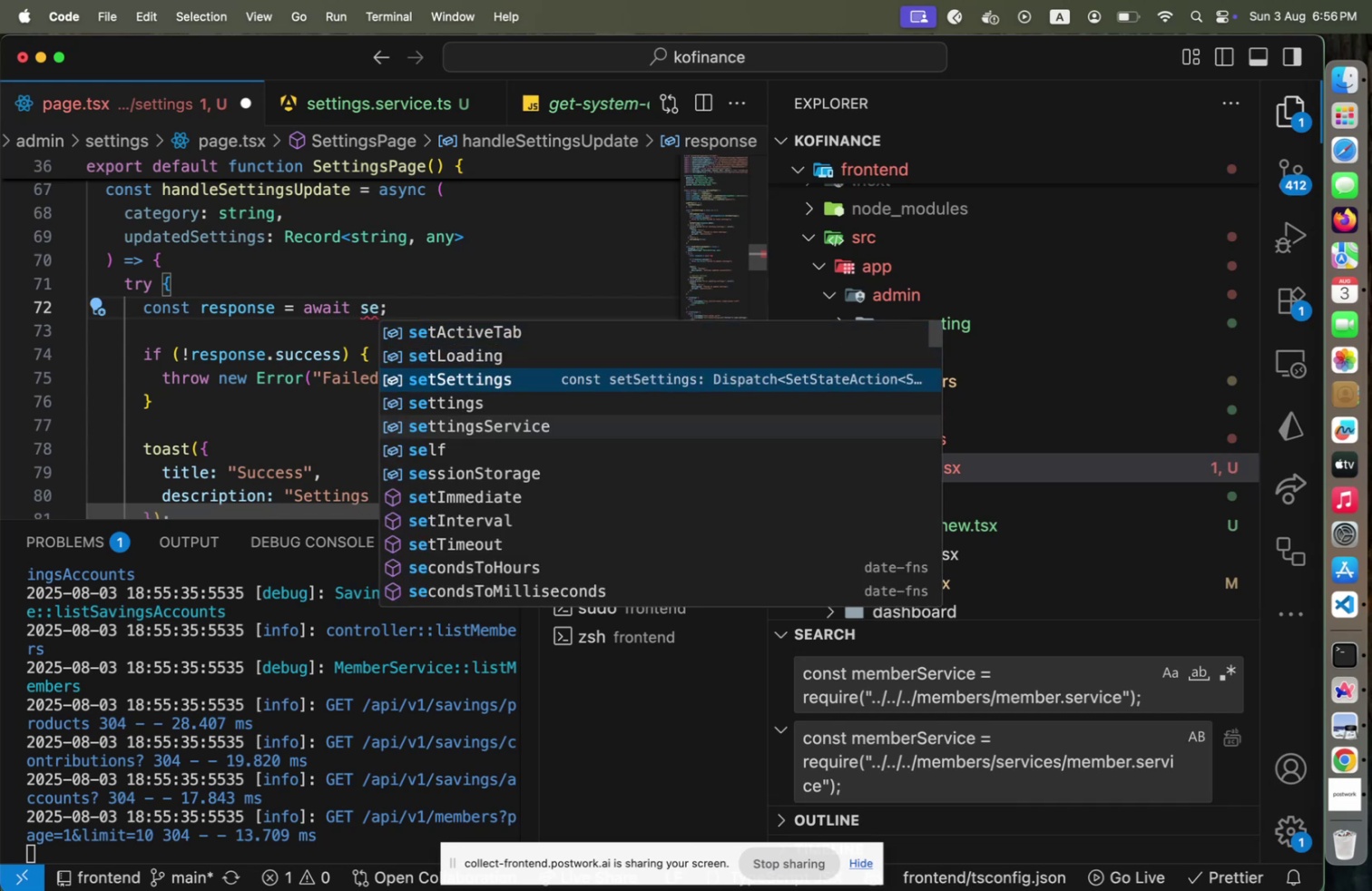 
key(ArrowDown)
 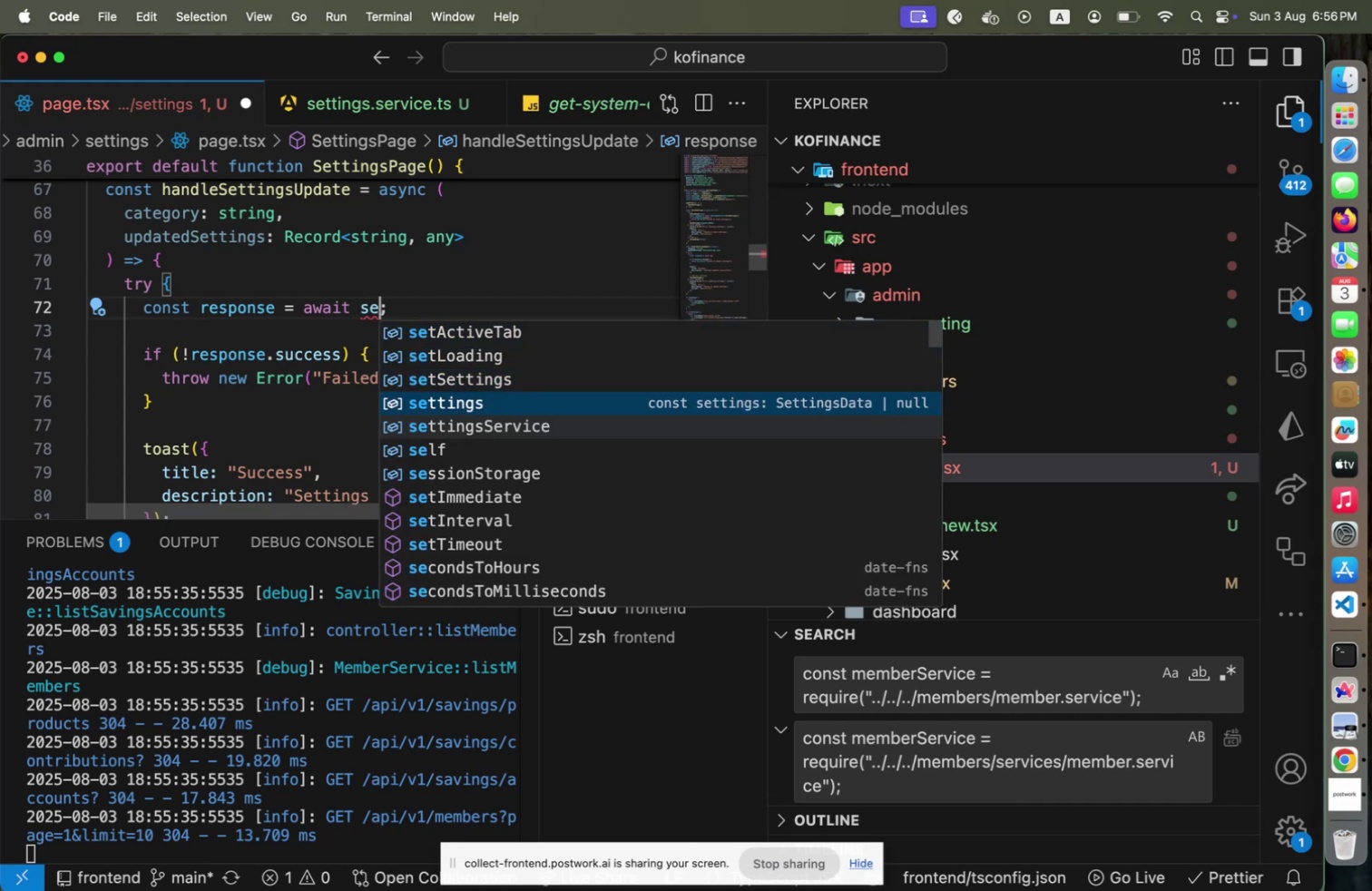 
key(ArrowDown)
 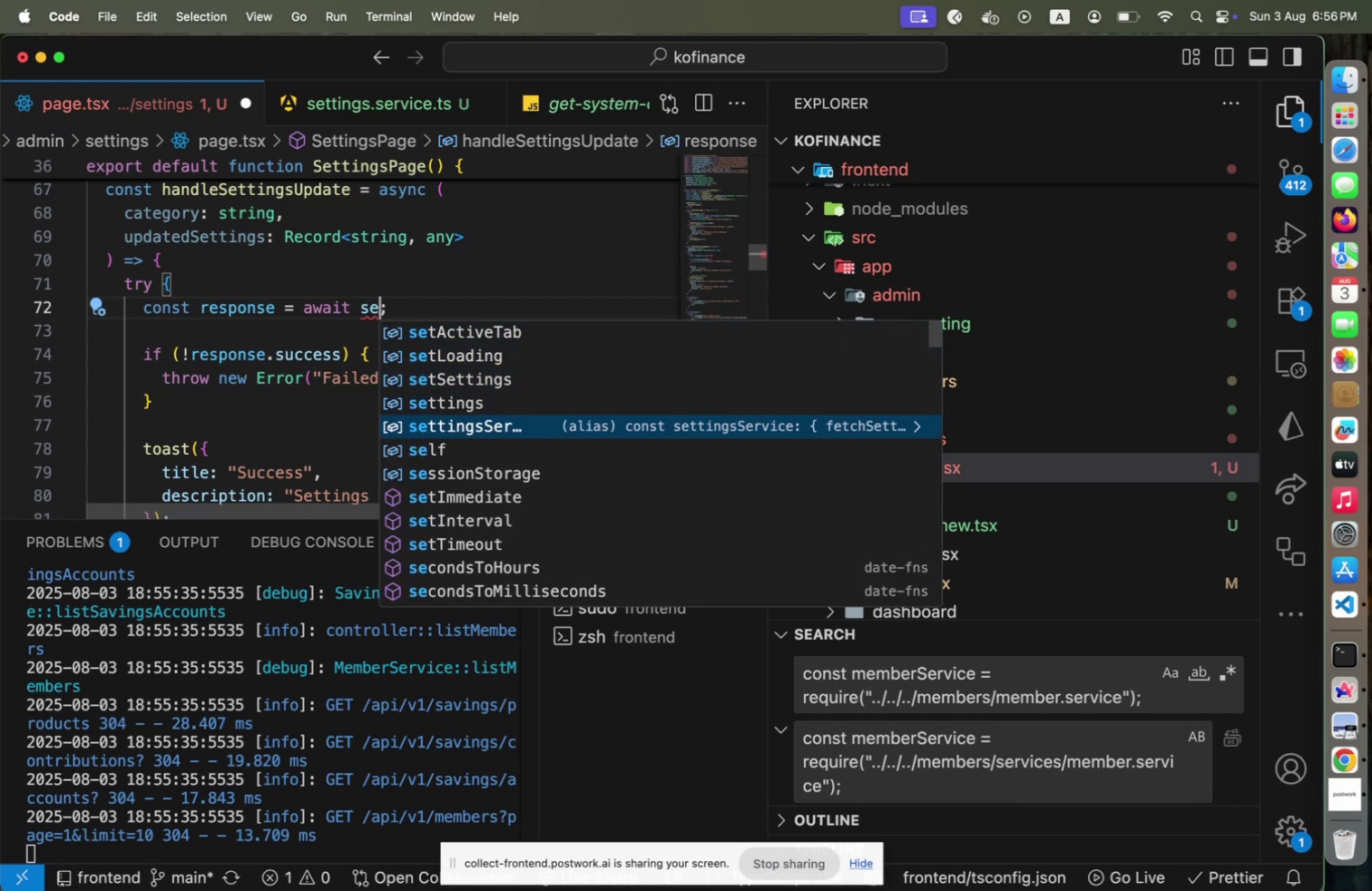 
key(ArrowDown)
 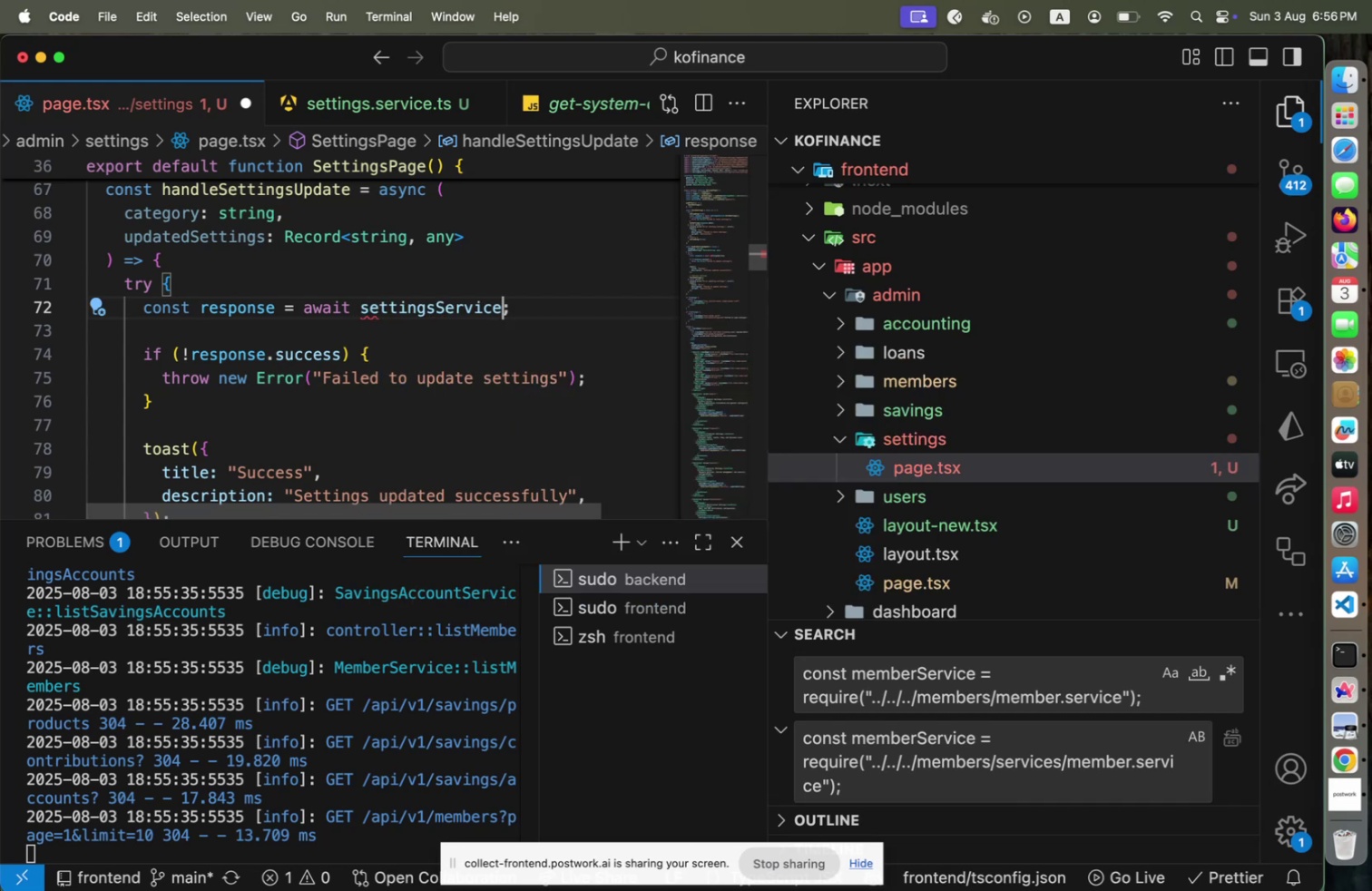 
key(Enter)
 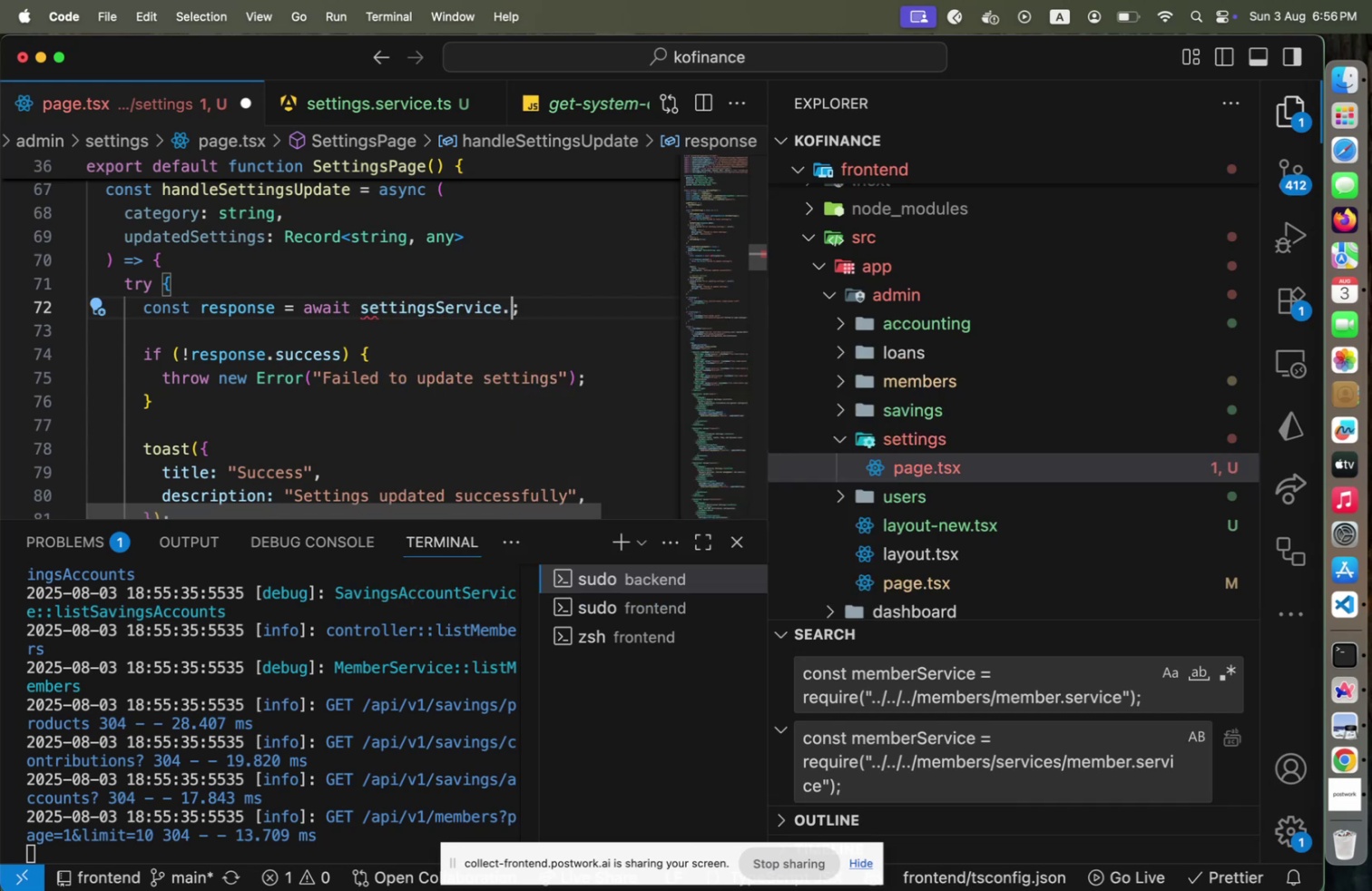 
key(Period)
 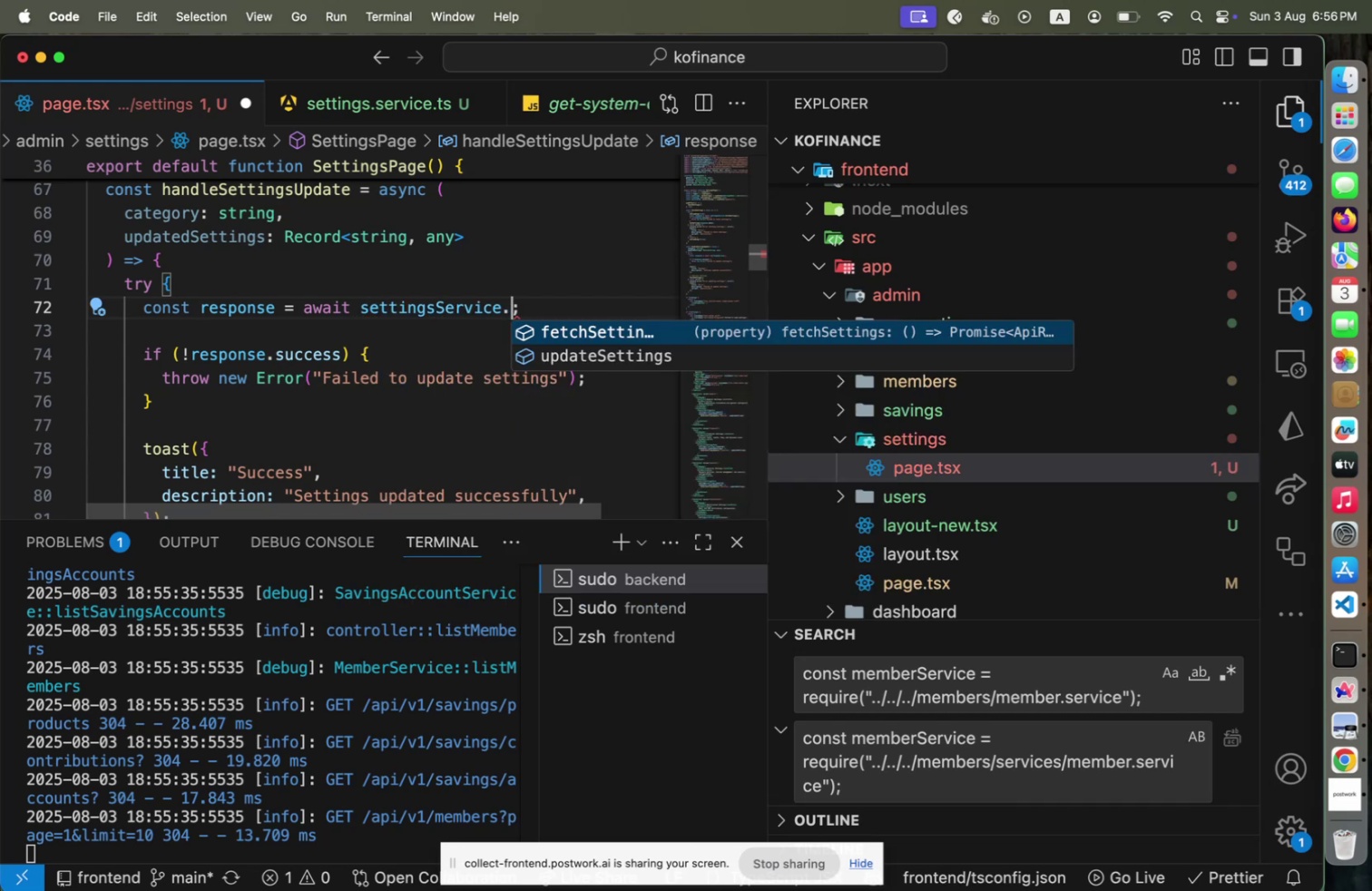 
key(U)
 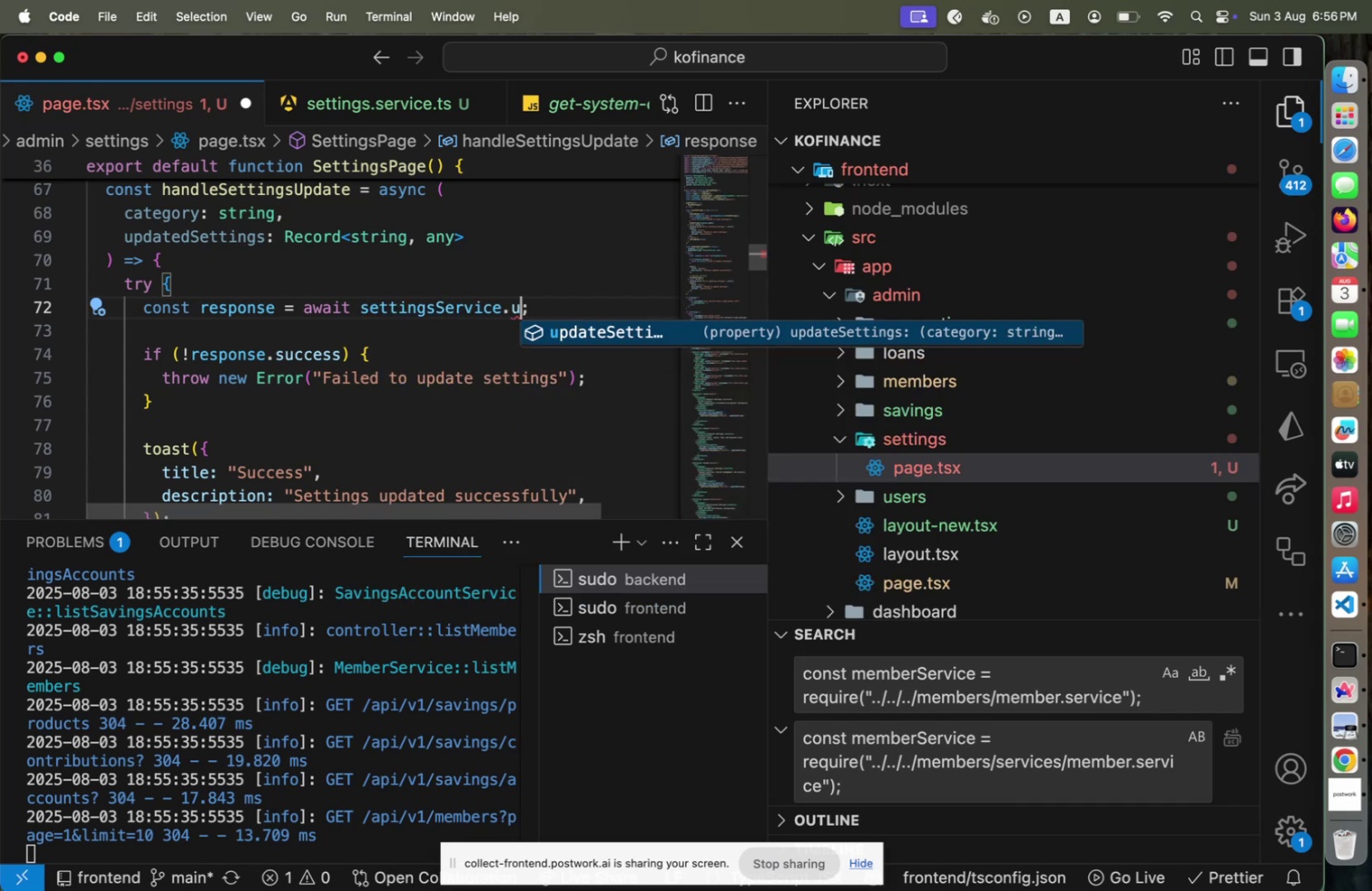 
key(Enter)
 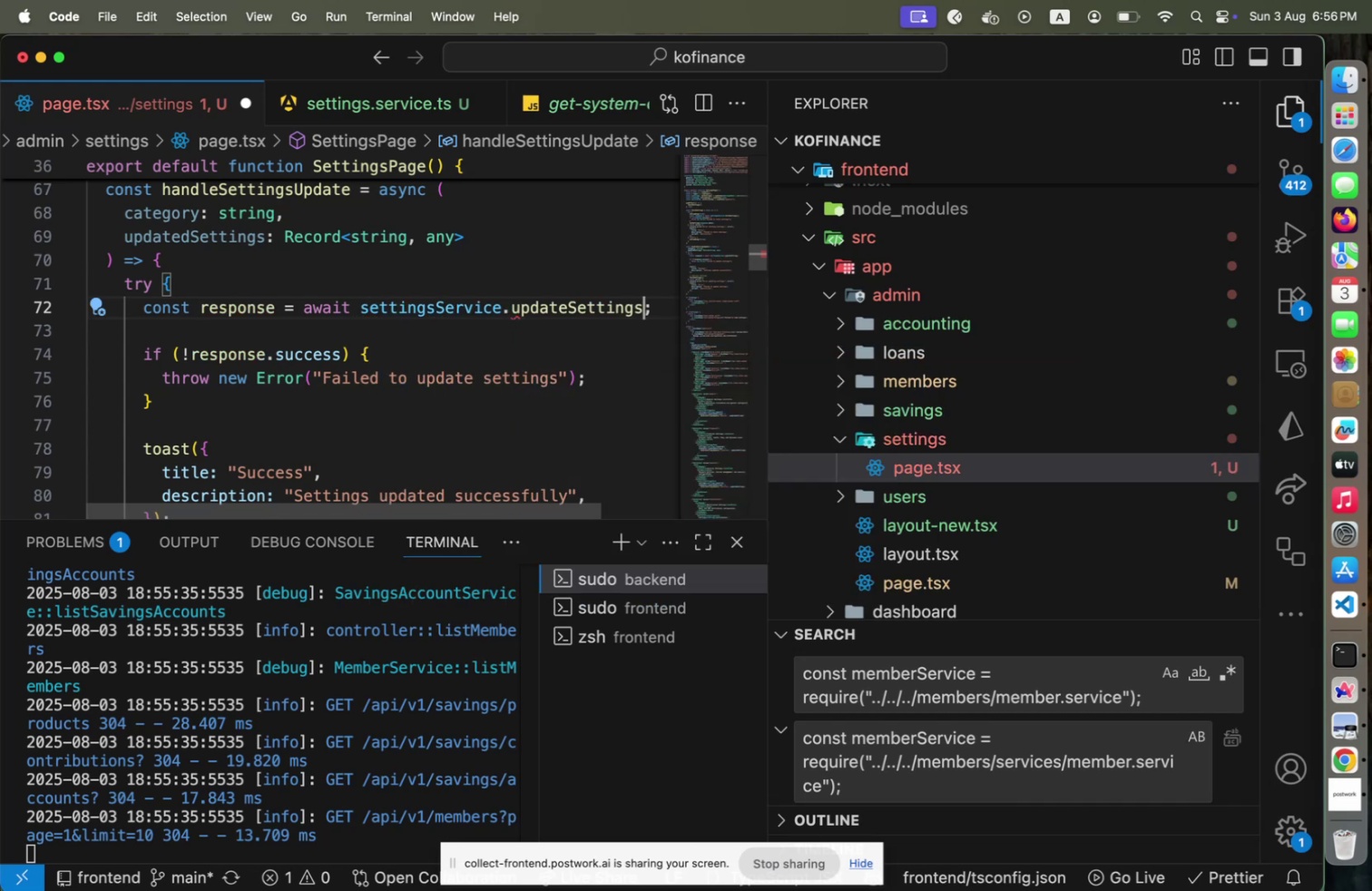 
type((categoru,)
 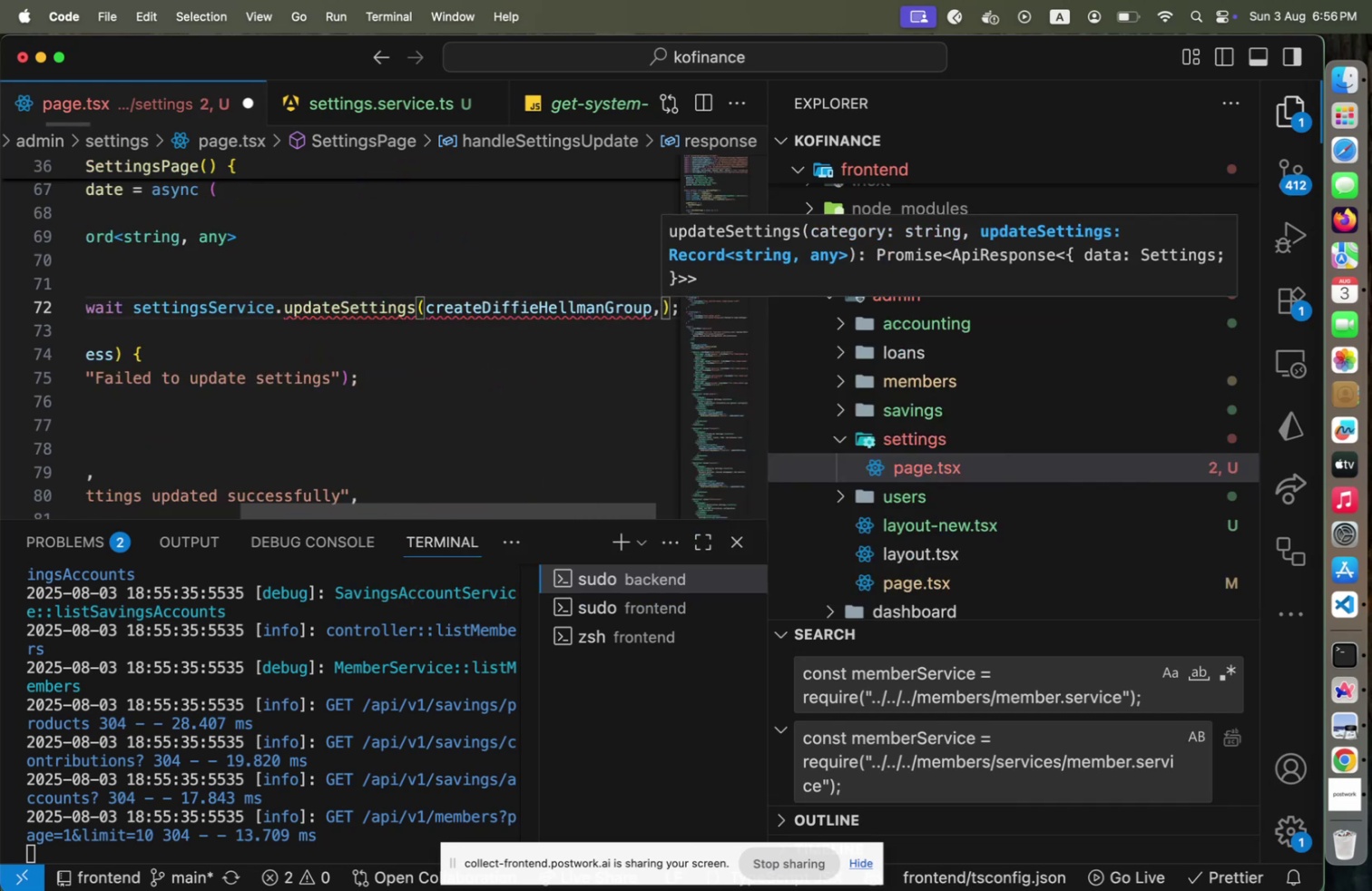 
key(Meta+CommandLeft)
 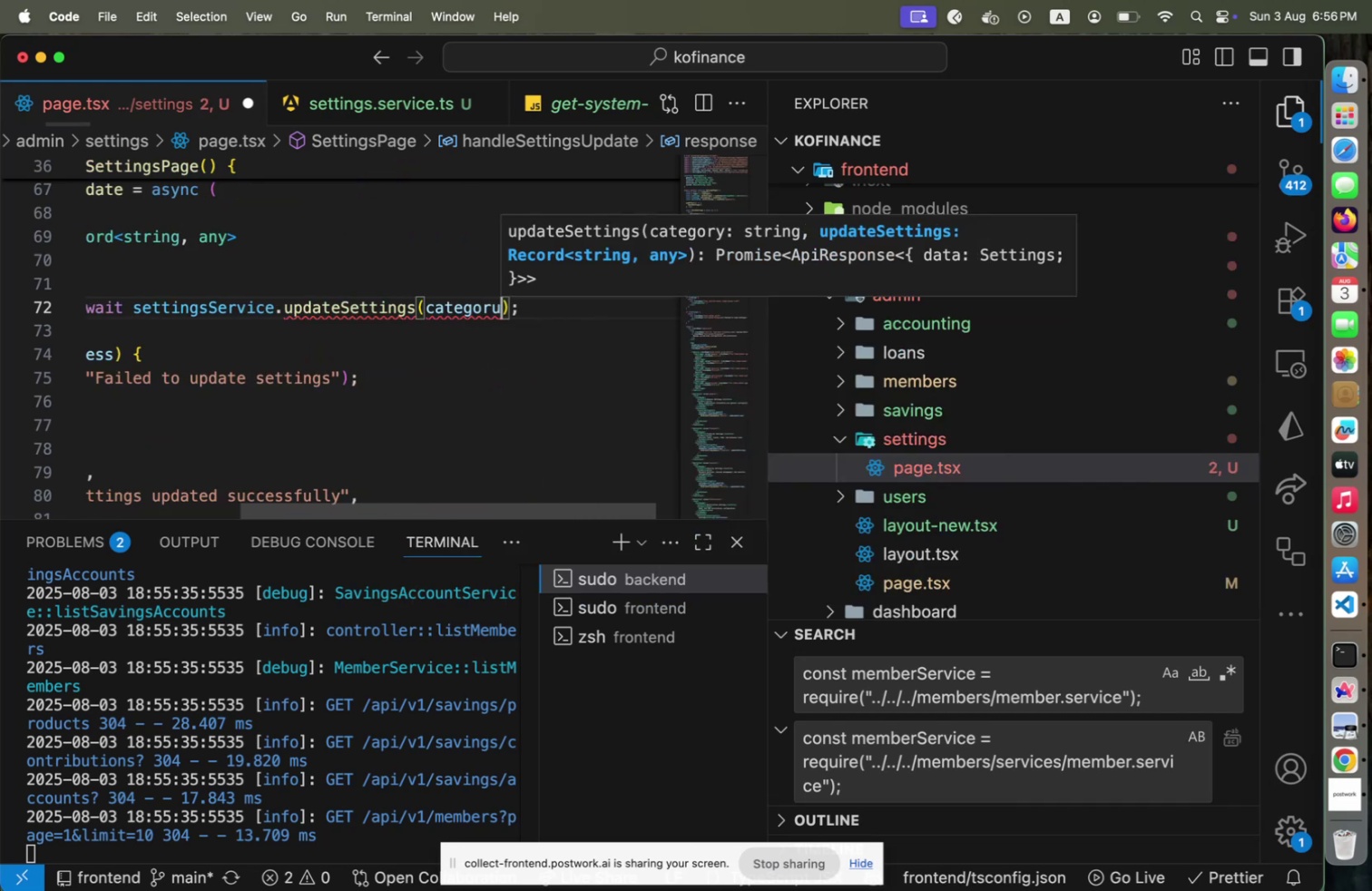 
key(Meta+Z)
 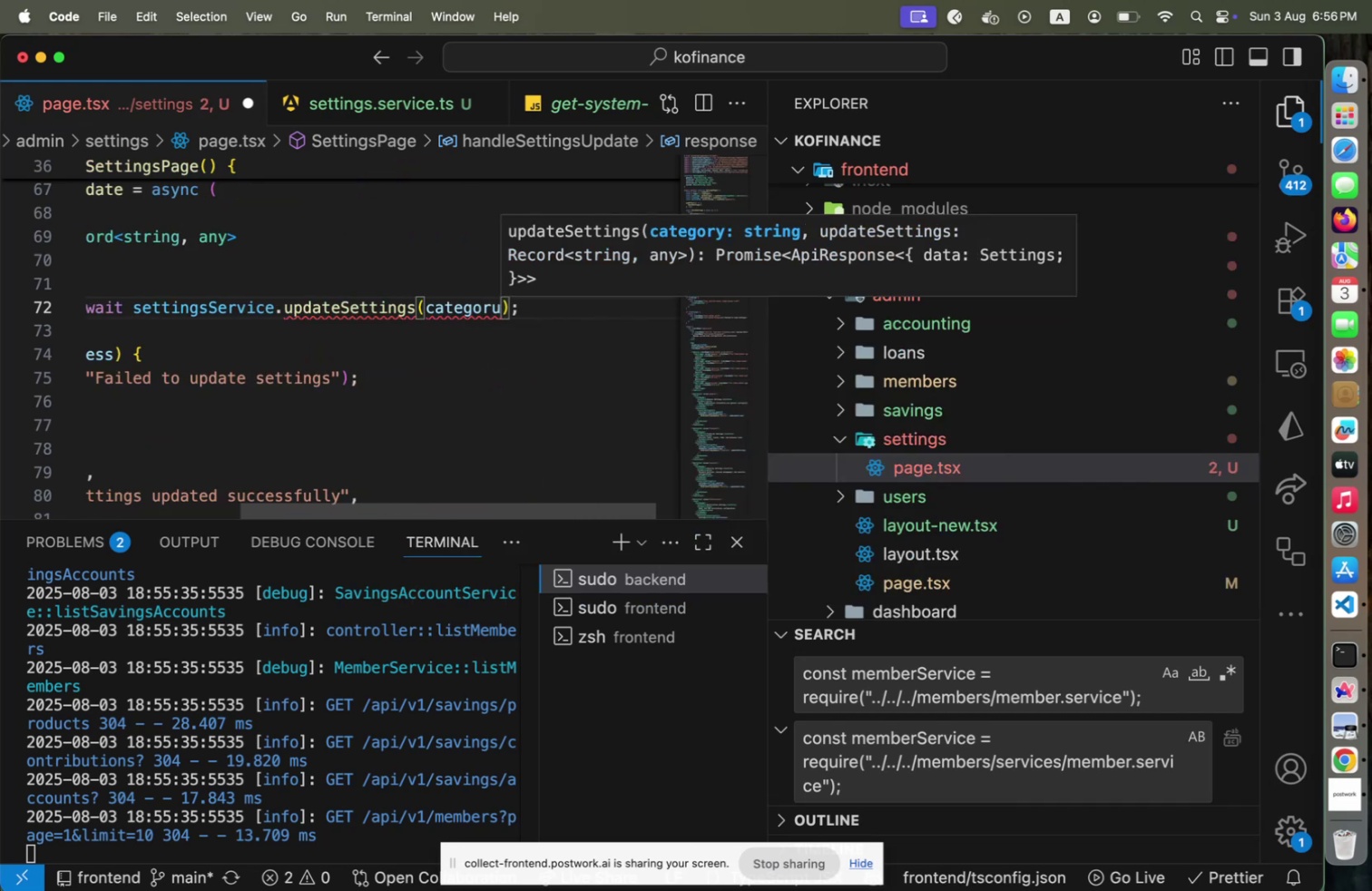 
key(Backspace)
 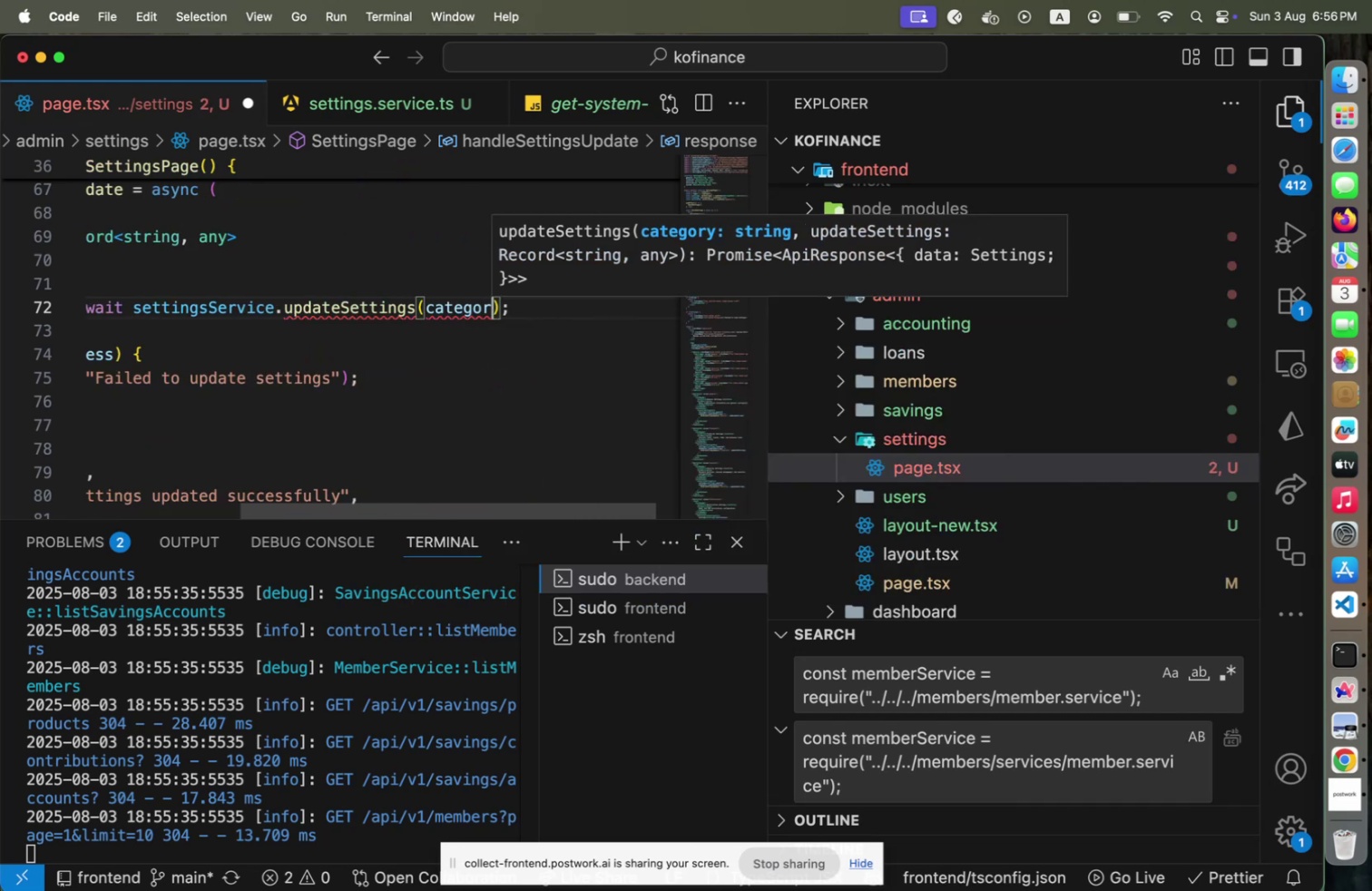 
key(Y)
 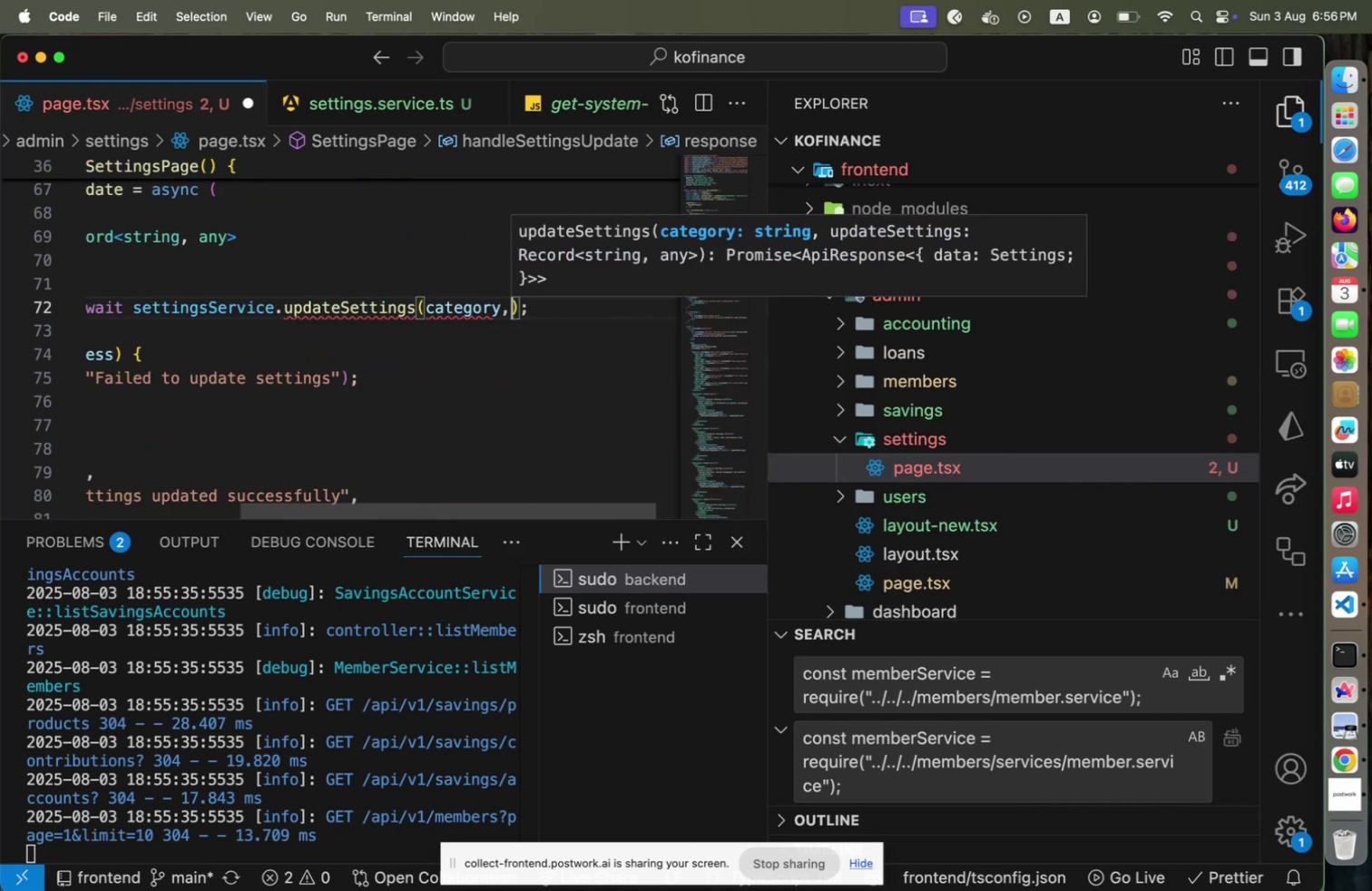 
key(Comma)
 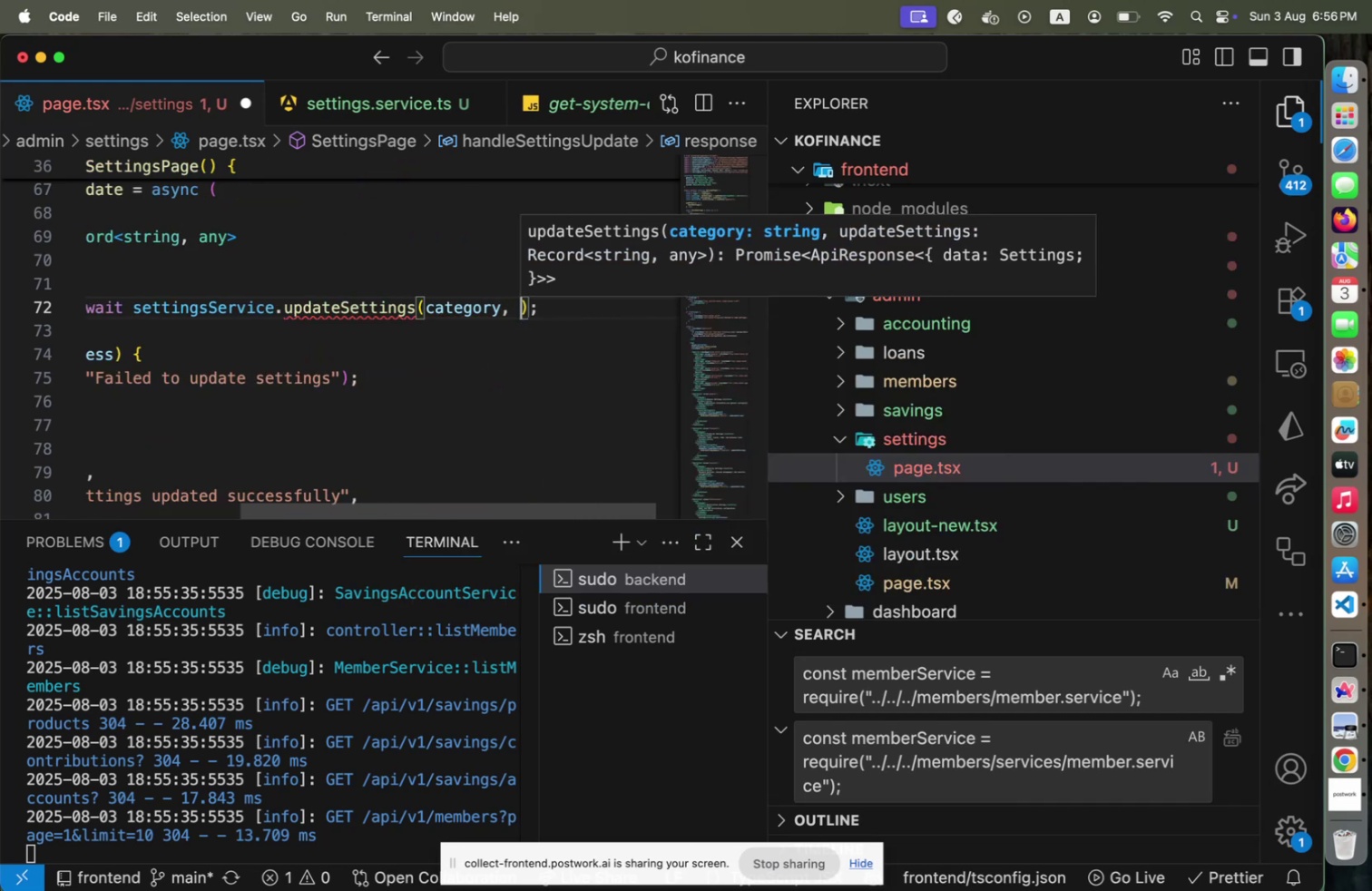 
key(Space)
 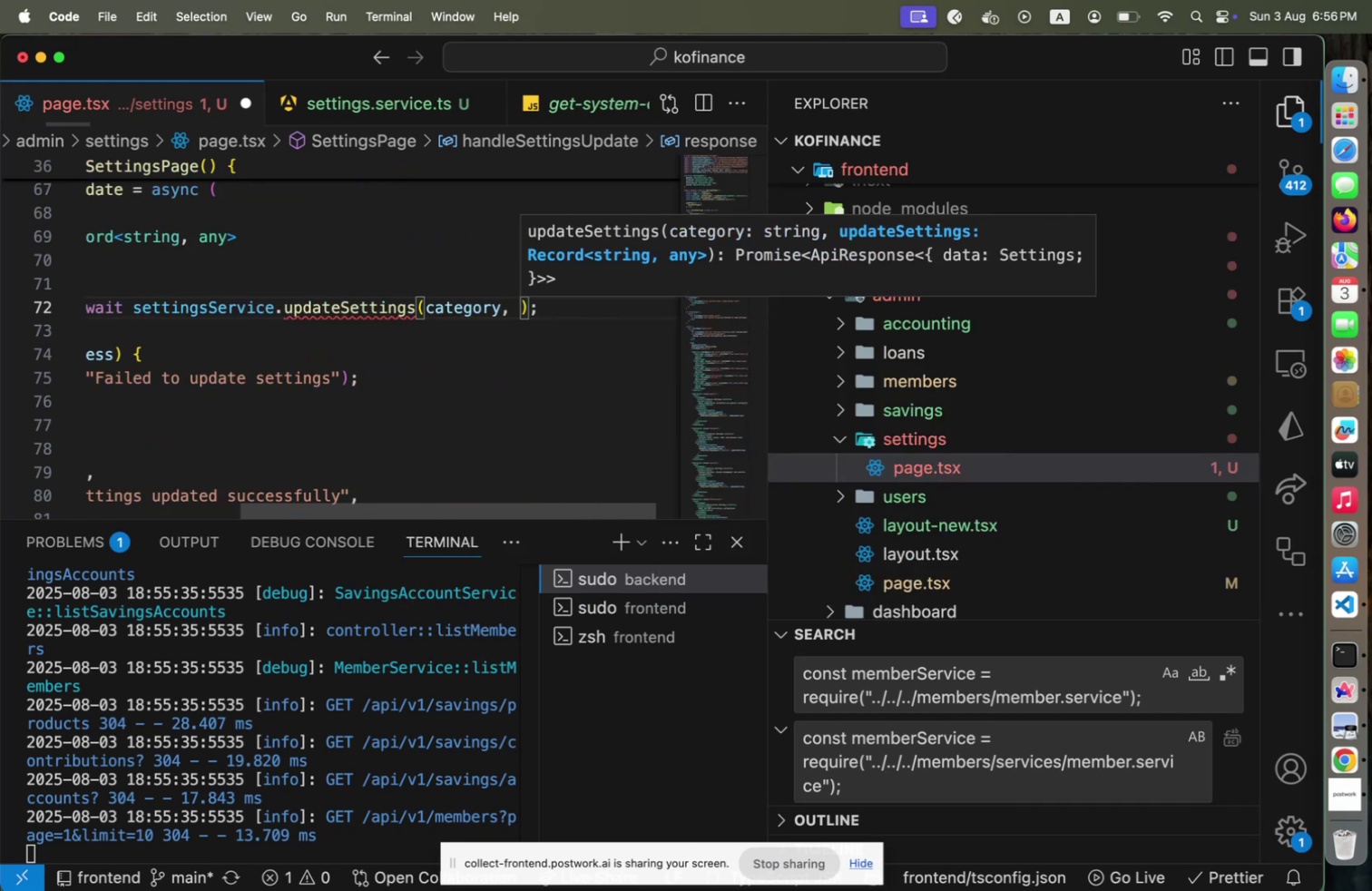 
key(U)
 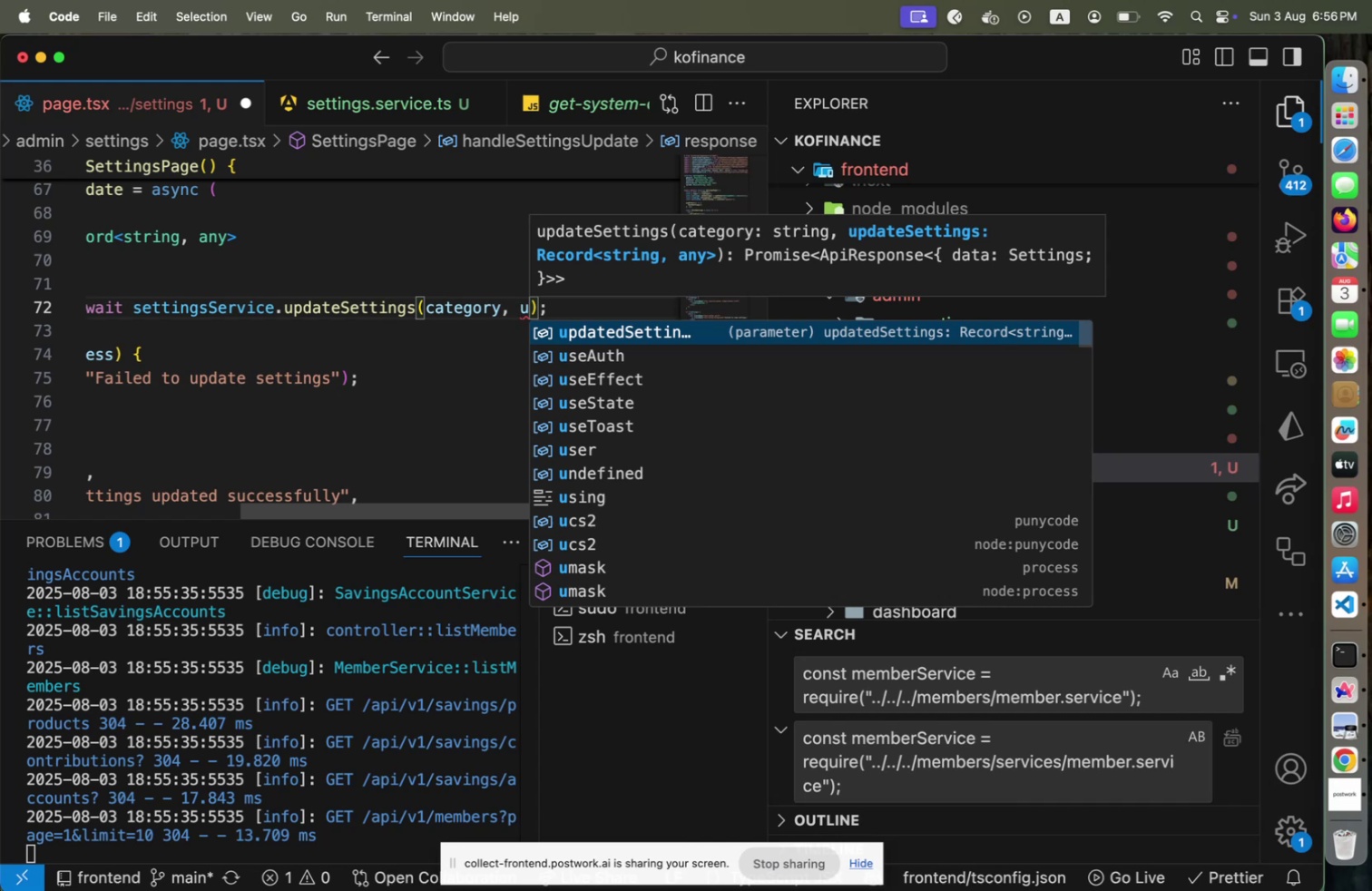 
key(Enter)
 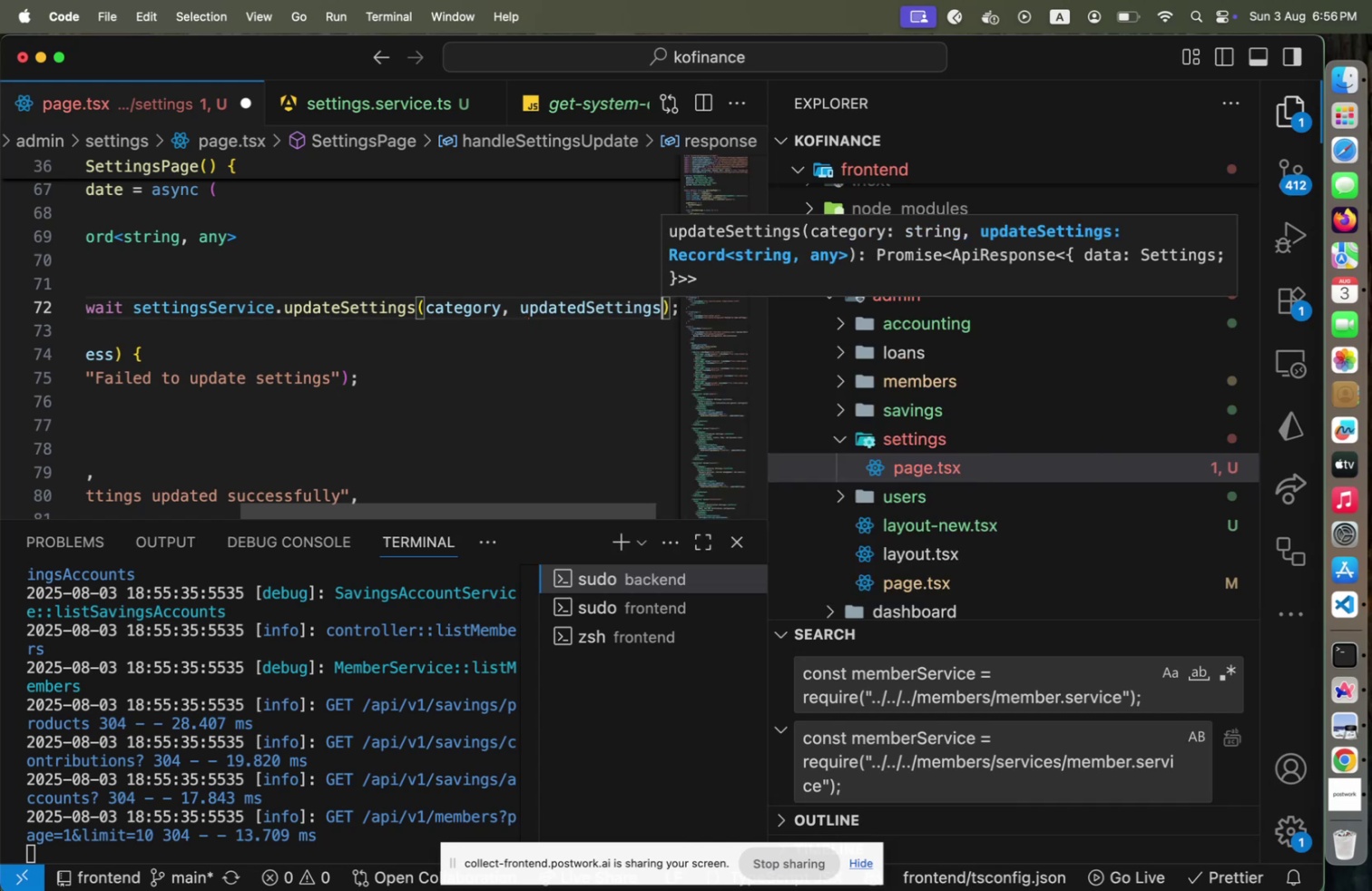 
key(ArrowRight)
 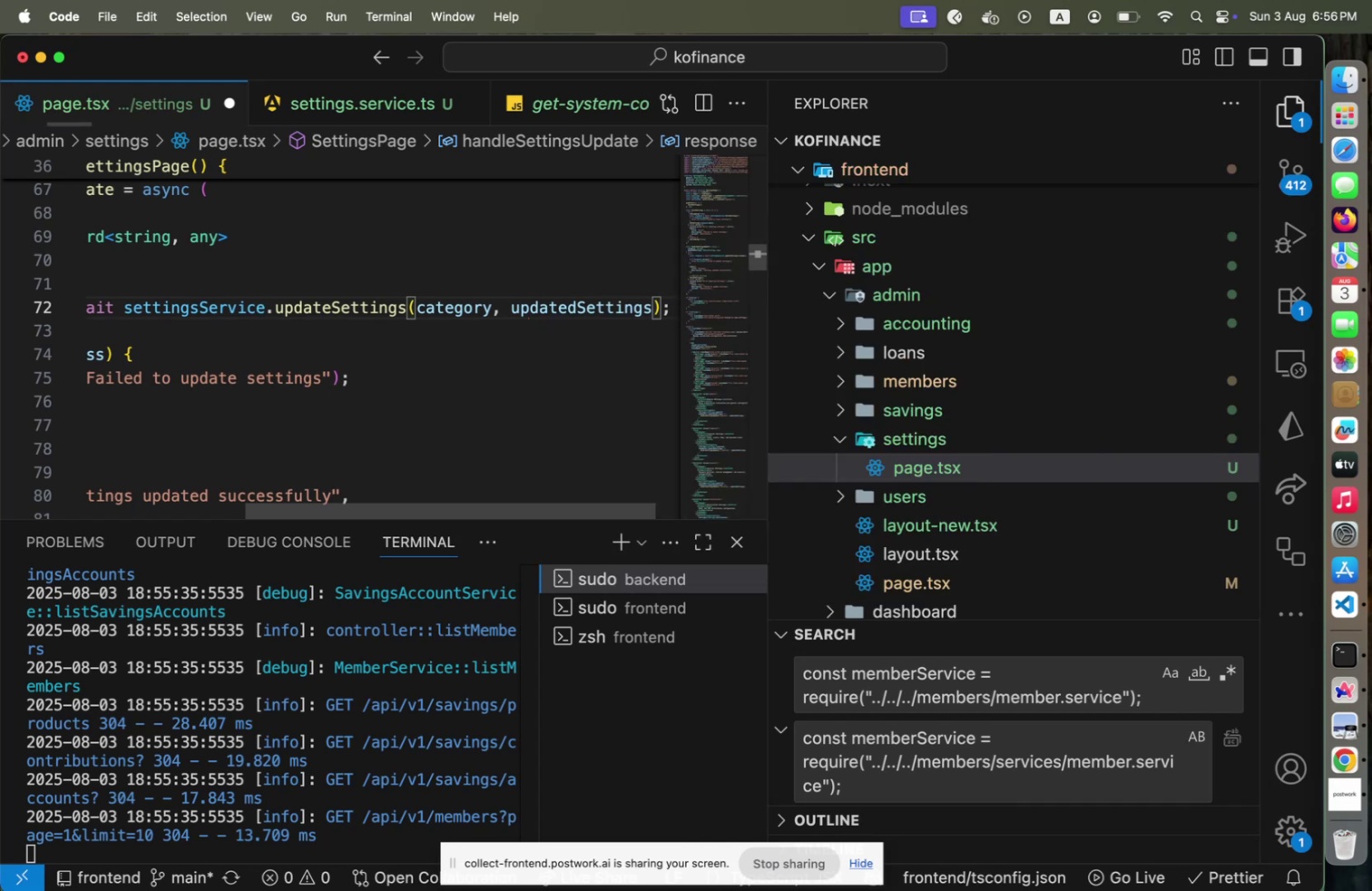 
key(Home)
 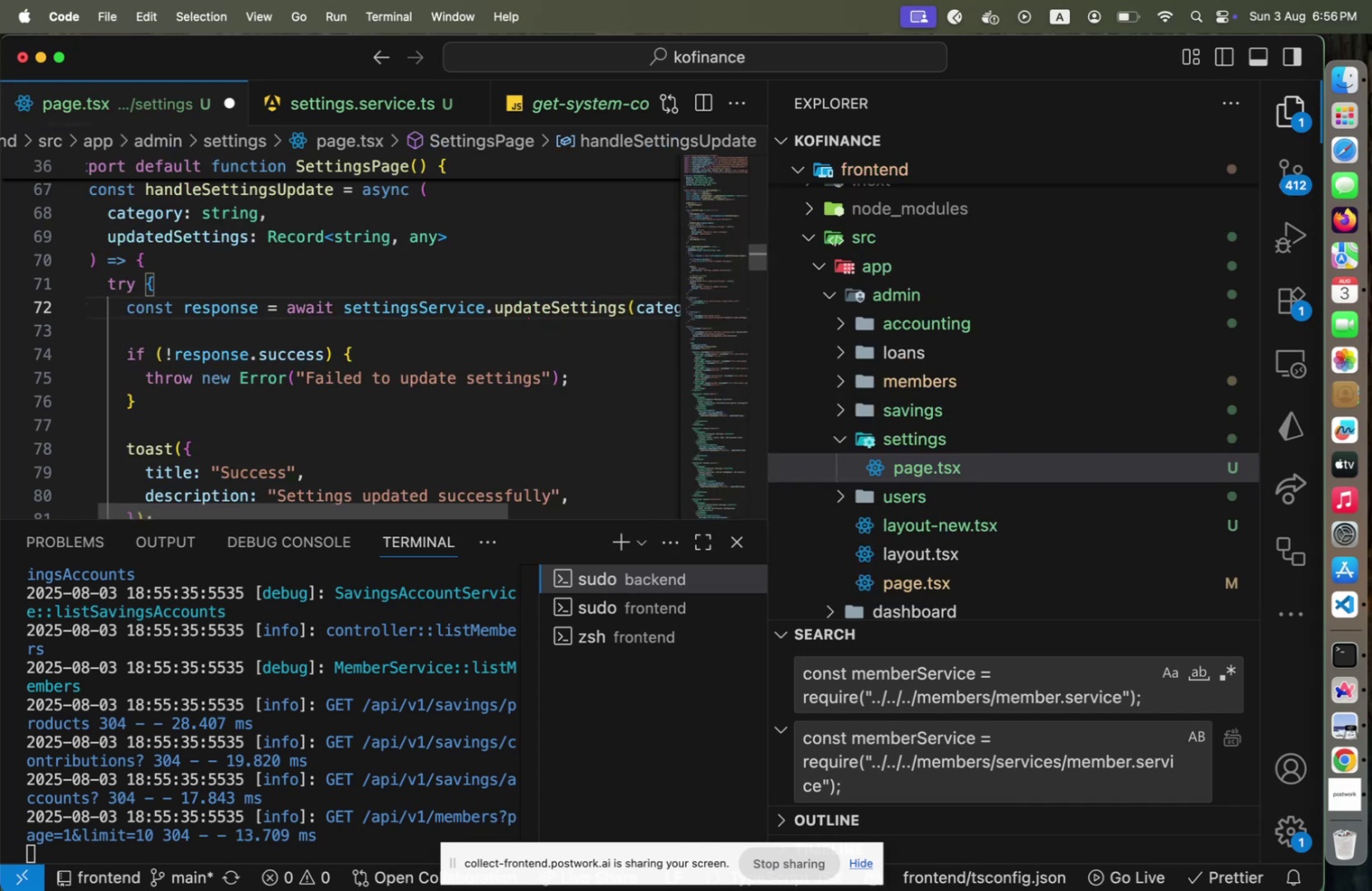 
key(End)
 